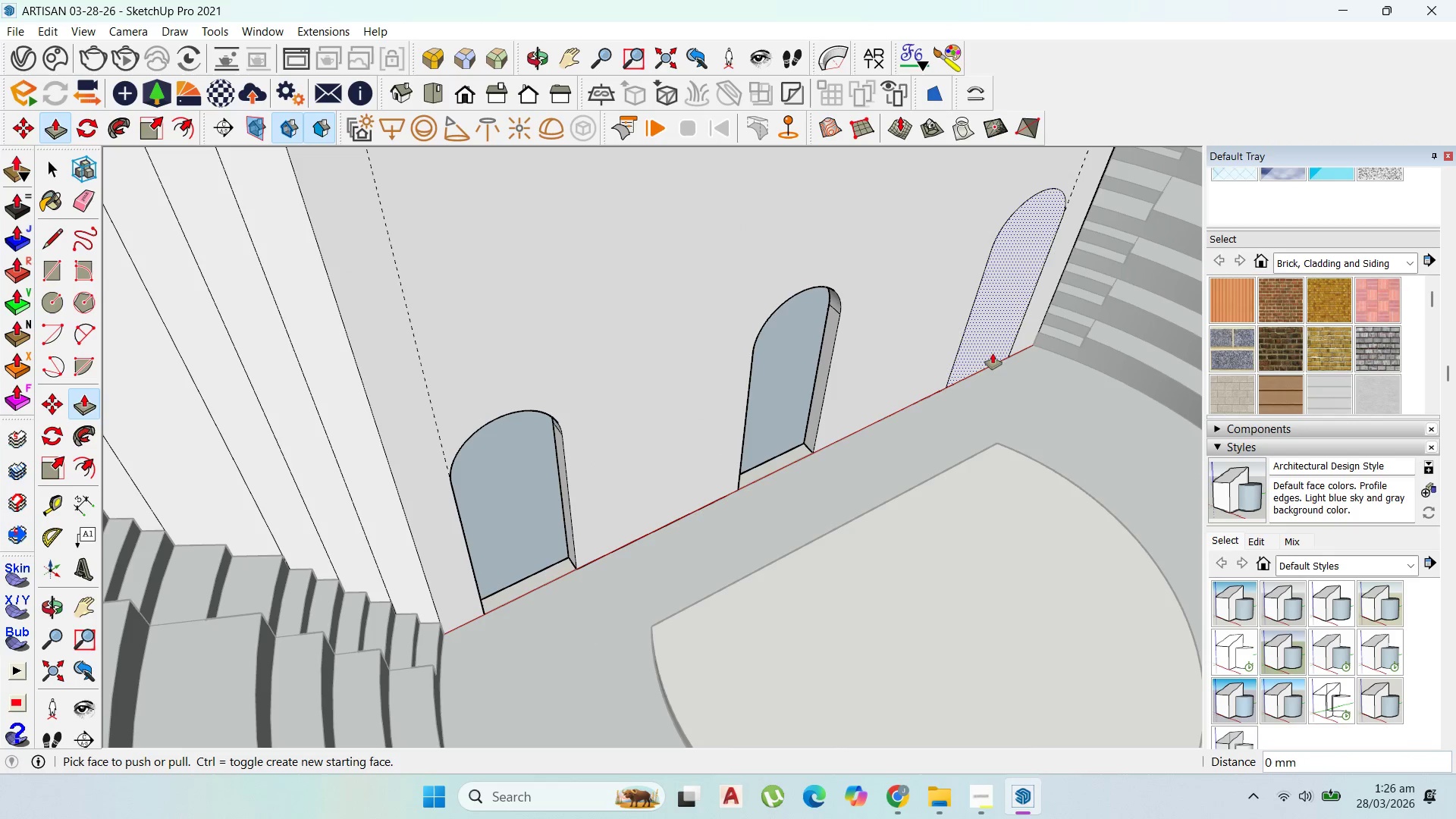 
key(Control+Z)
 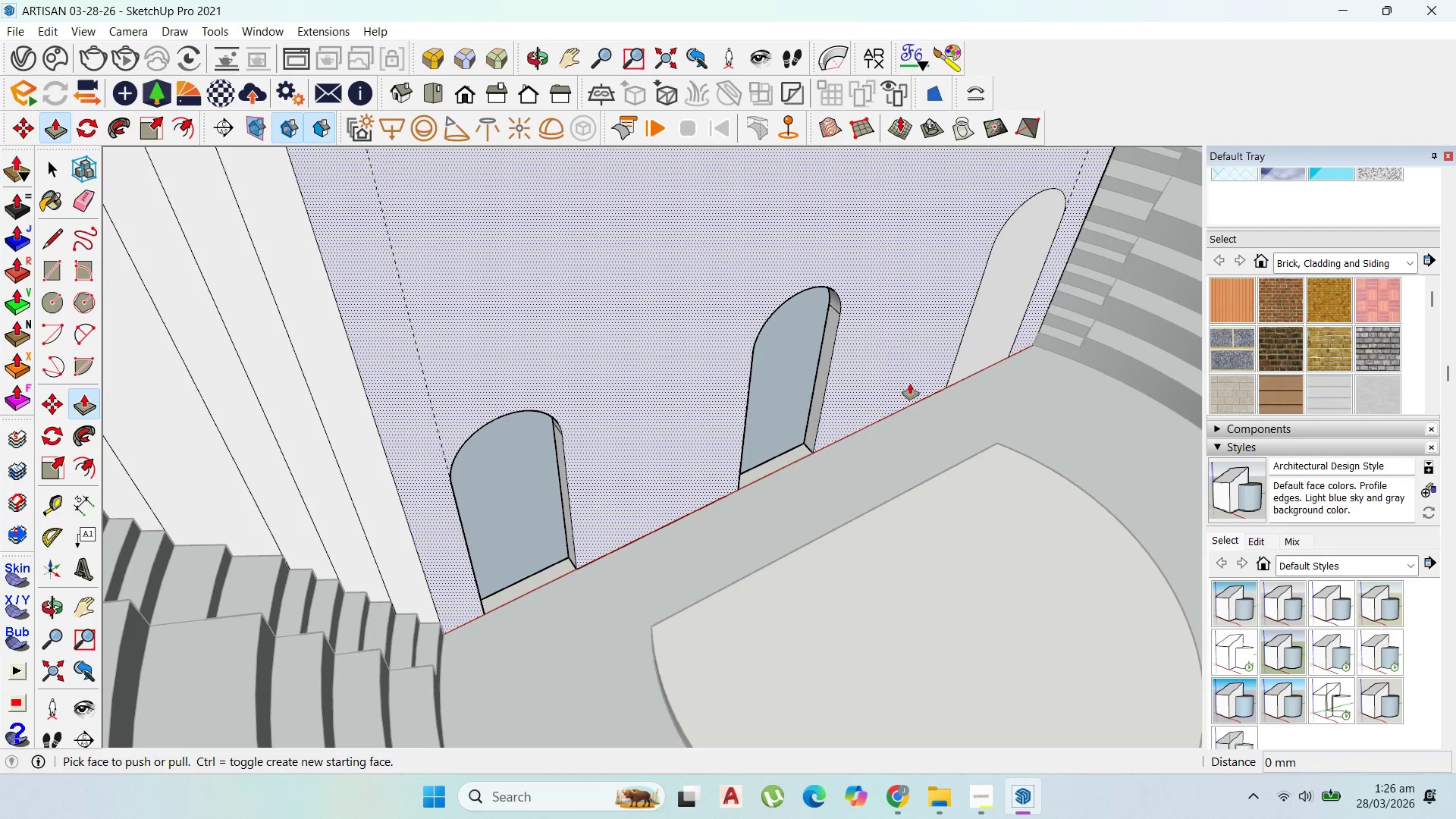 
hold_key(key=ControlLeft, duration=0.31)
 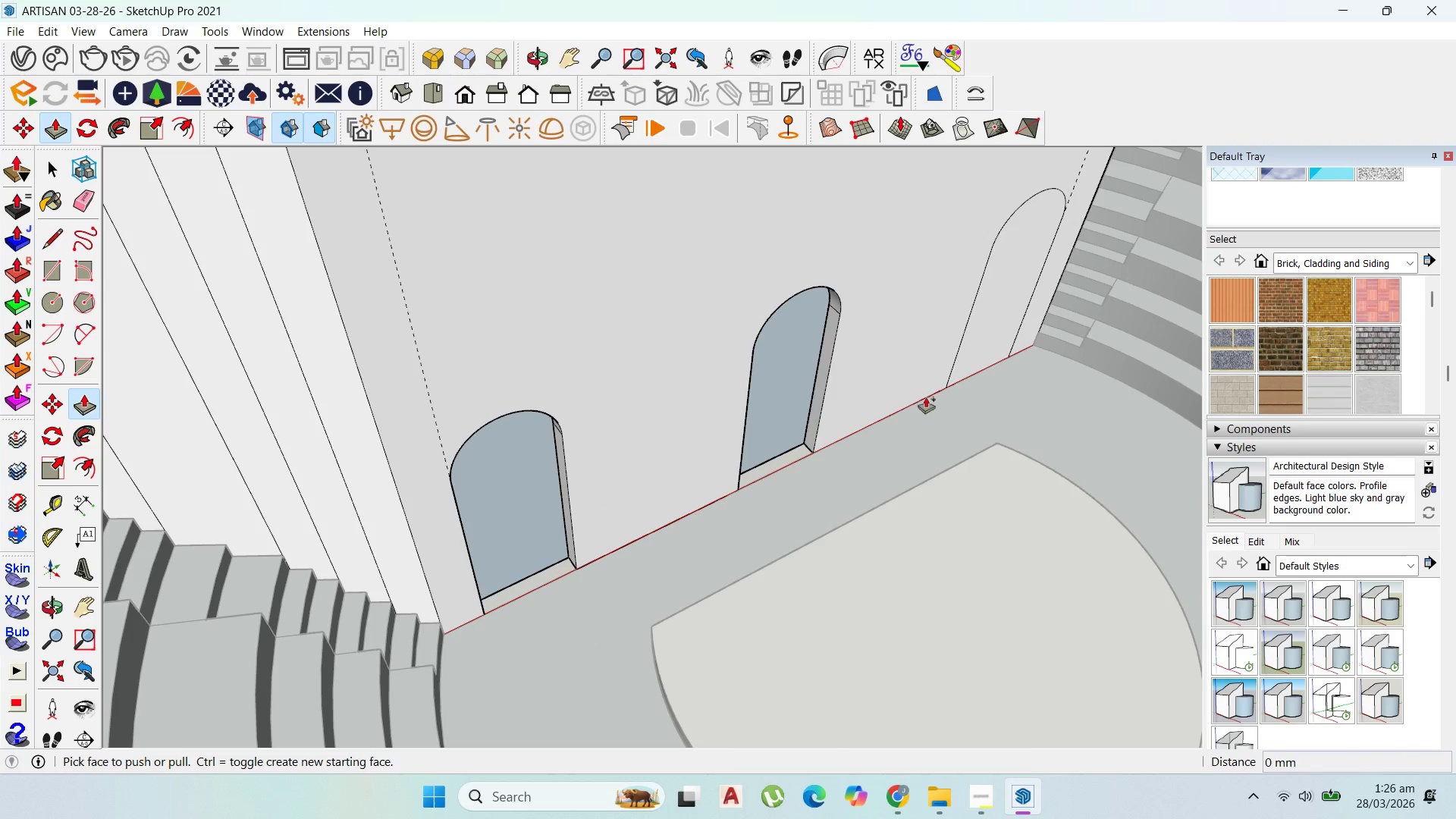 
scroll: coordinate [938, 361], scroll_direction: up, amount: 2.0
 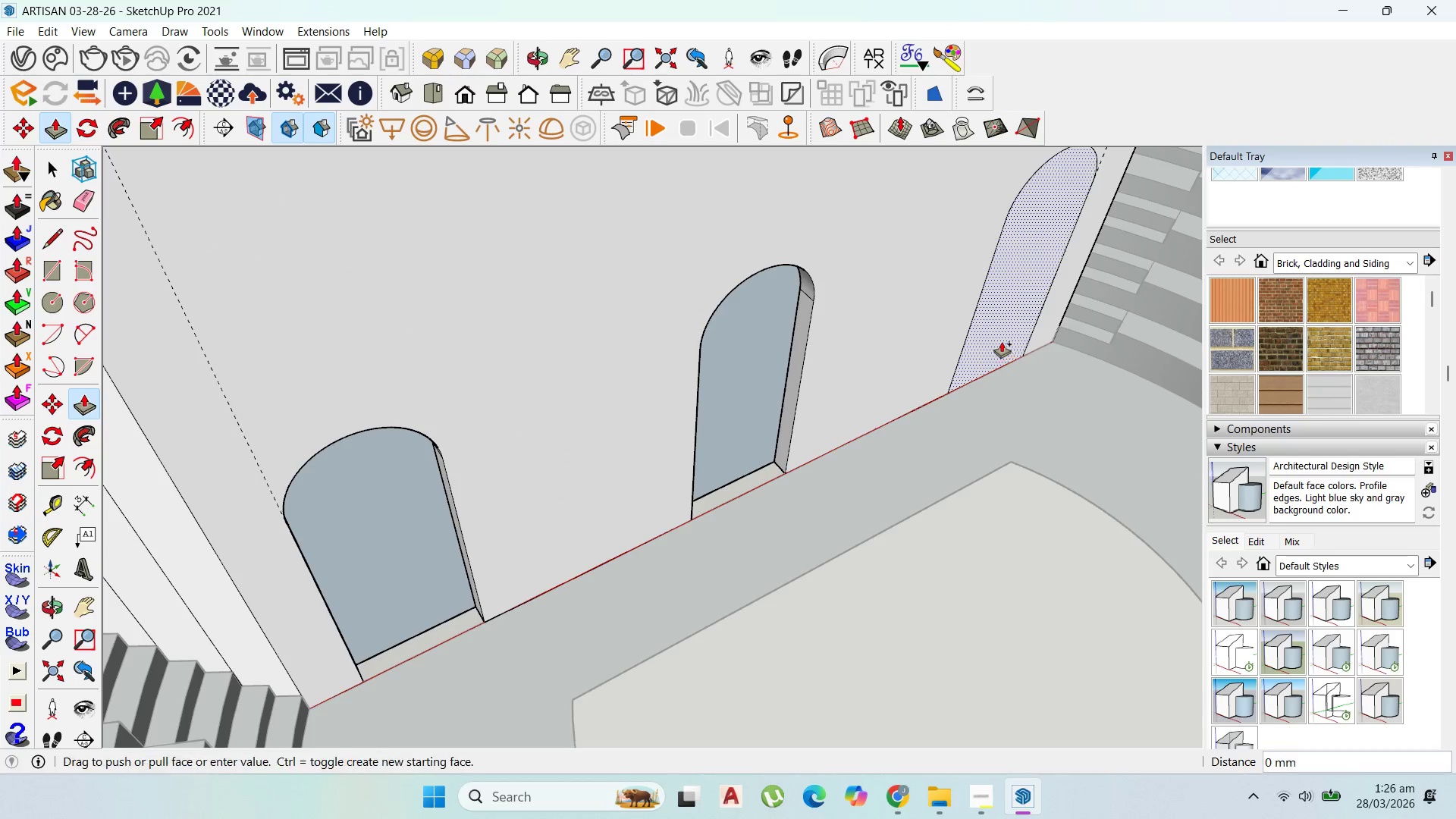 
left_click_drag(start_coordinate=[1005, 345], to_coordinate=[1000, 340])
 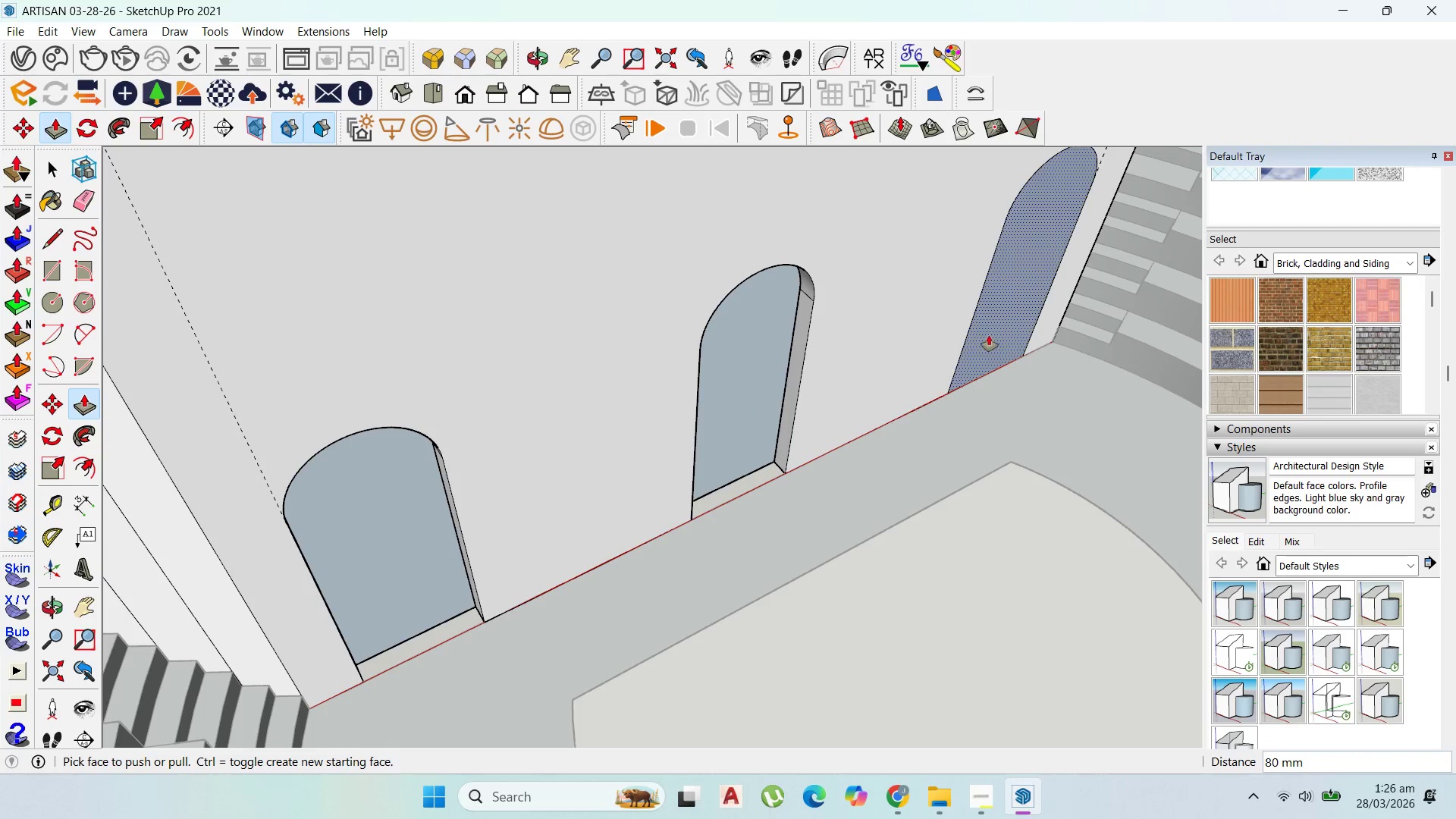 
key(Control+Z)
 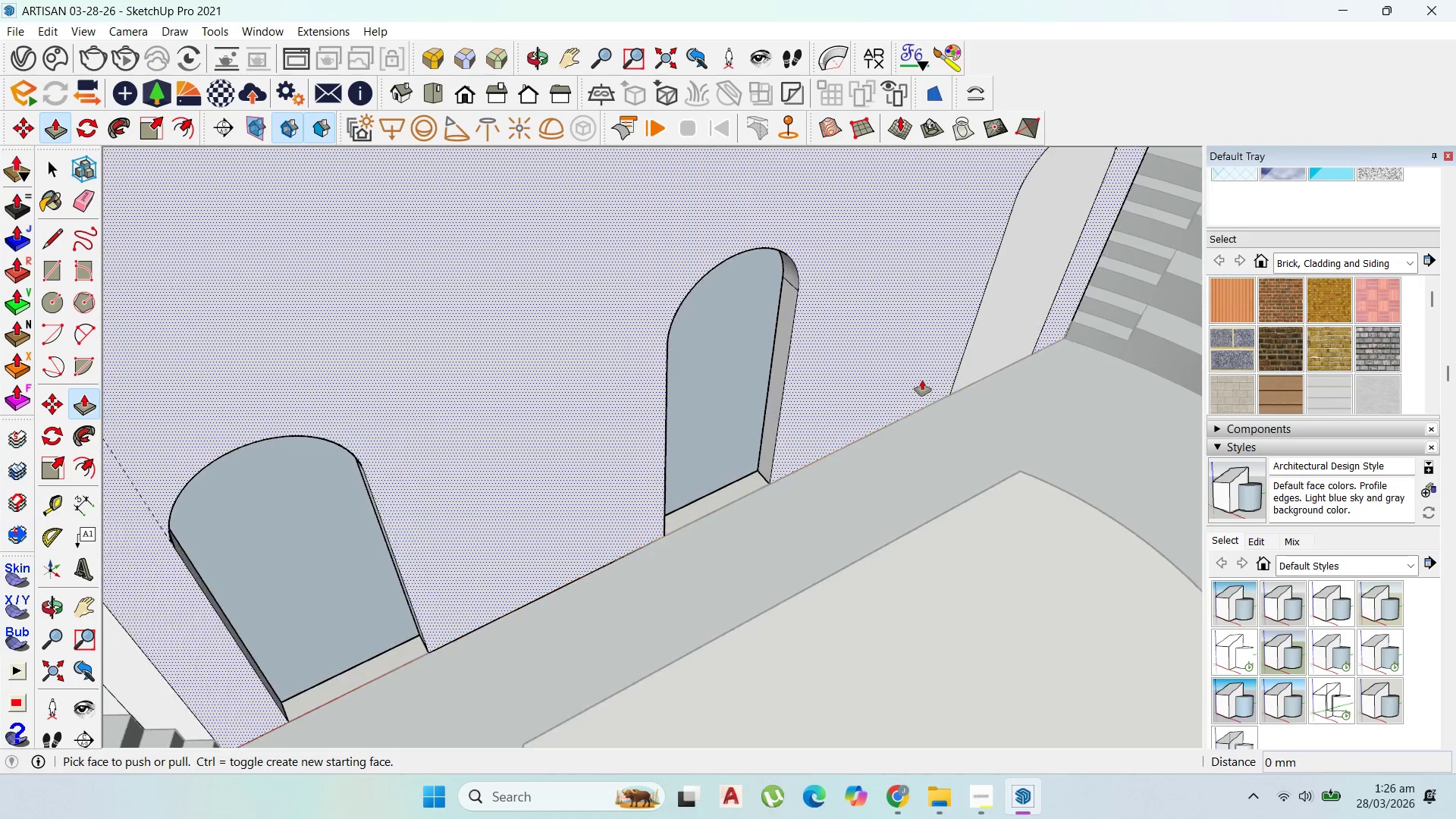 
scroll: coordinate [919, 380], scroll_direction: up, amount: 2.0
 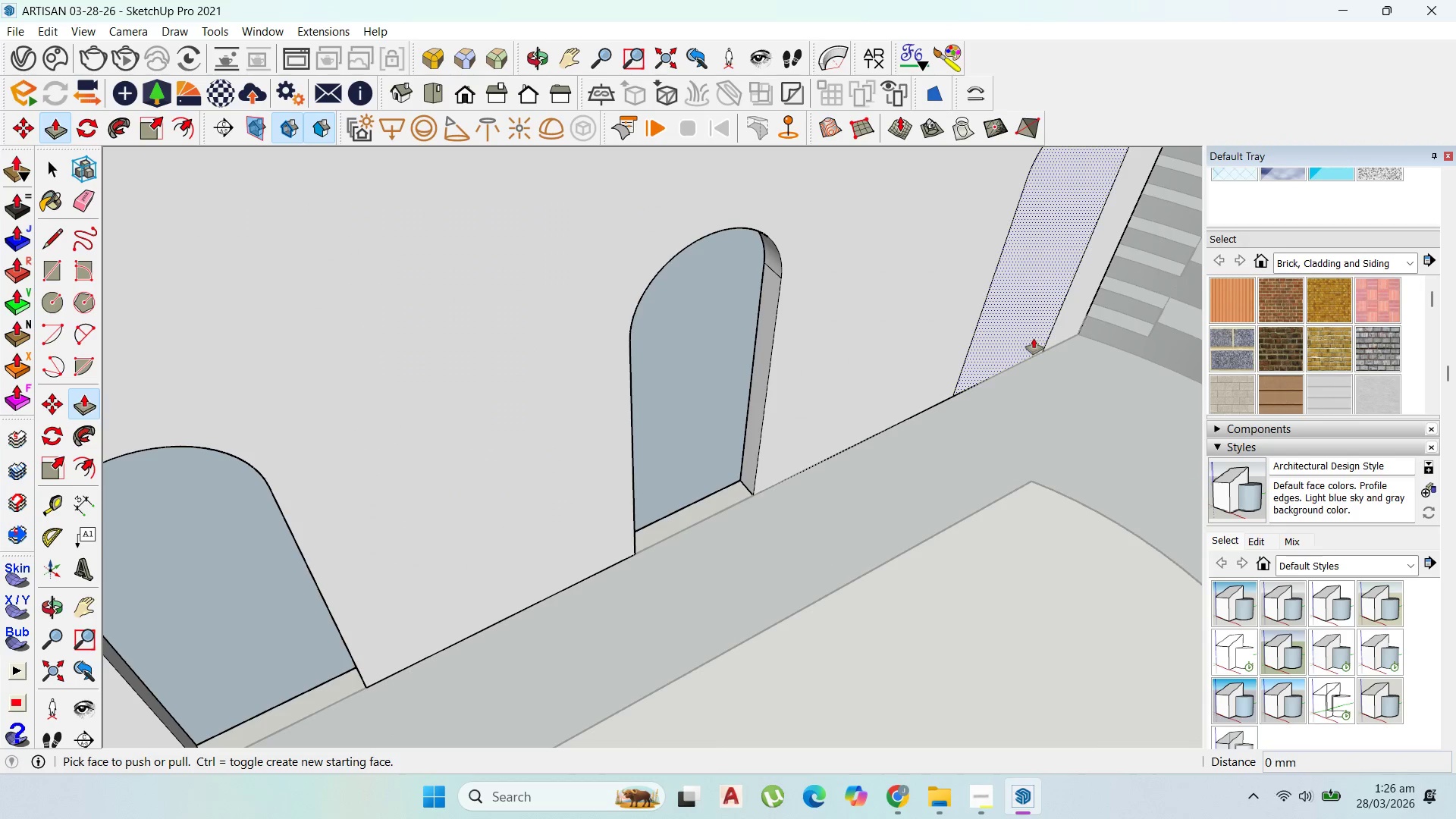 
left_click_drag(start_coordinate=[1029, 336], to_coordinate=[1000, 274])
 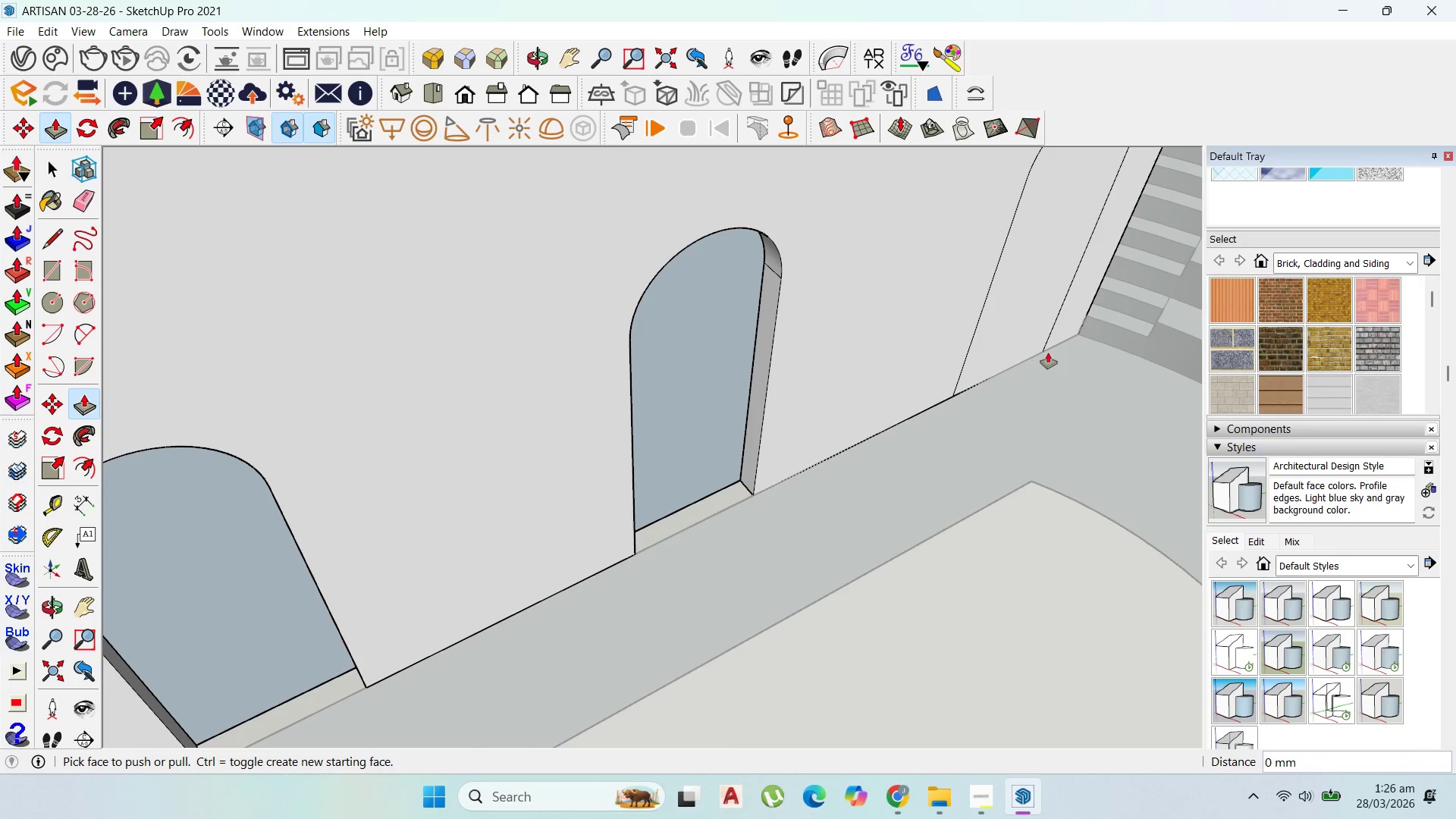 
key(Control+Z)
 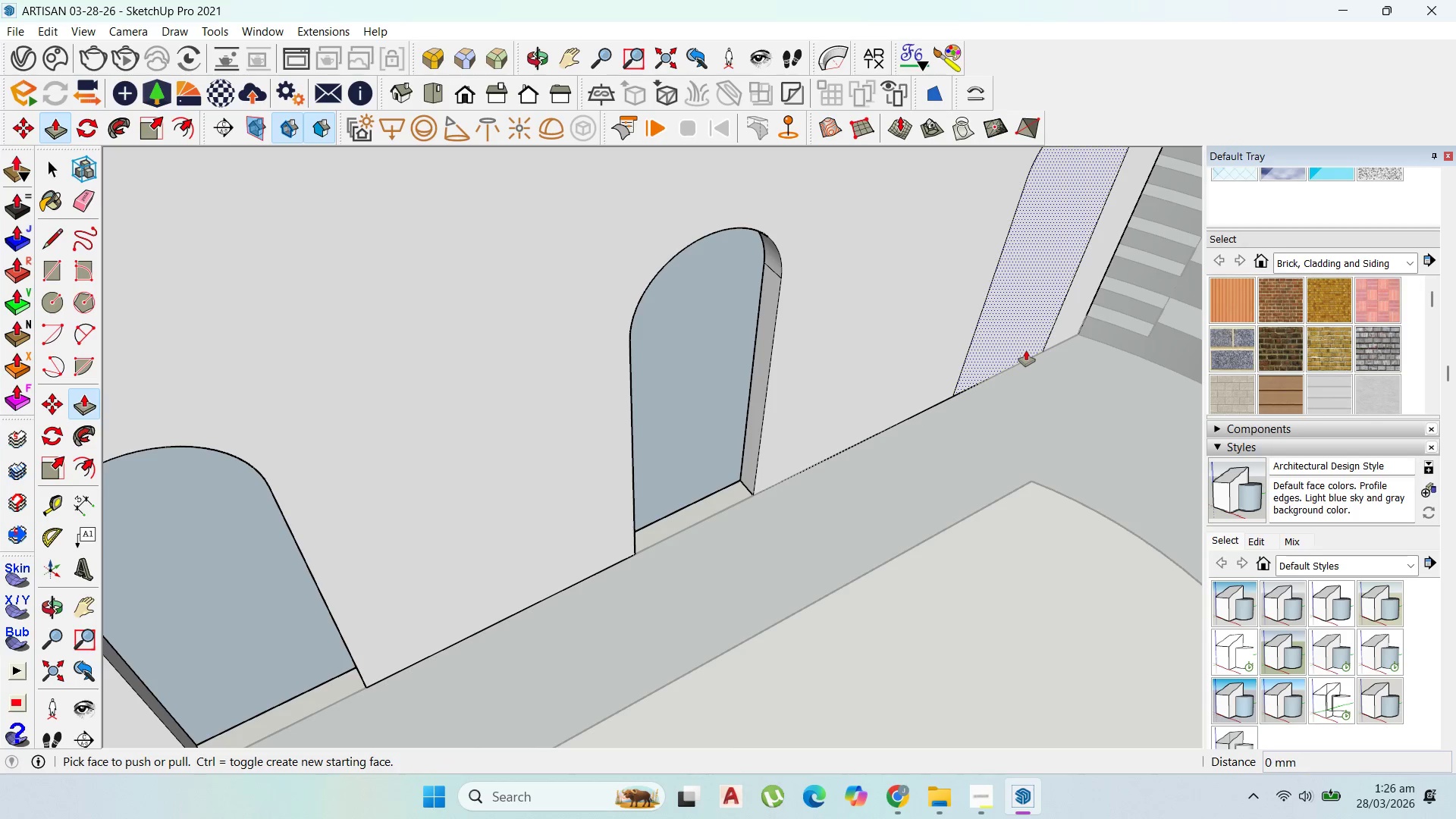 
left_click_drag(start_coordinate=[1023, 345], to_coordinate=[1009, 287])
 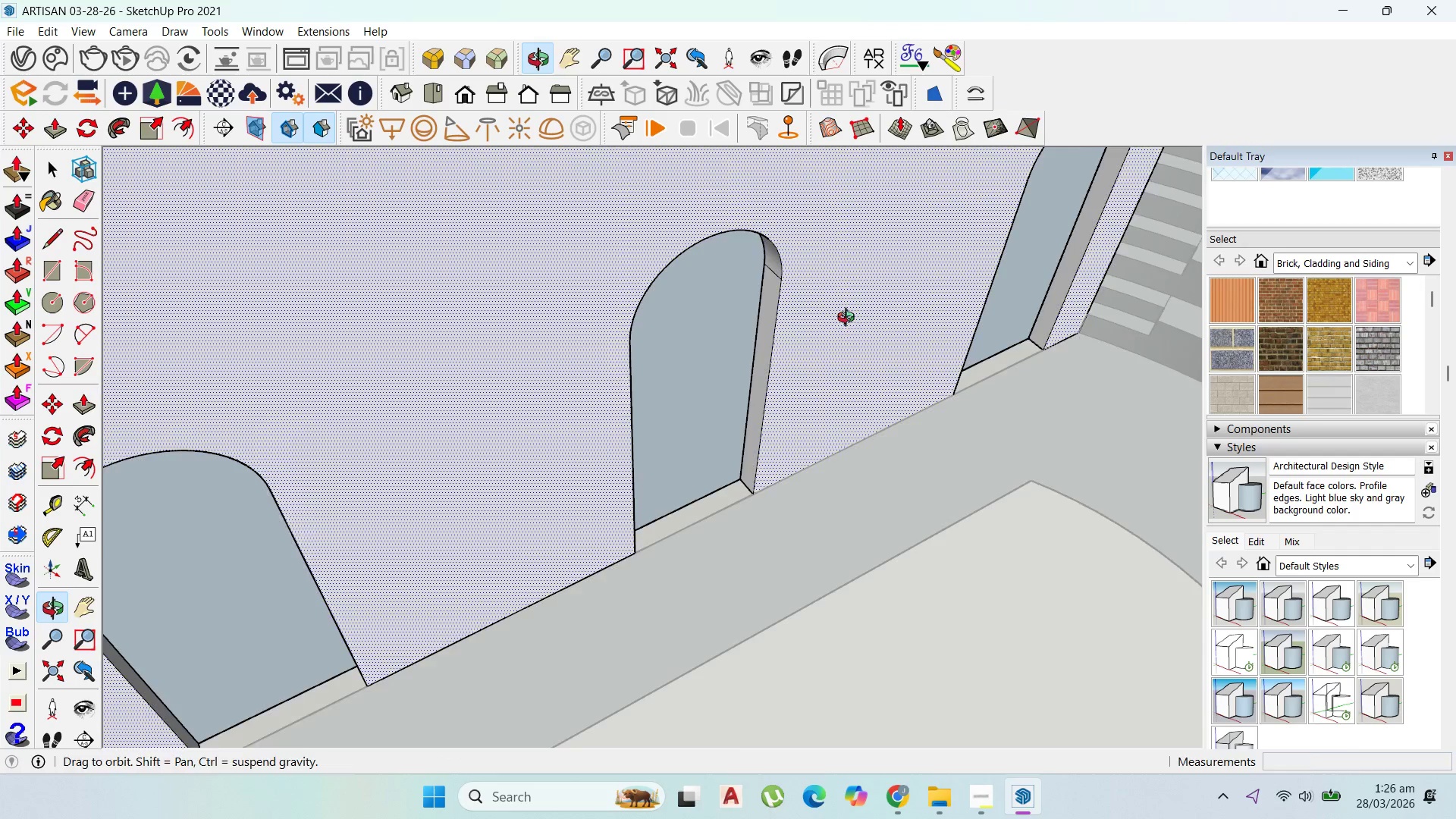 
scroll: coordinate [876, 319], scroll_direction: up, amount: 7.0
 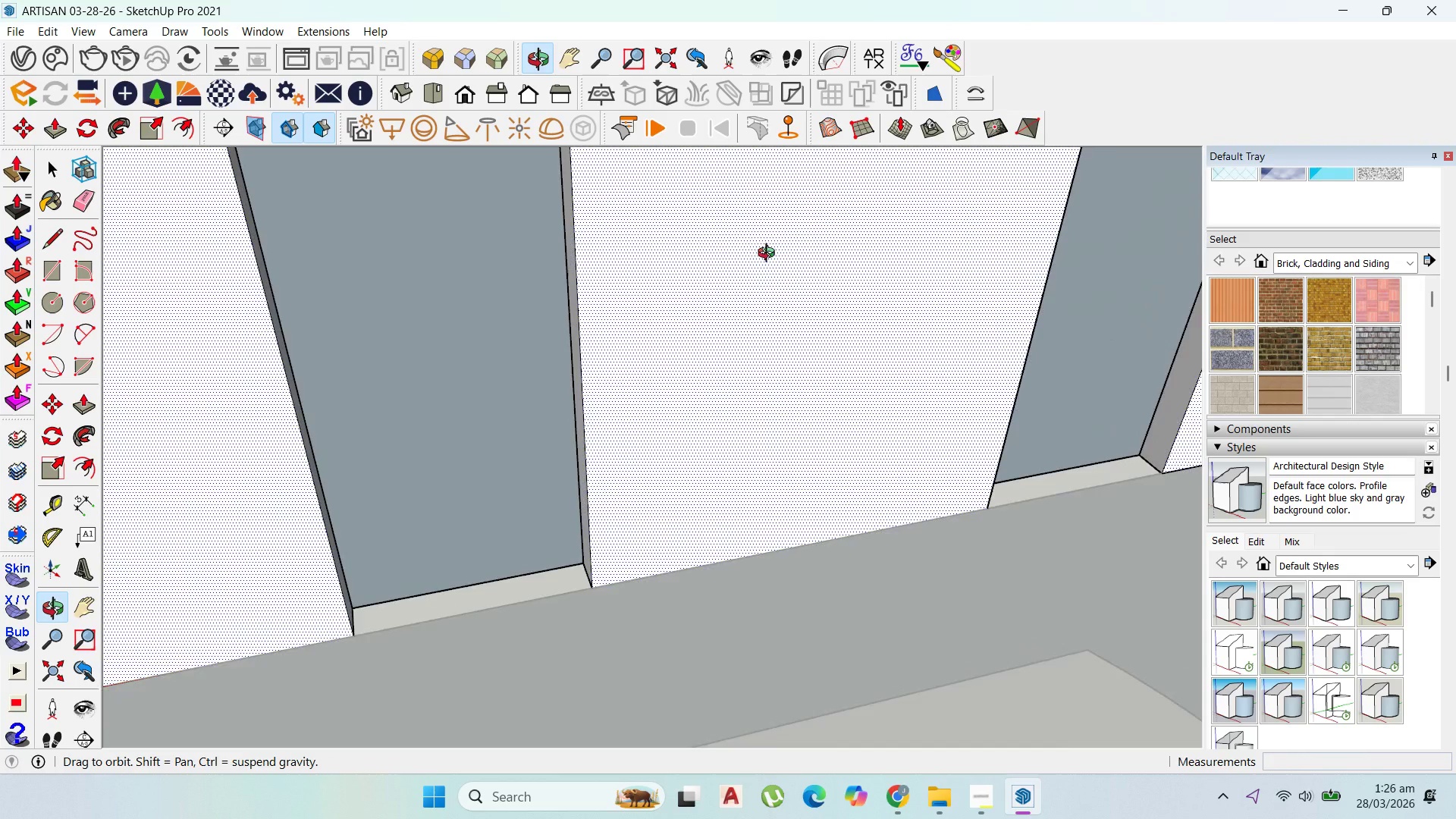 
scroll: coordinate [672, 548], scroll_direction: down, amount: 13.0
 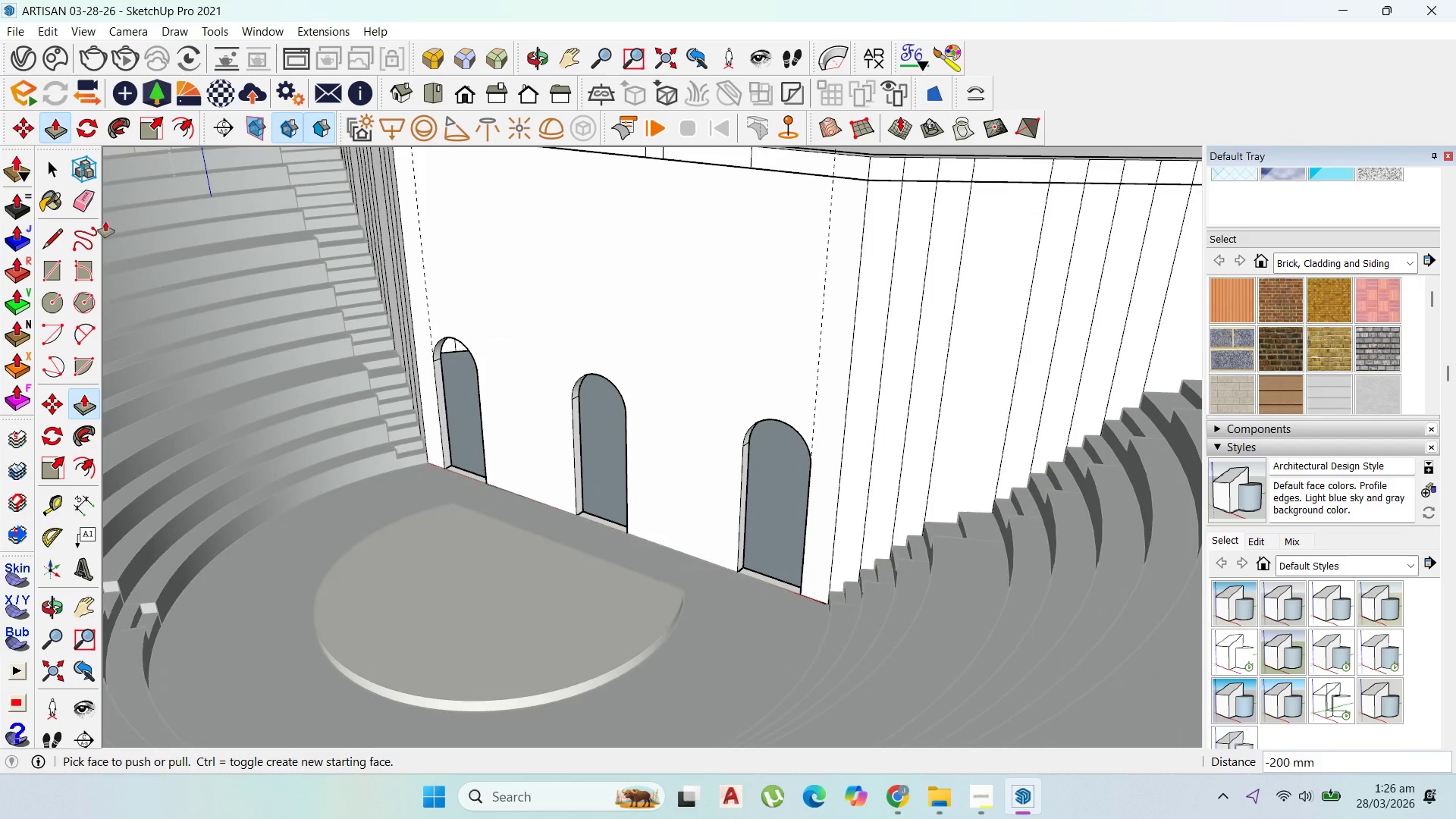 
left_click([52, 168])
 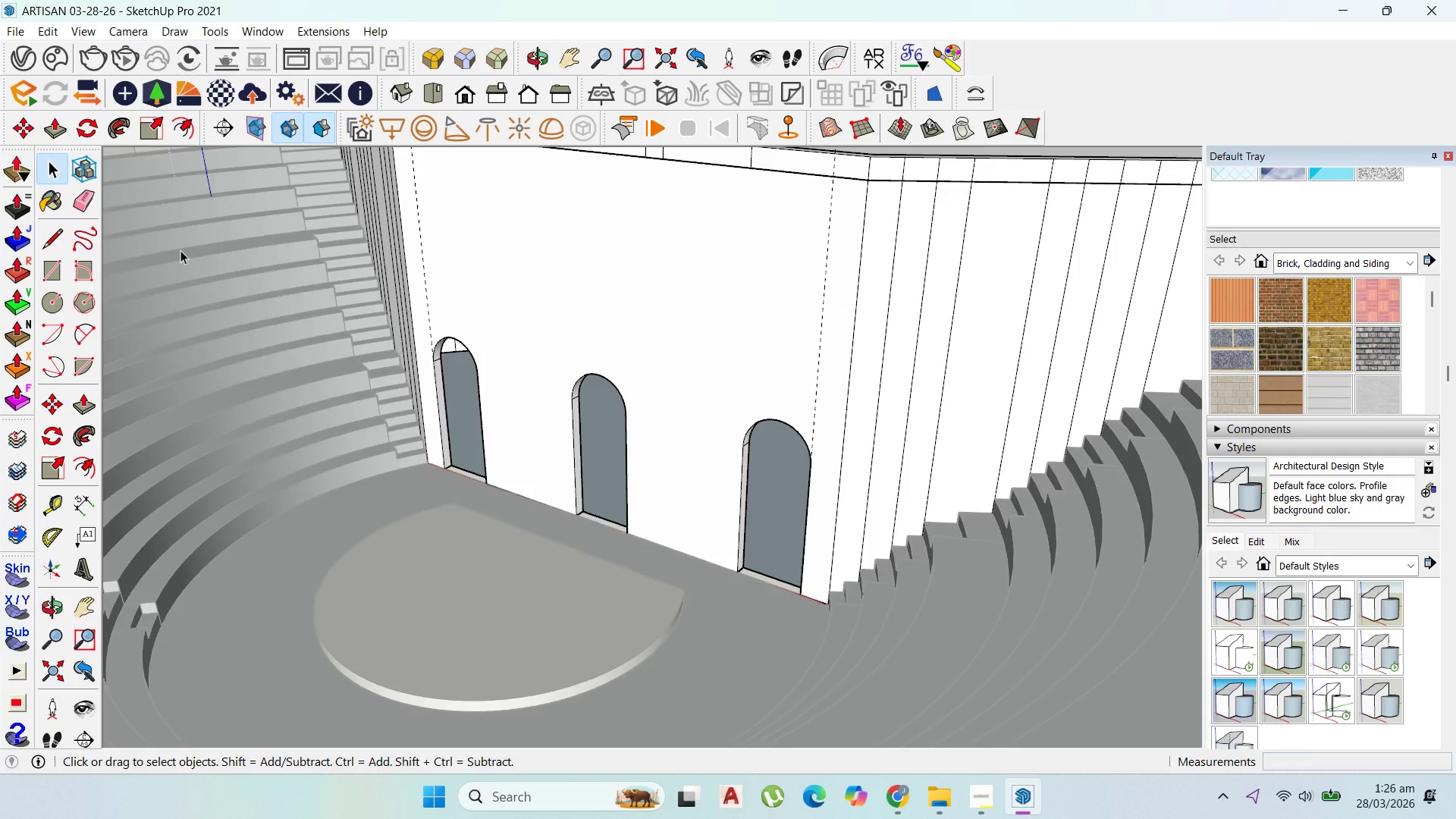 
key(Escape)
 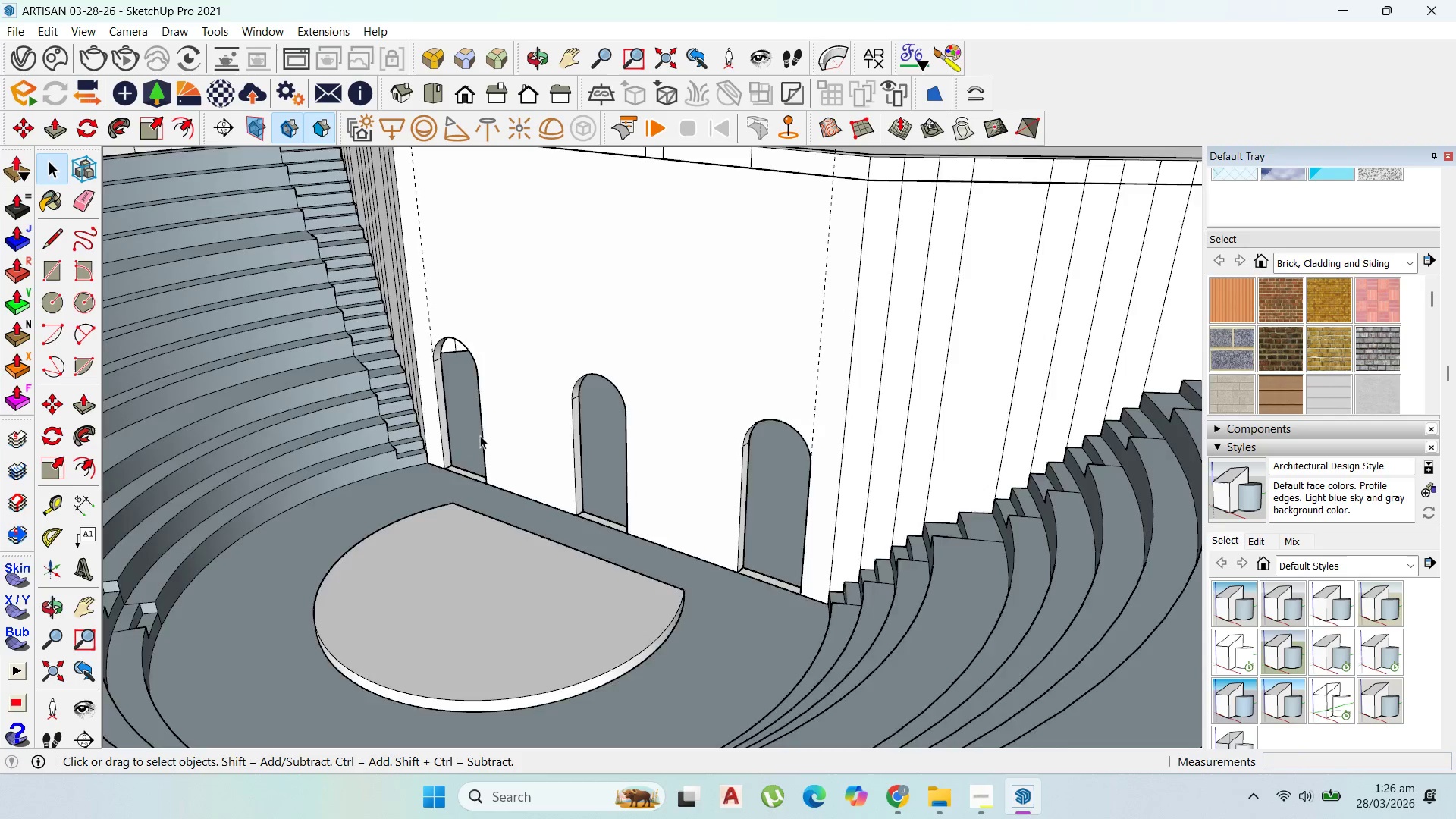 
key(Escape)
 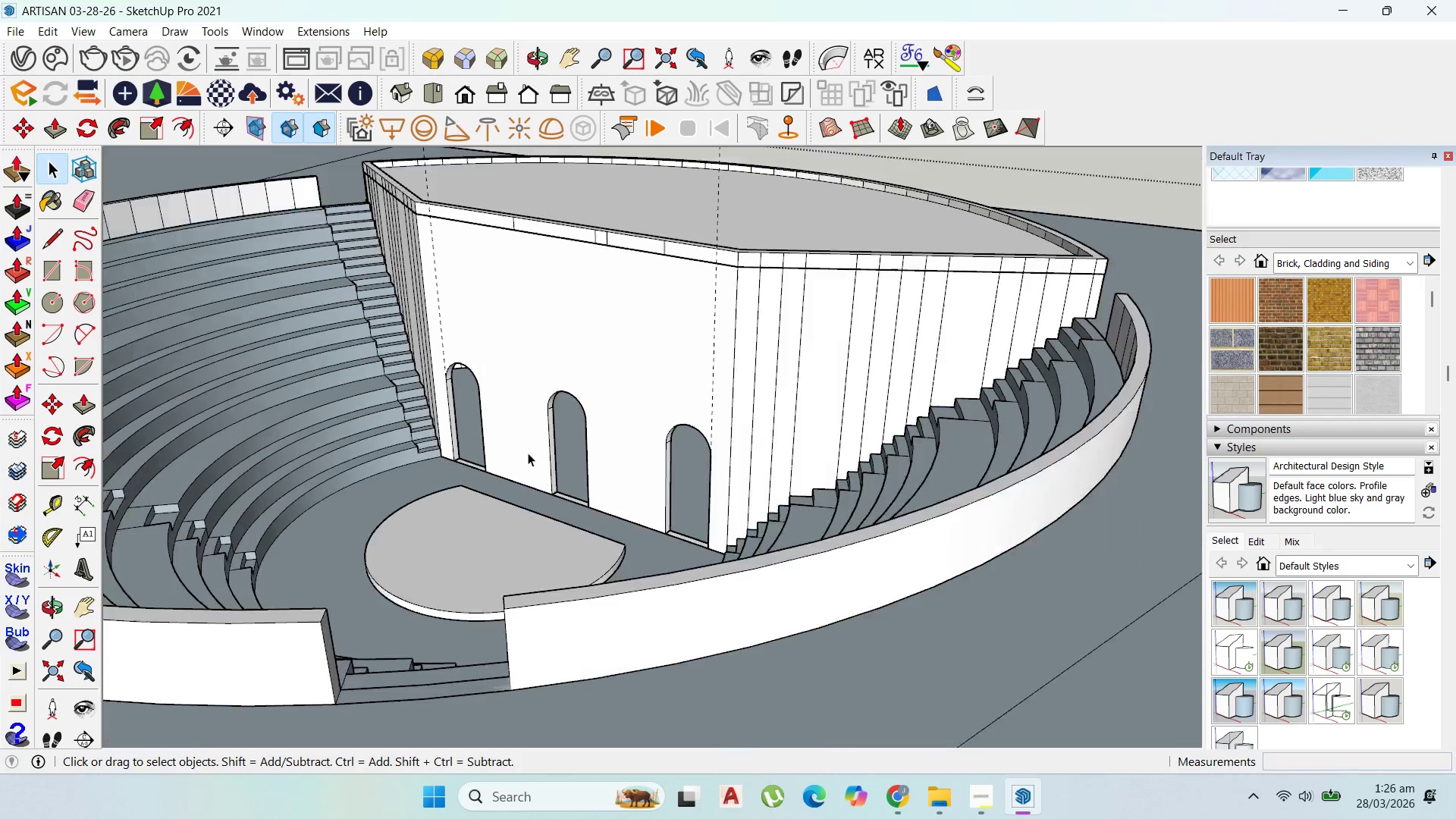 
scroll: coordinate [711, 519], scroll_direction: down, amount: 11.0
 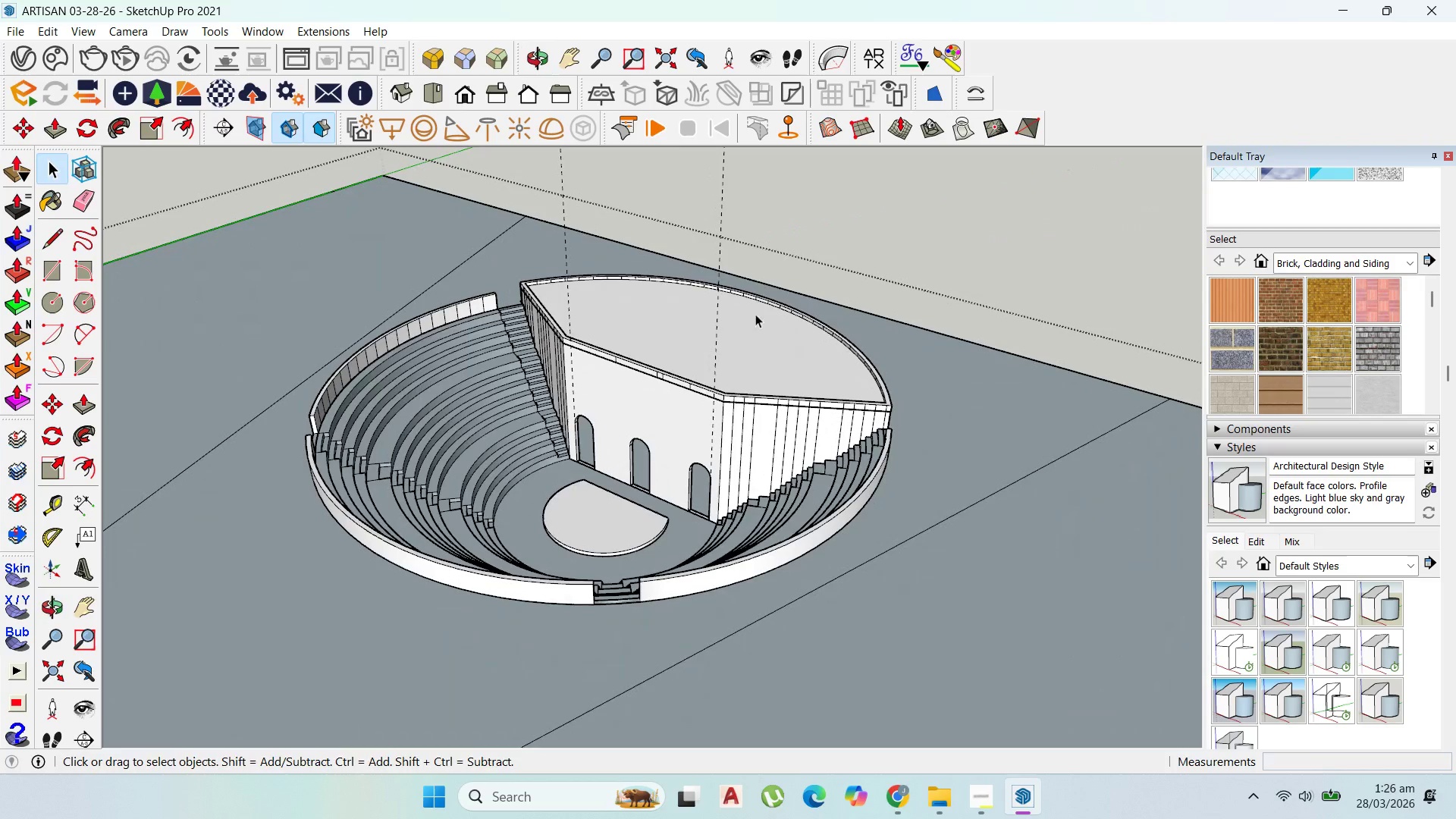 
left_click_drag(start_coordinate=[761, 229], to_coordinate=[517, 171])
 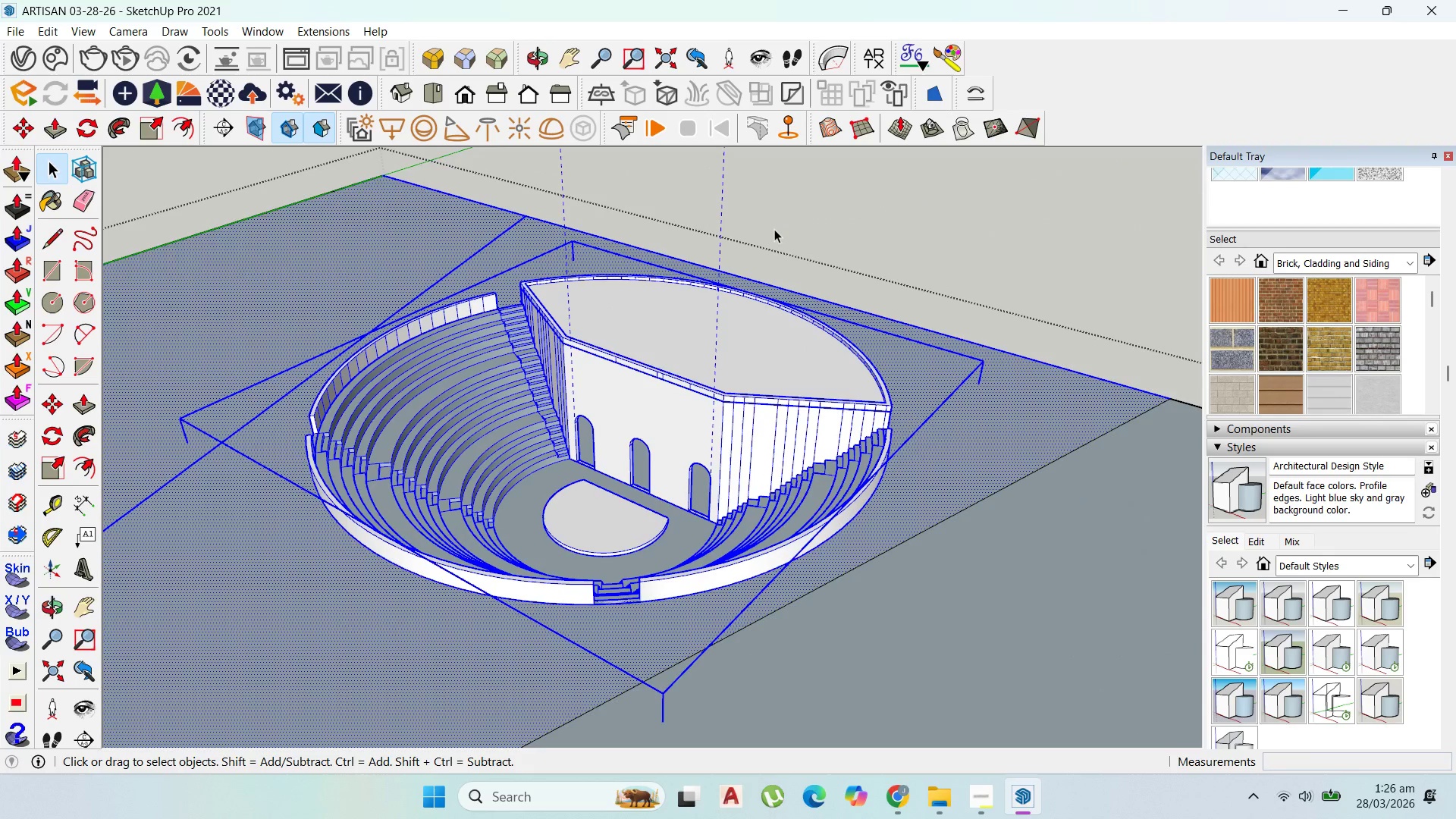 
double_click([811, 225])
 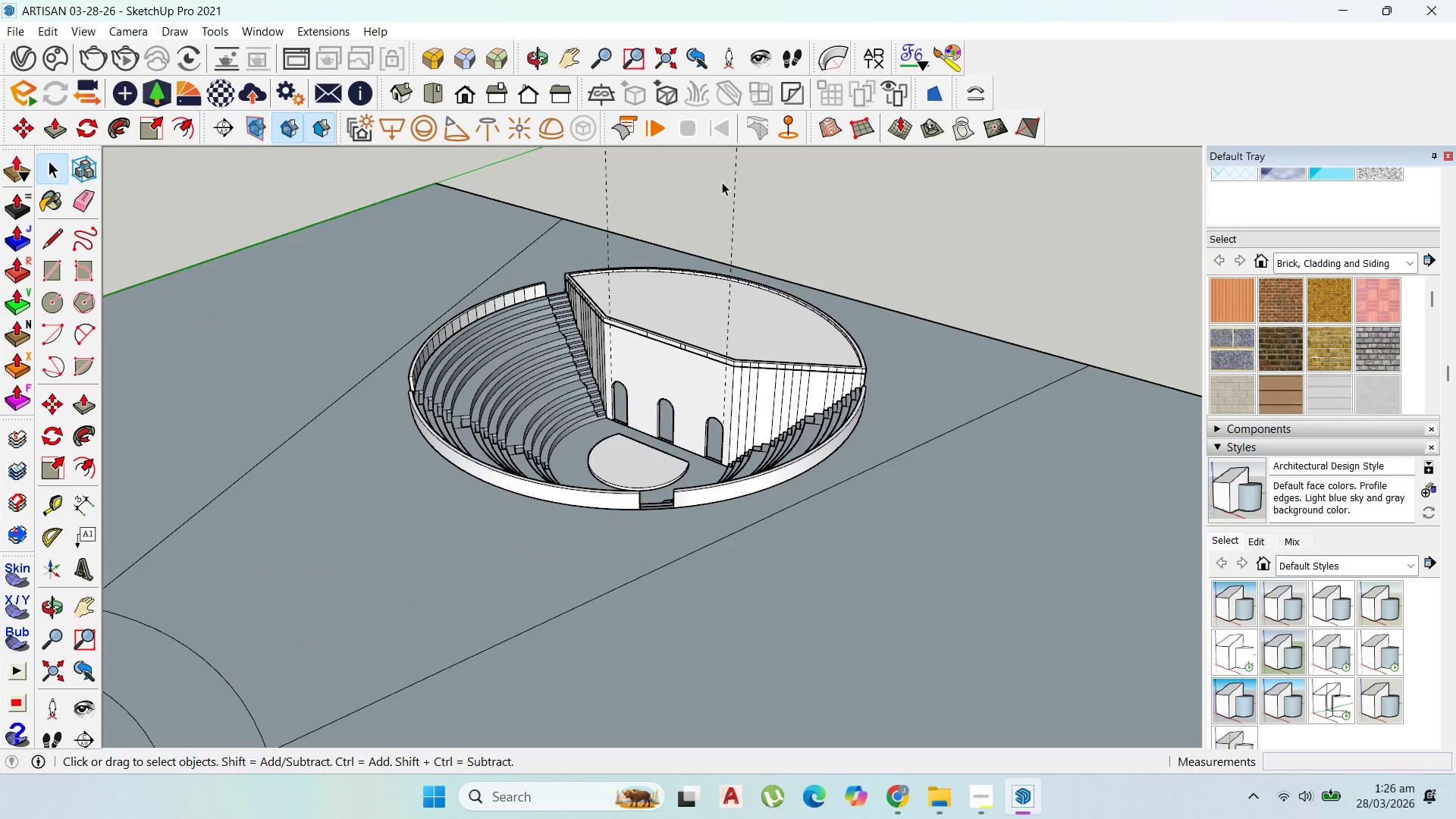 
scroll: coordinate [770, 243], scroll_direction: down, amount: 3.0
 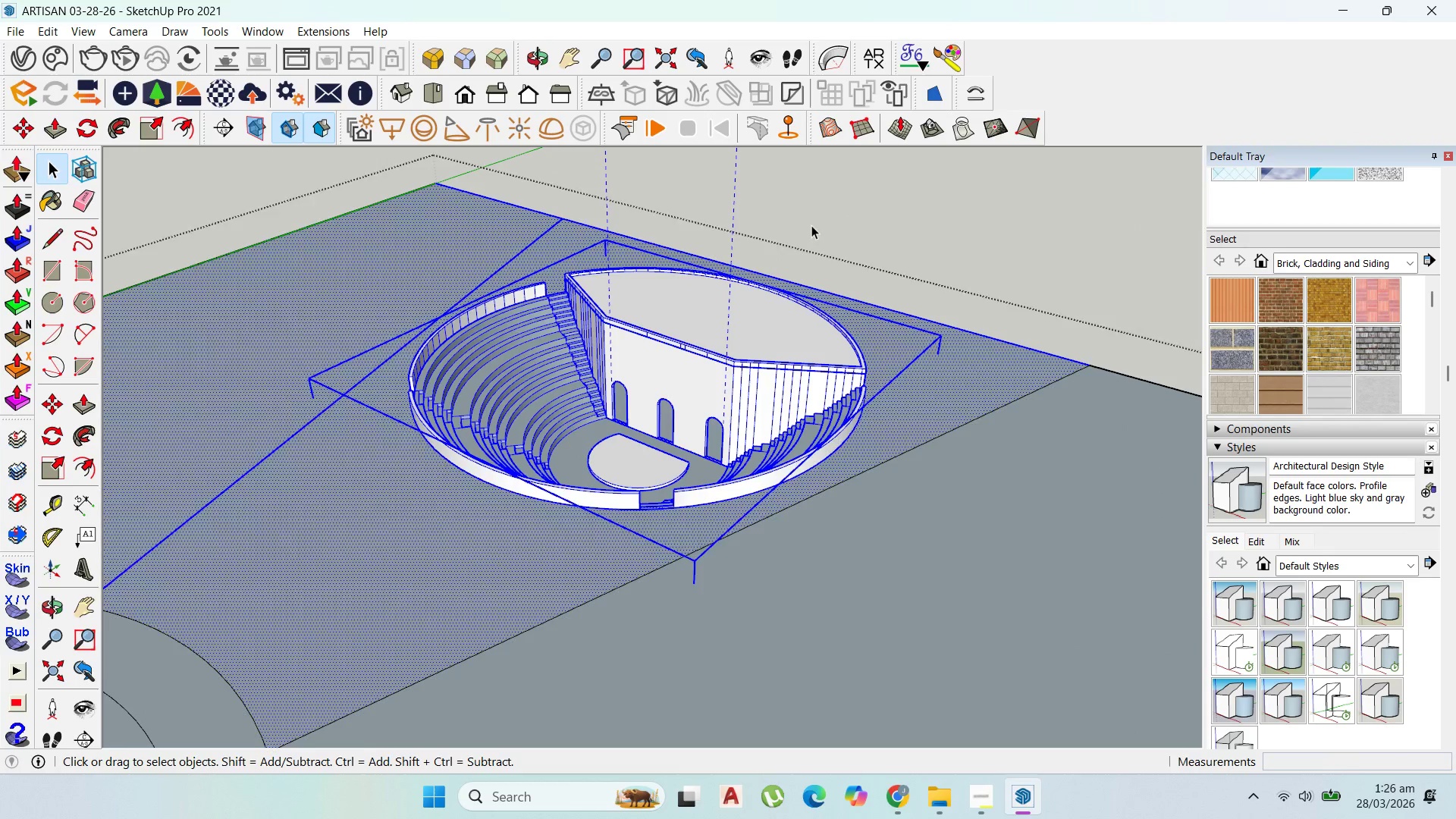 
double_click([734, 187])
 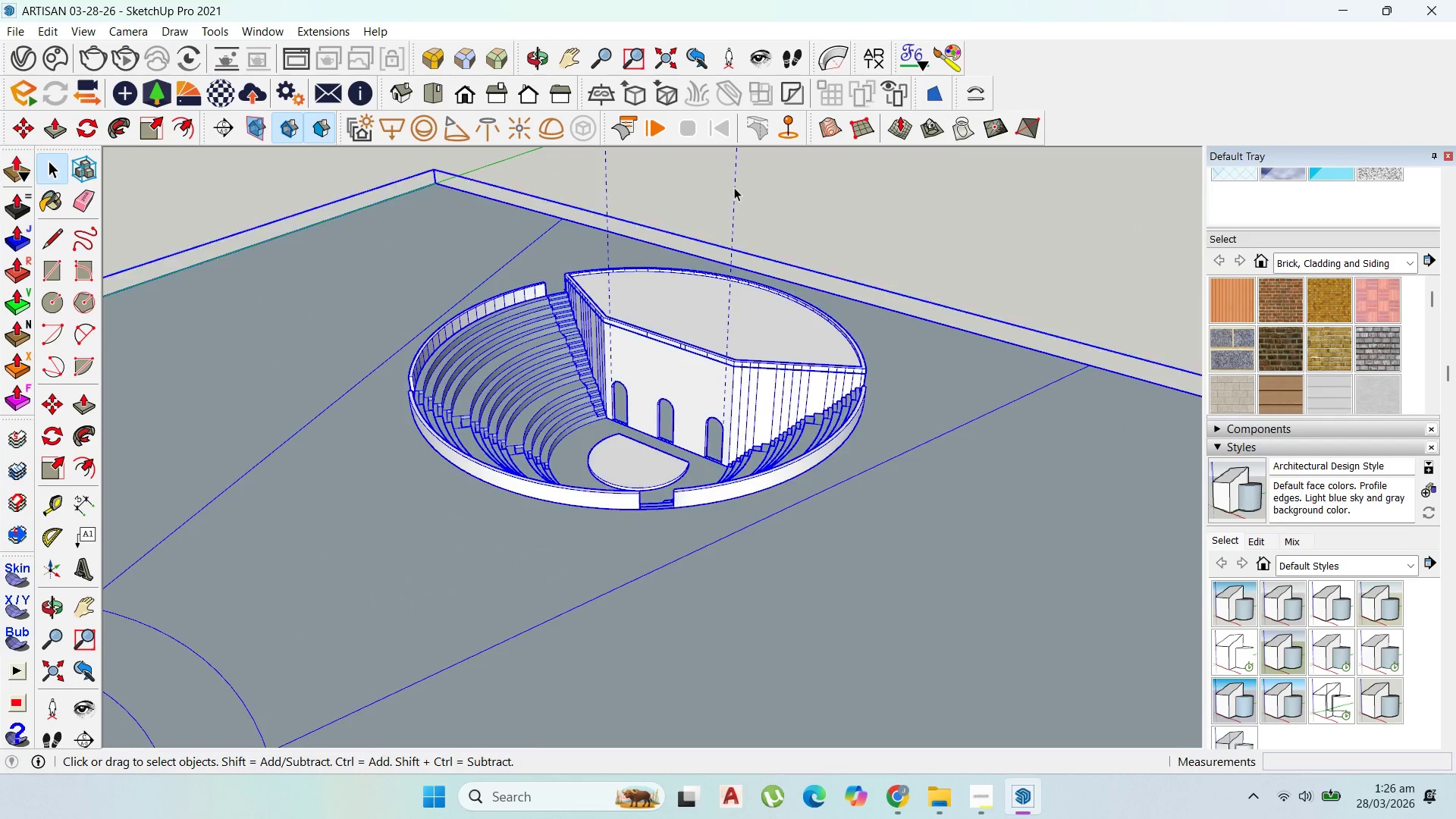 
triple_click([734, 187])
 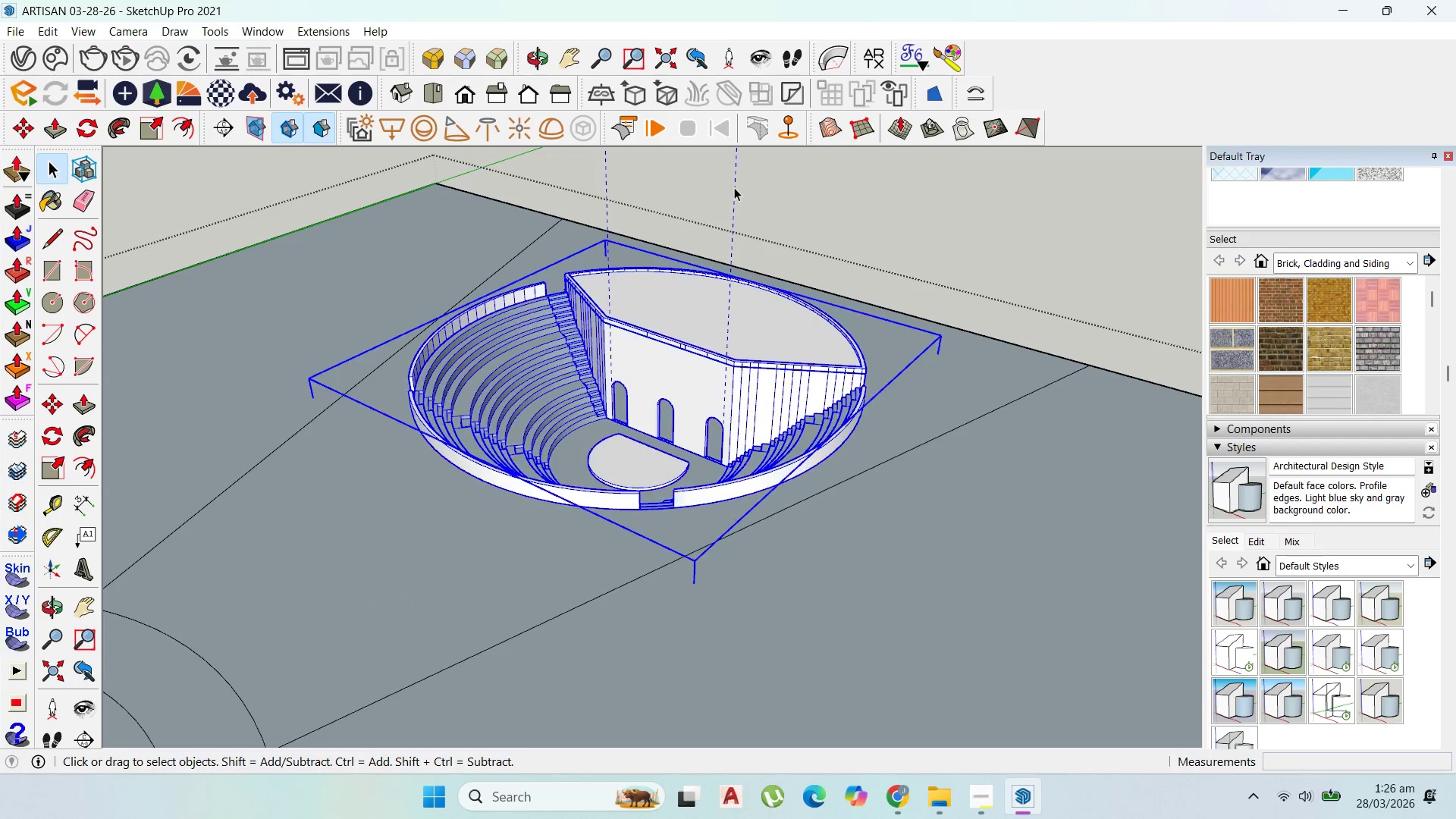 
triple_click([734, 187])
 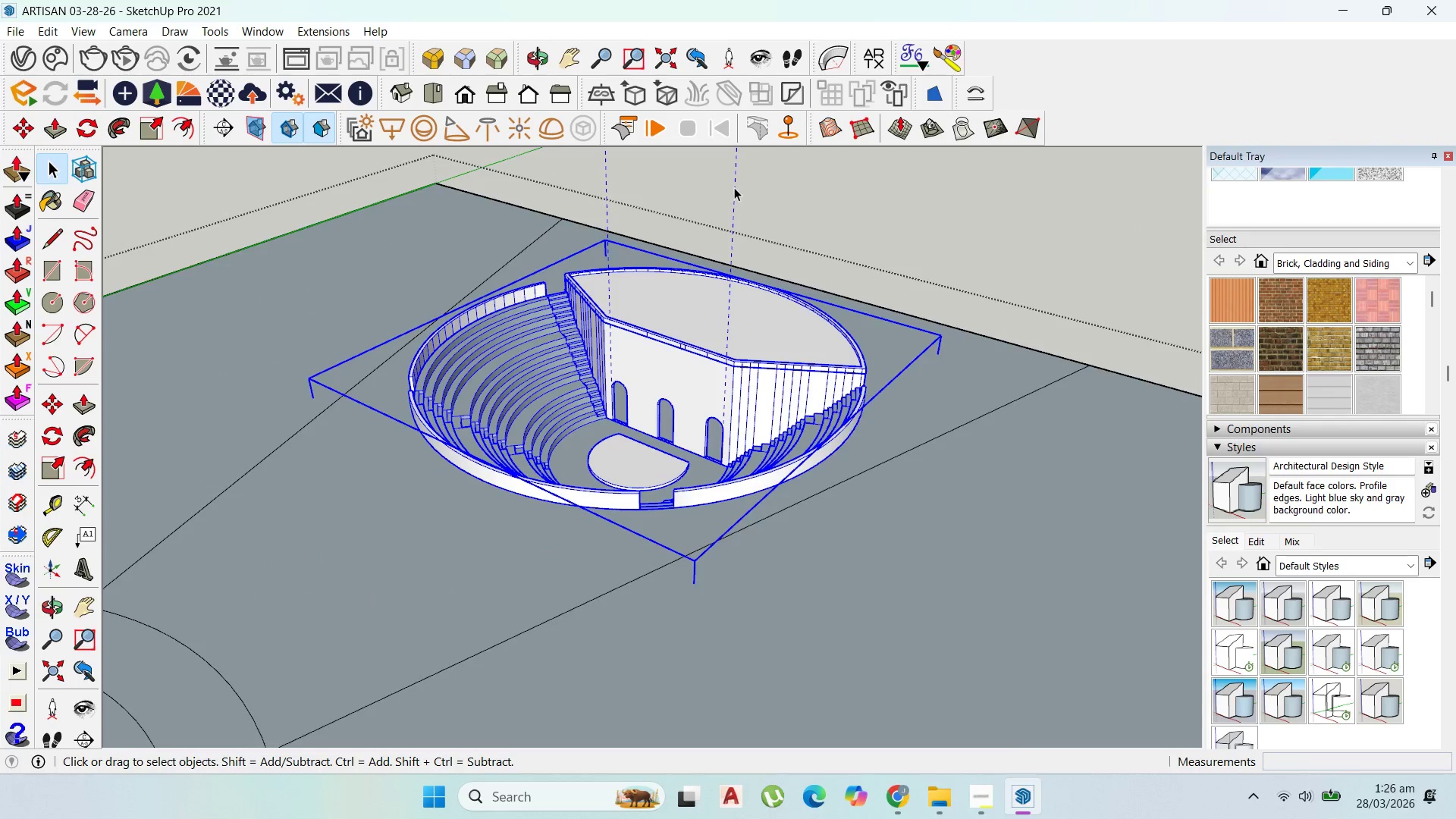 
triple_click([734, 187])
 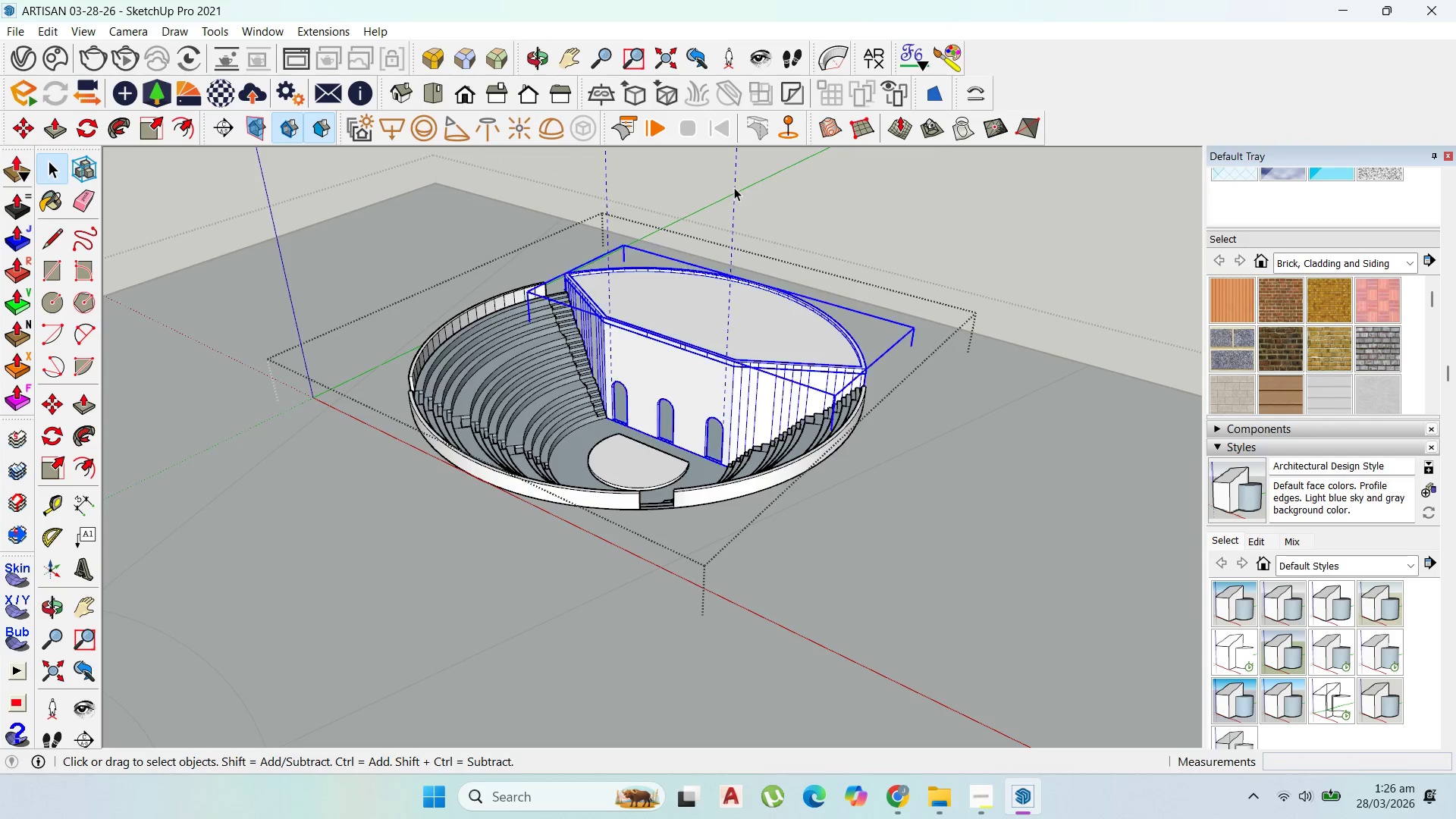 
triple_click([734, 187])
 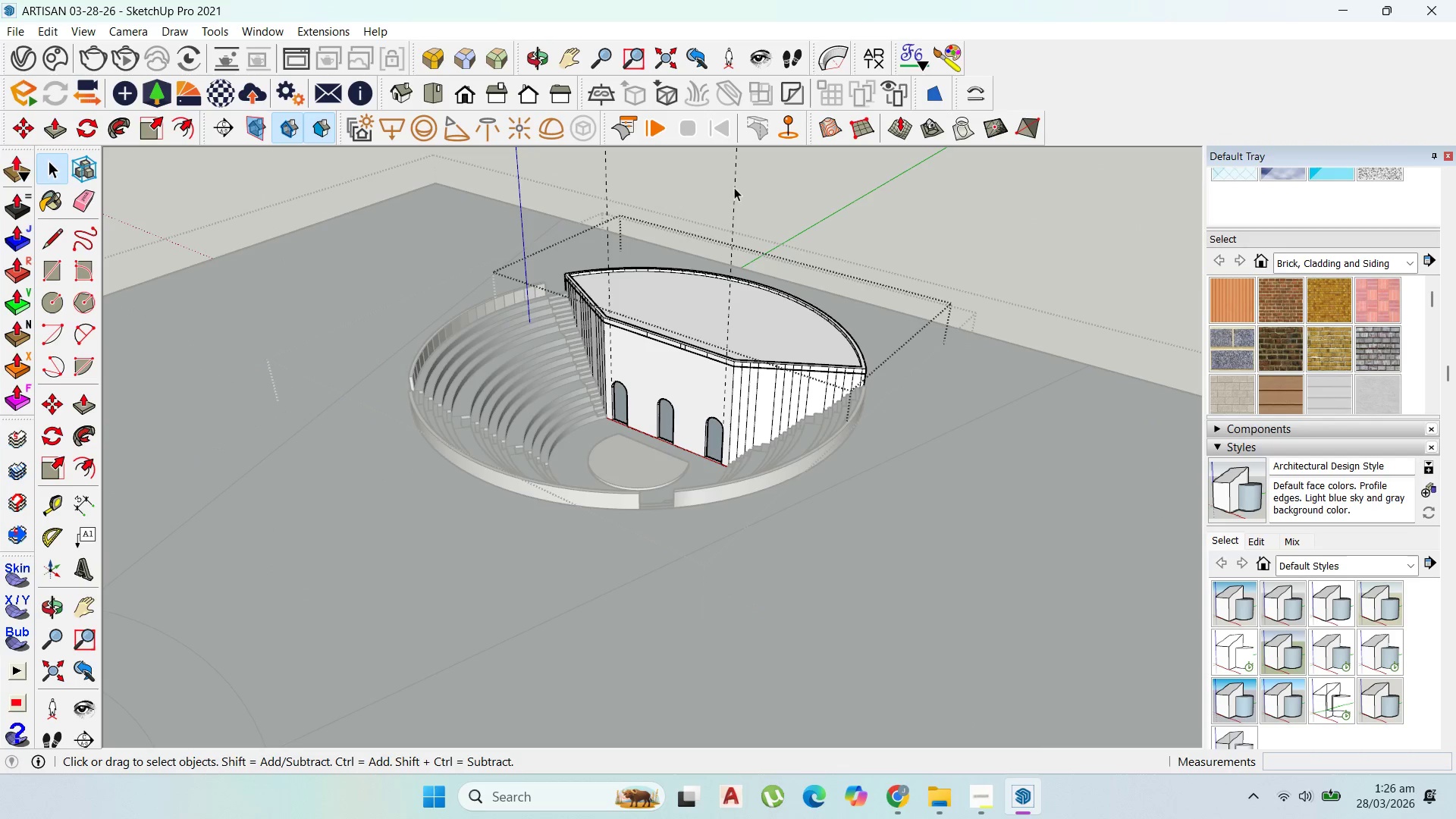 
triple_click([734, 187])
 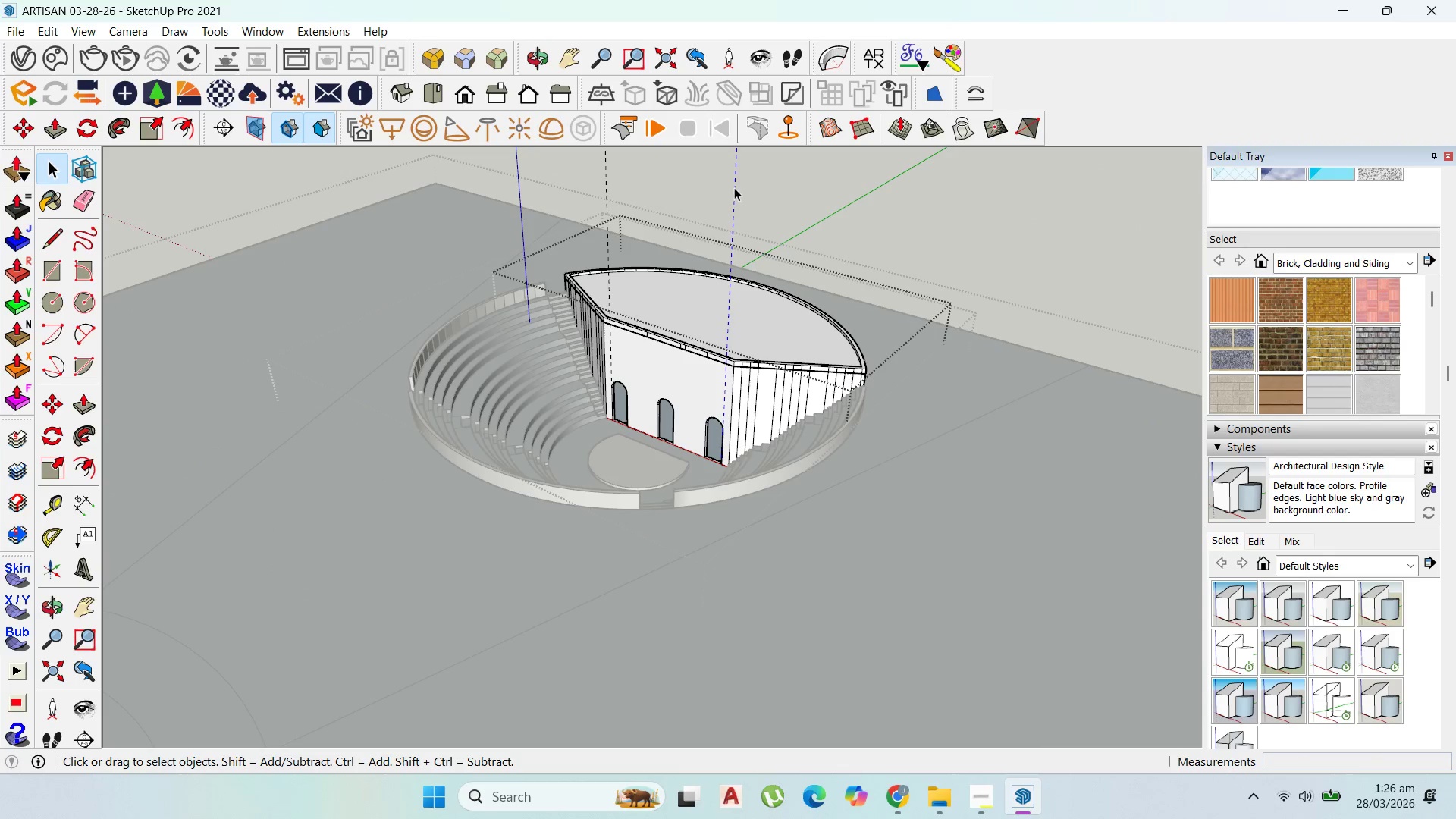 
triple_click([734, 187])
 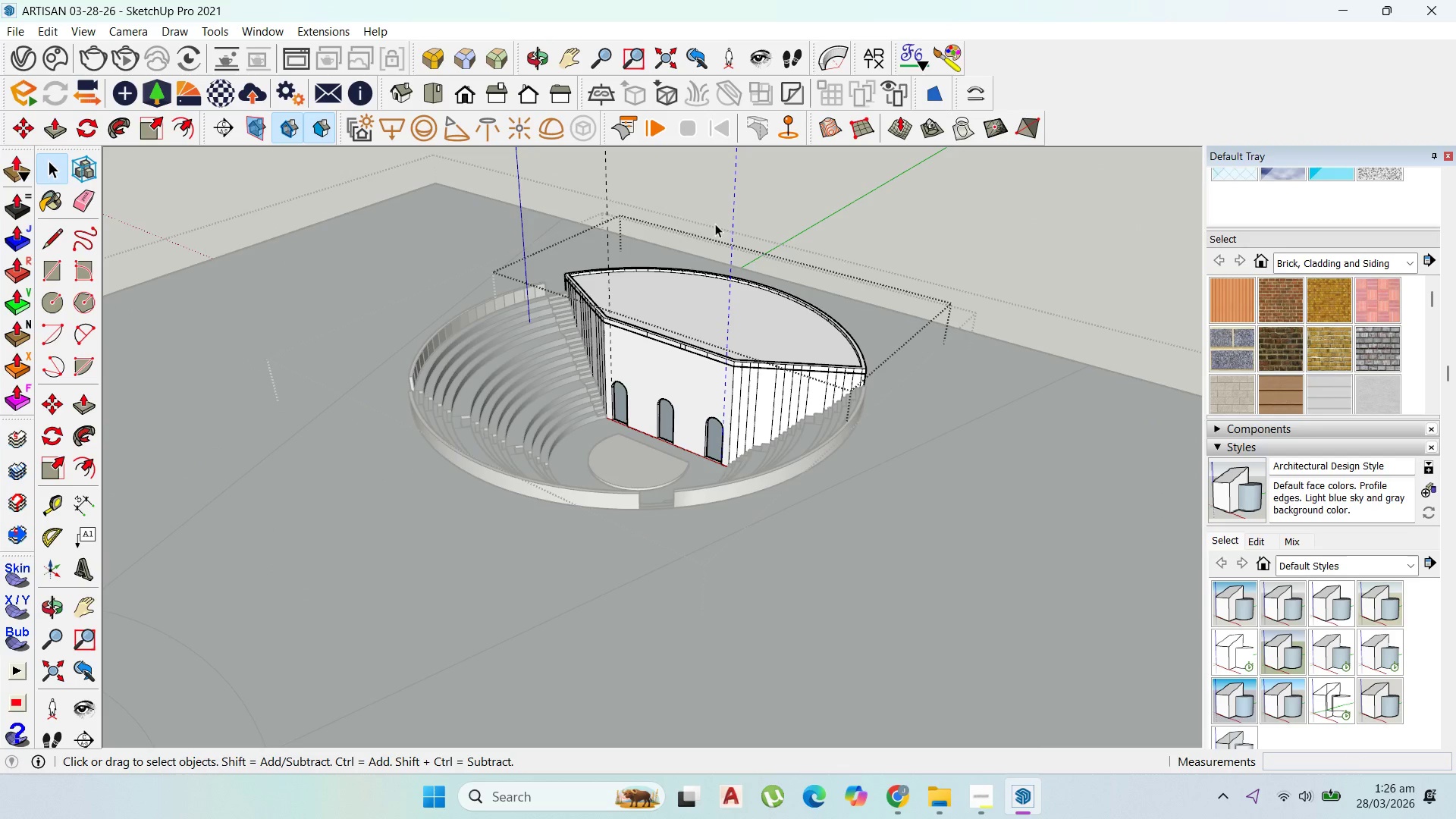 
key(Delete)
 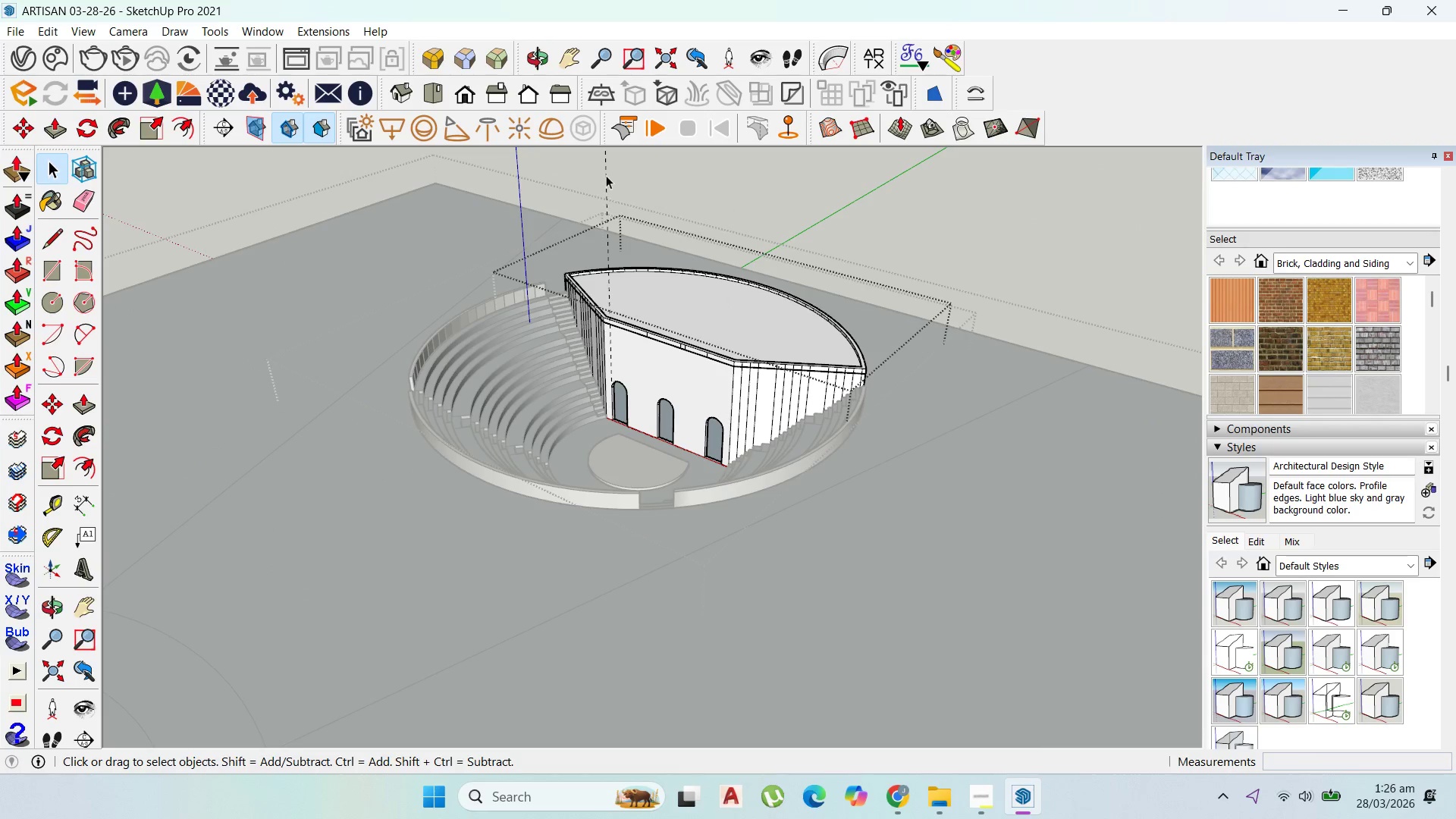 
double_click([604, 171])
 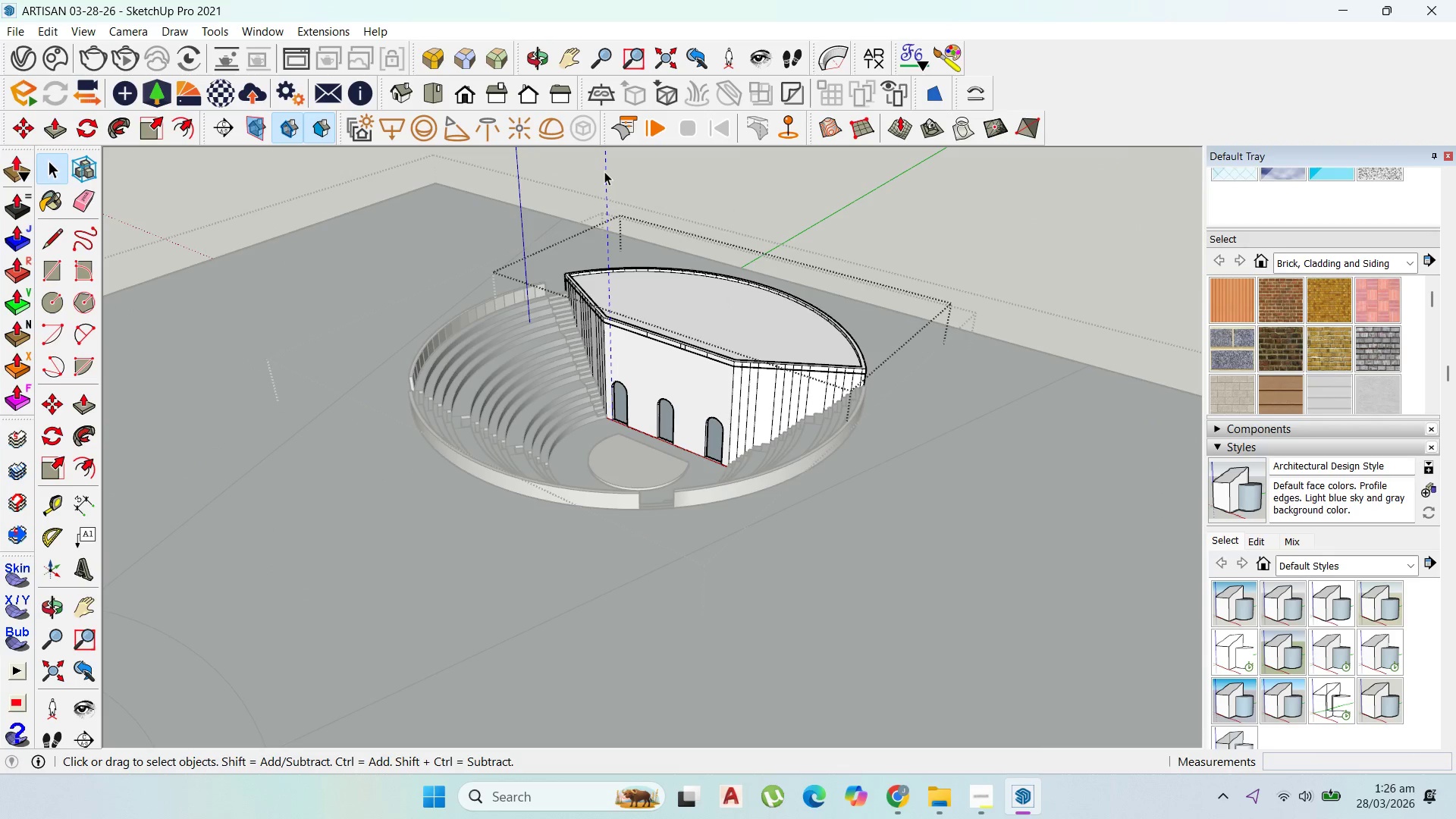 
triple_click([604, 171])
 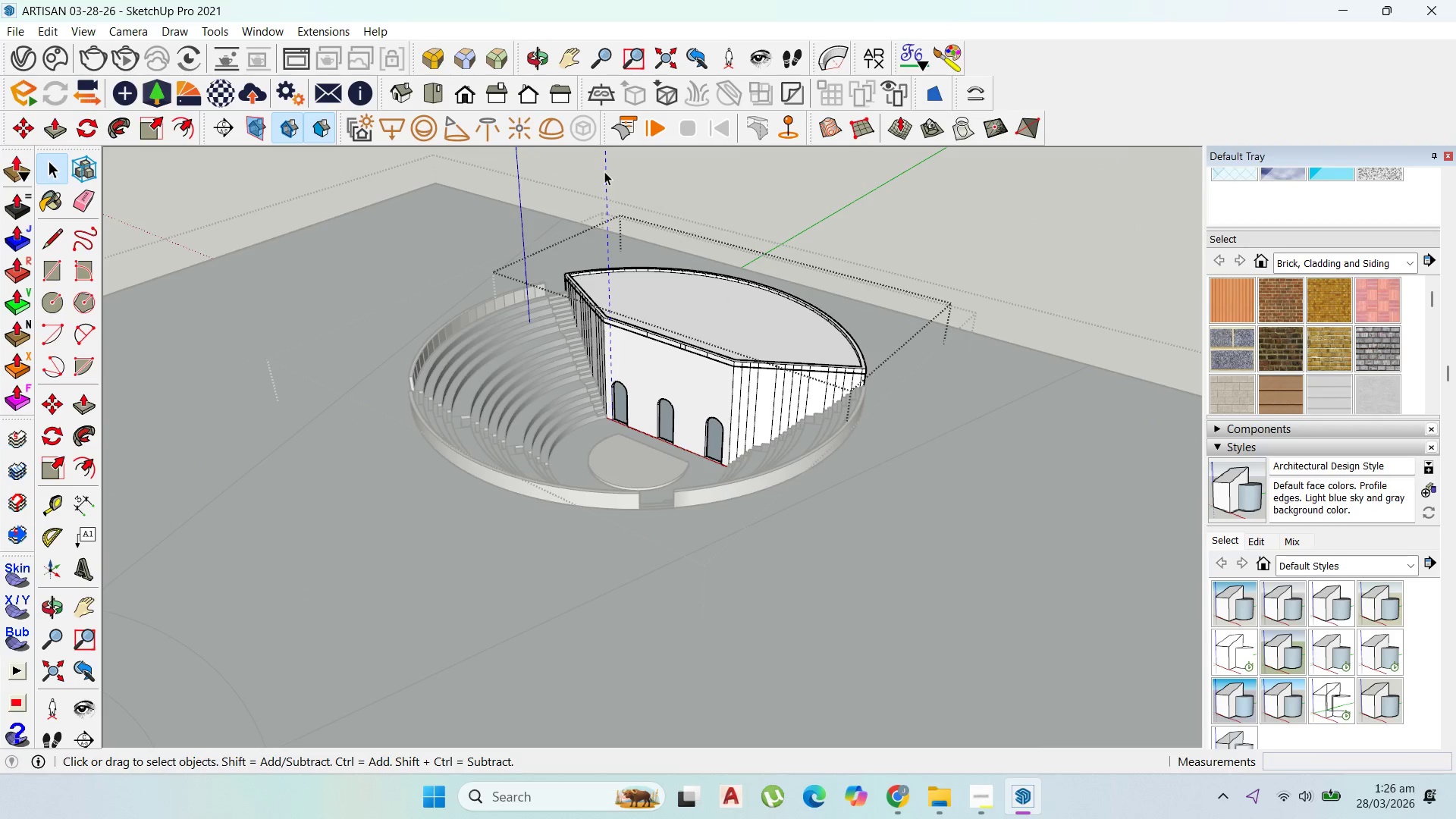 
triple_click([604, 171])
 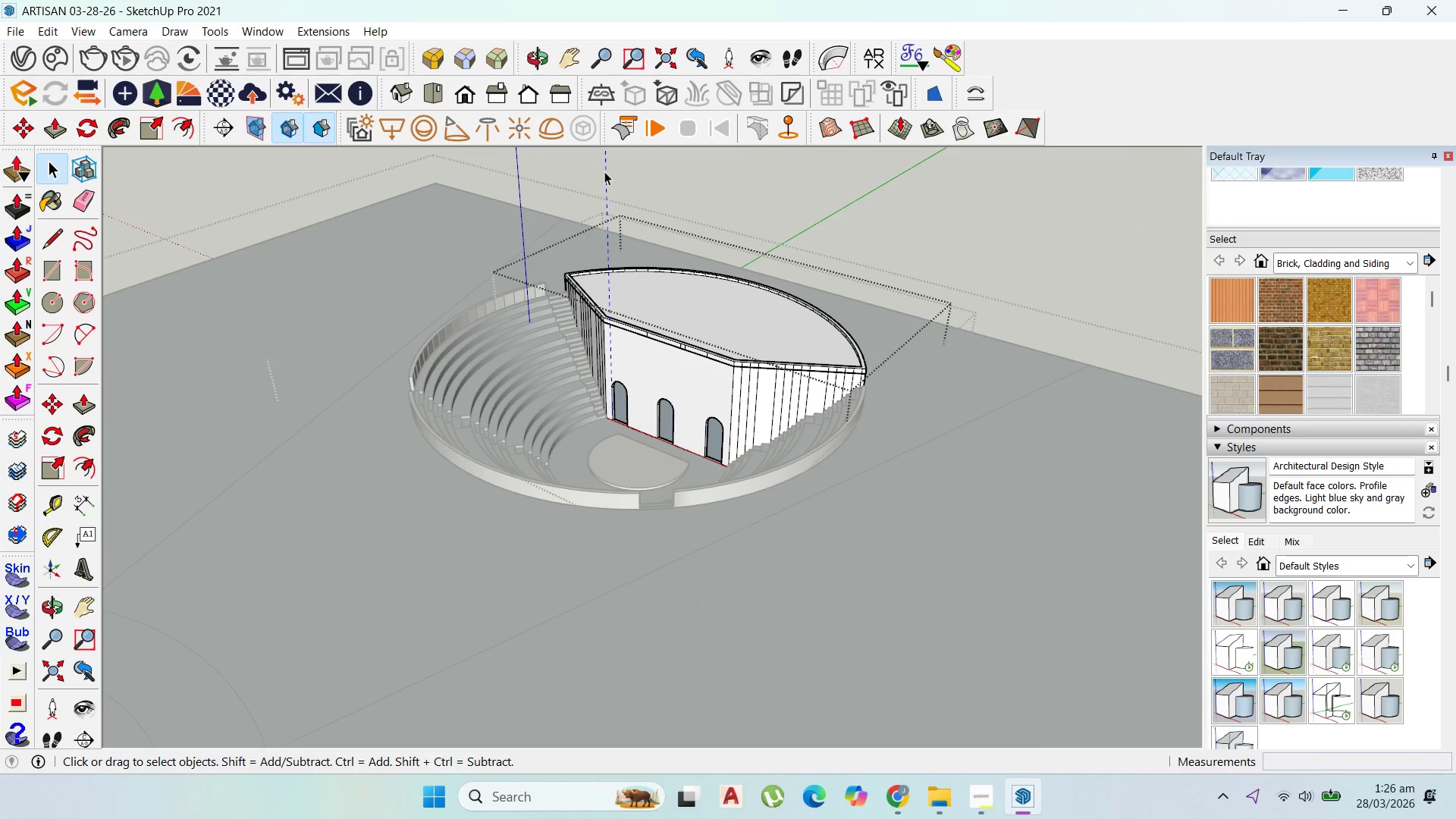 
key(Delete)
 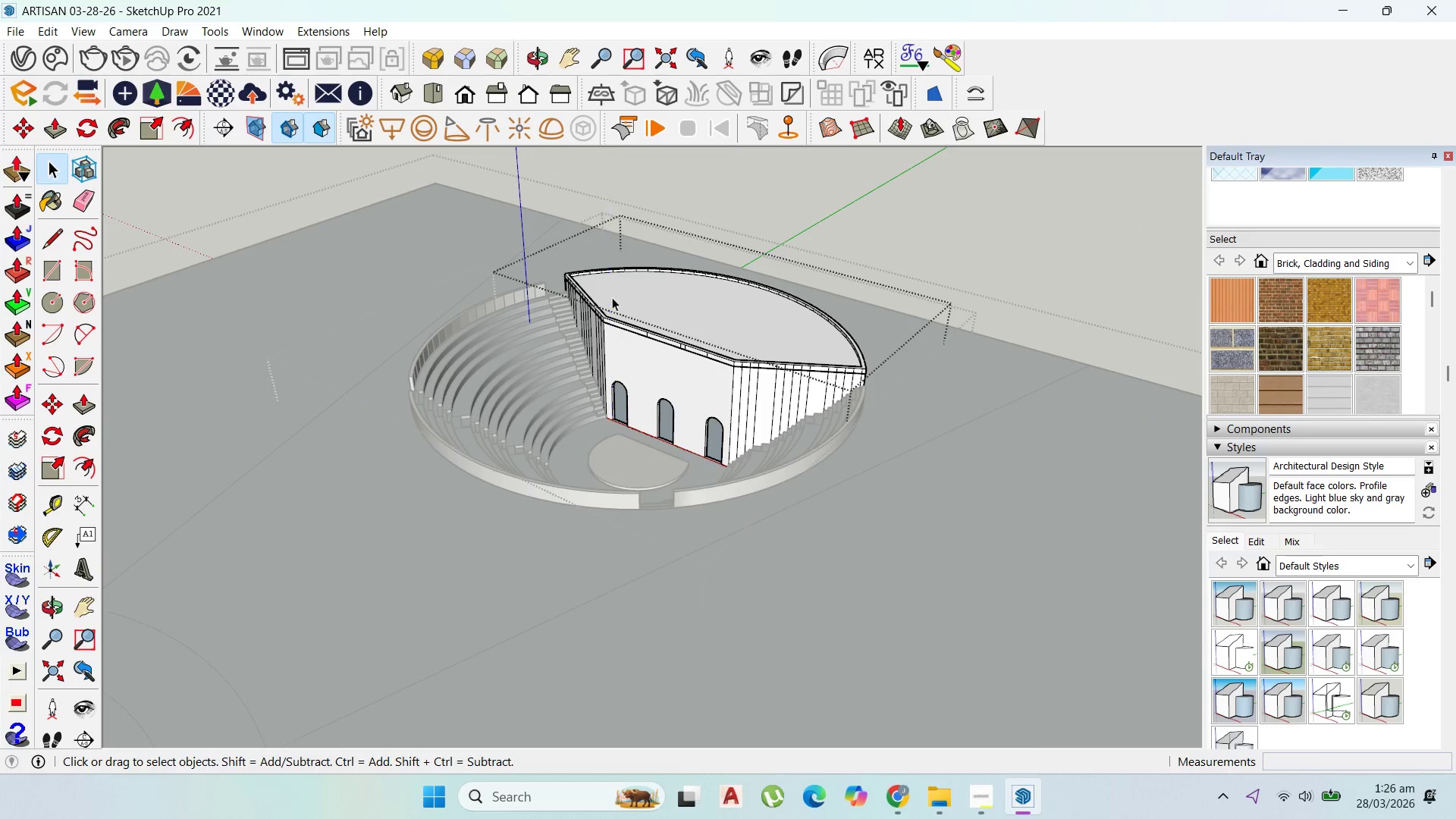 
key(Escape)
 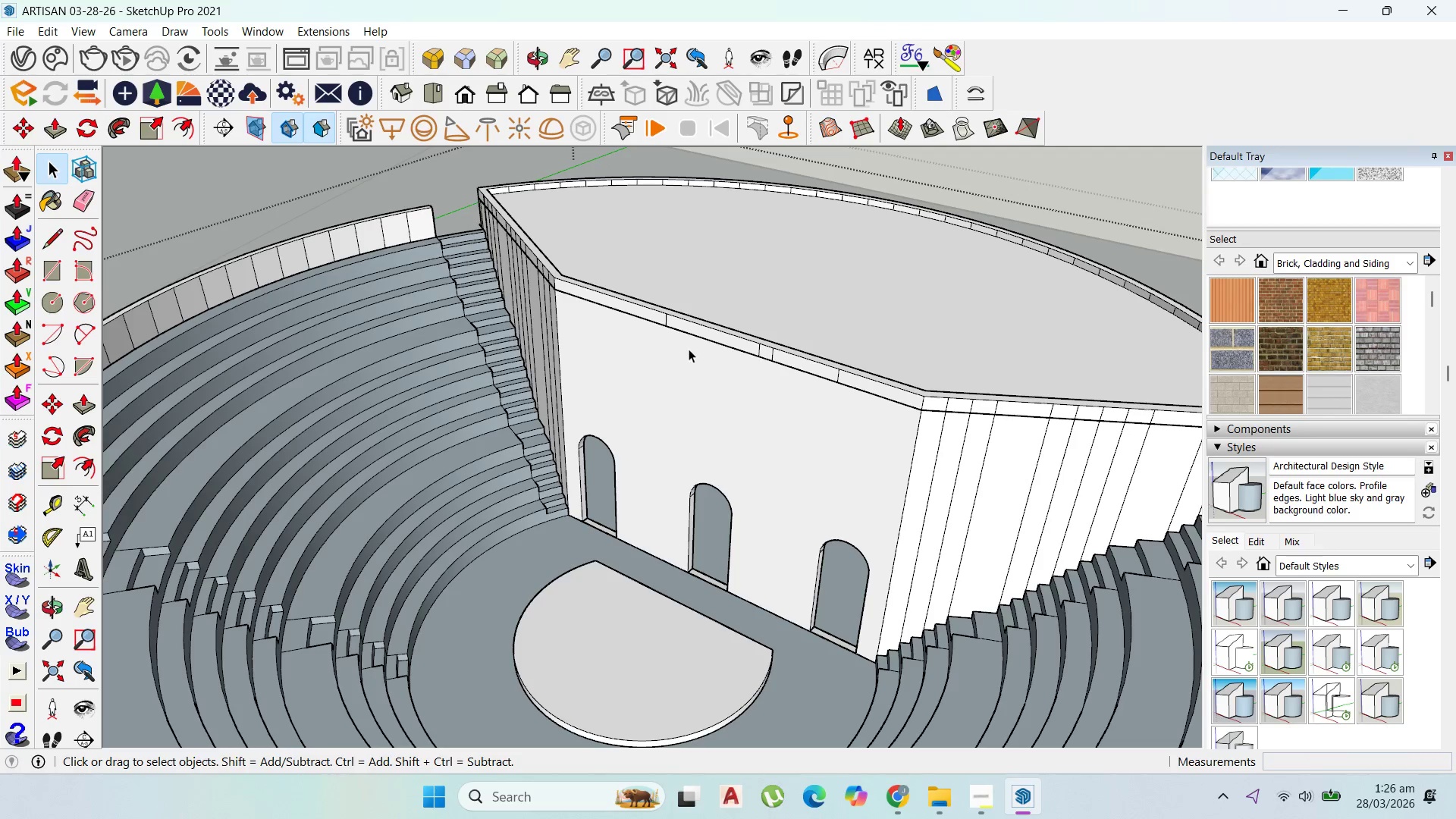 
key(Escape)
 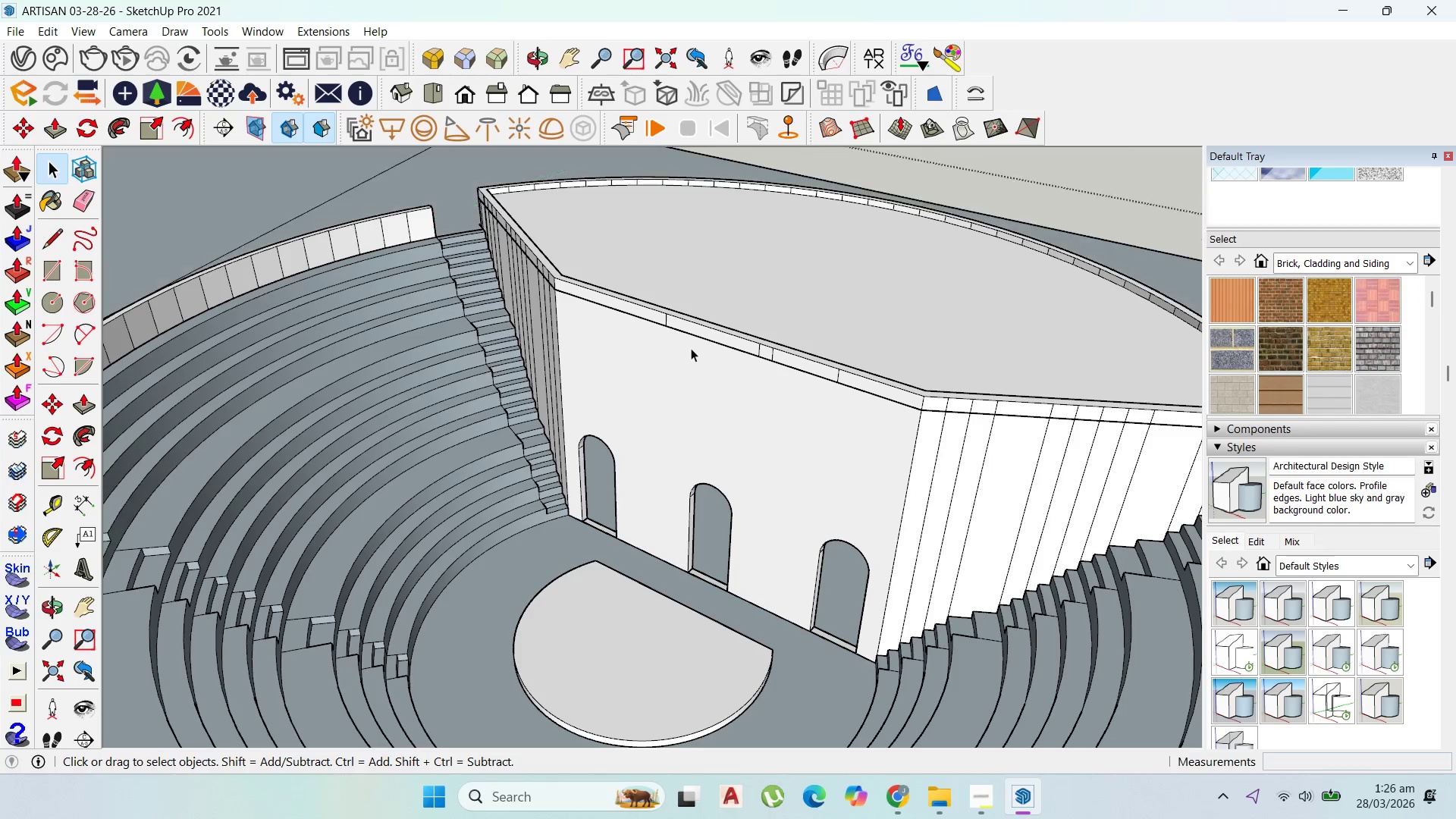 
key(Escape)
 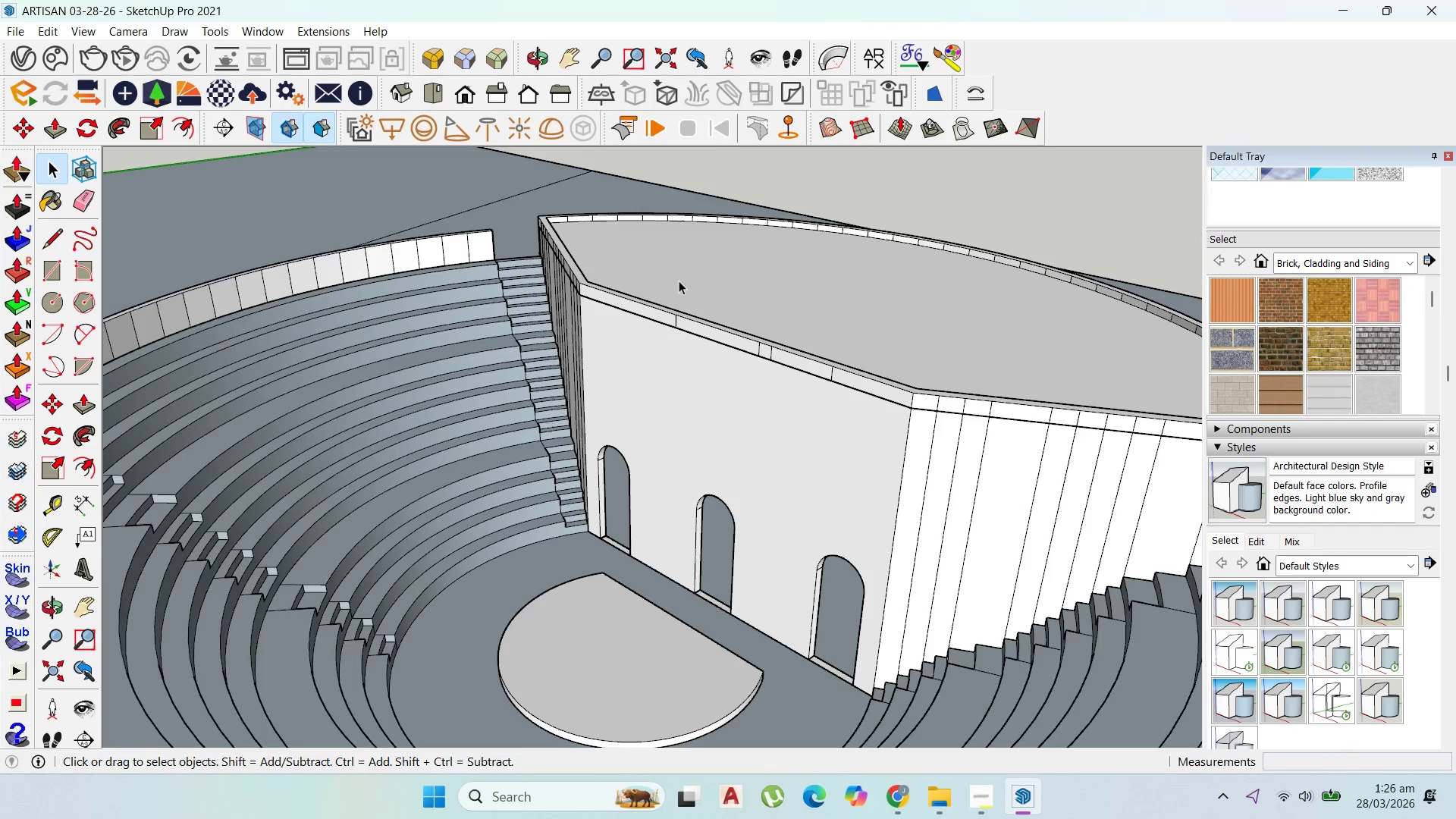 
scroll: coordinate [664, 350], scroll_direction: up, amount: 9.0
 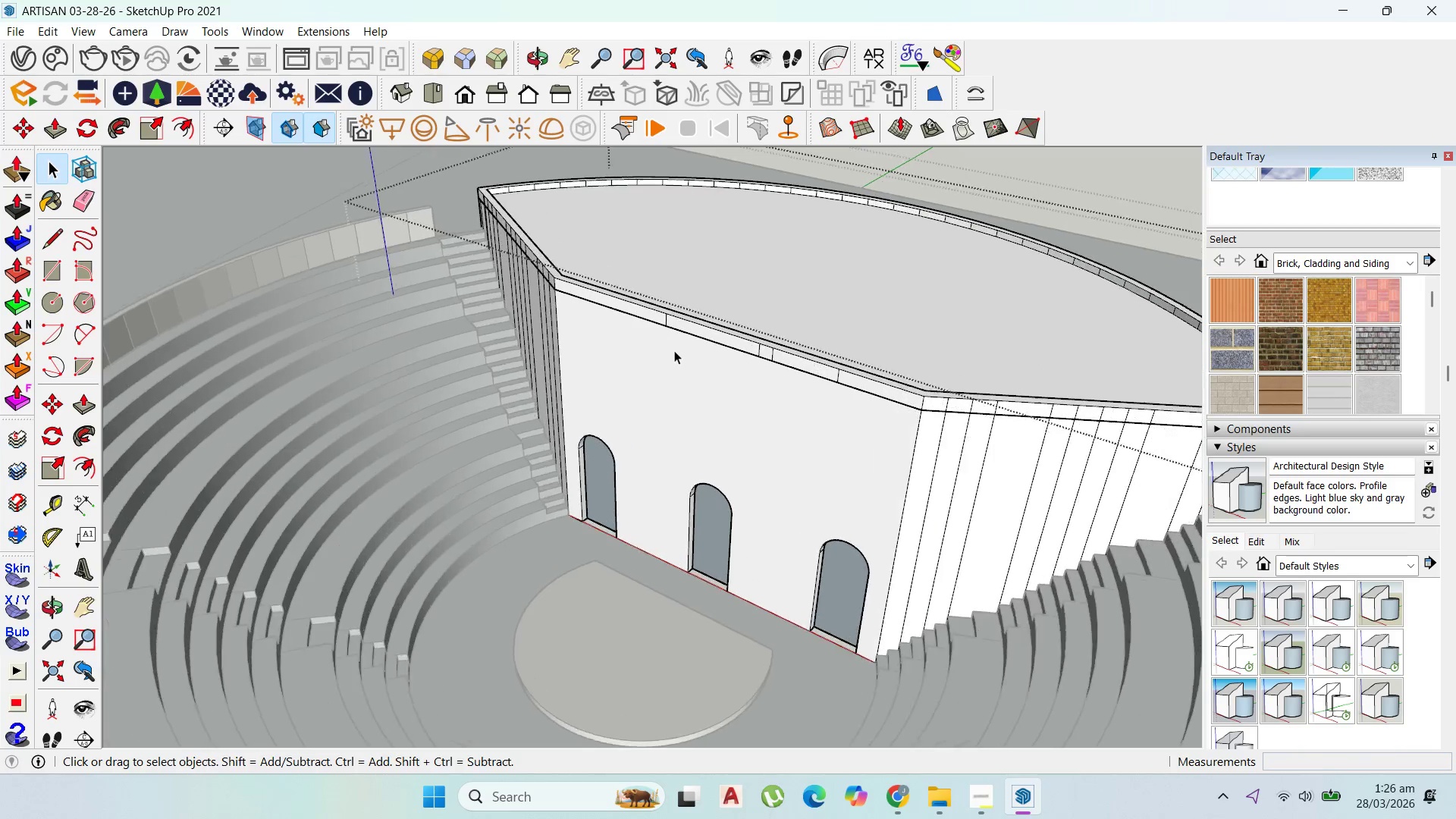 
left_click([681, 280])
 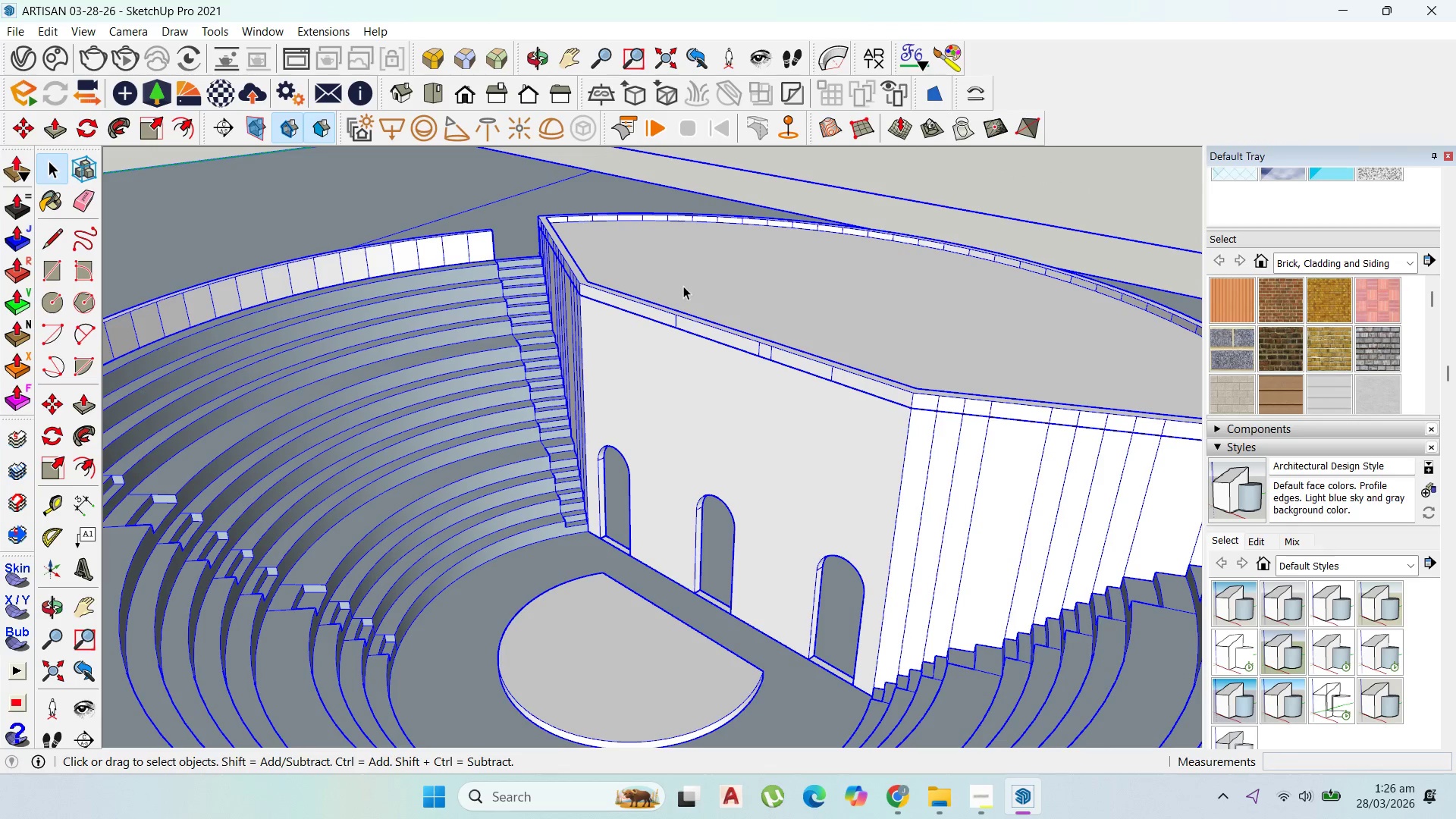 
scroll: coordinate [604, 584], scroll_direction: up, amount: 7.0
 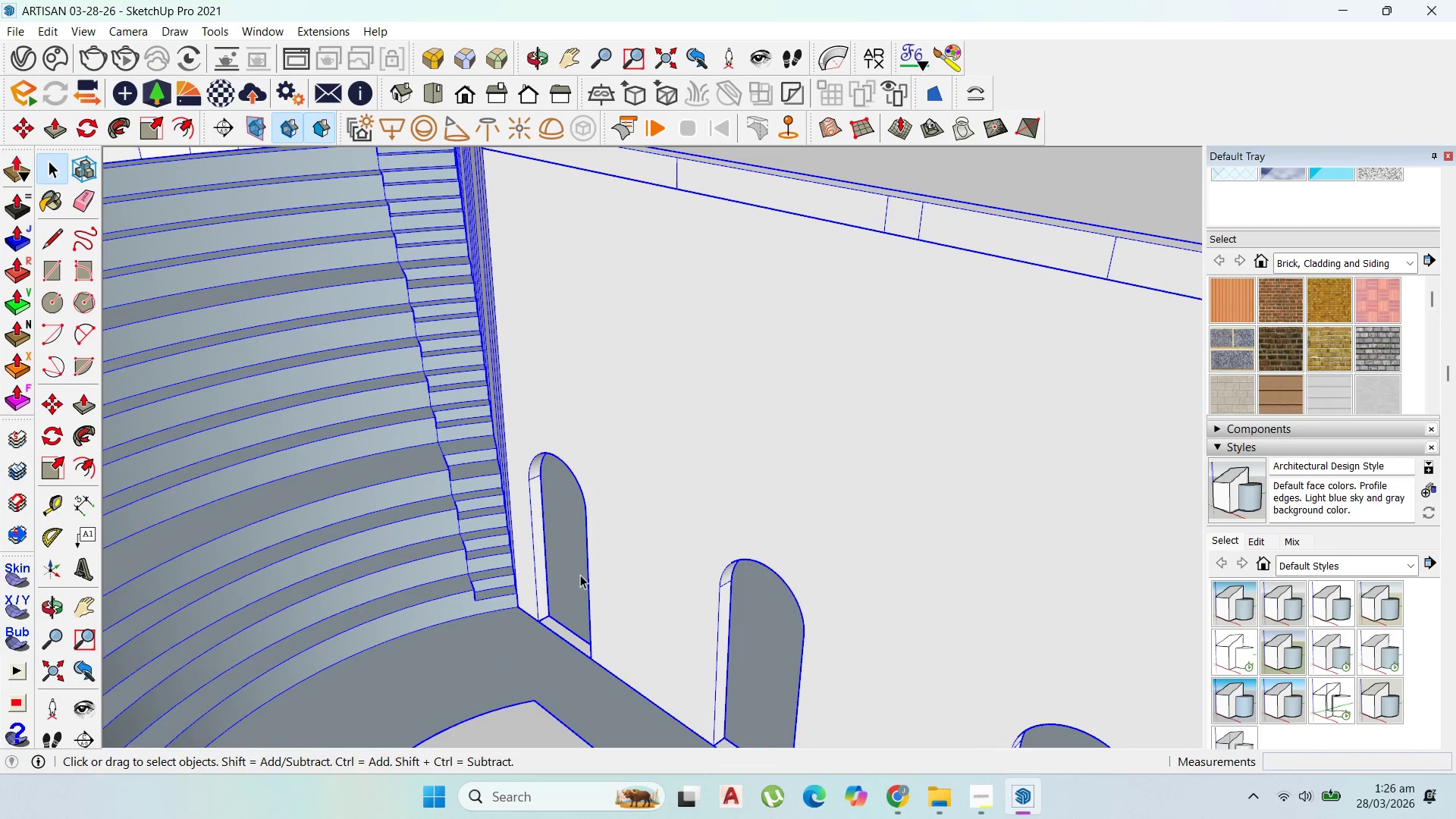 
left_click([573, 573])
 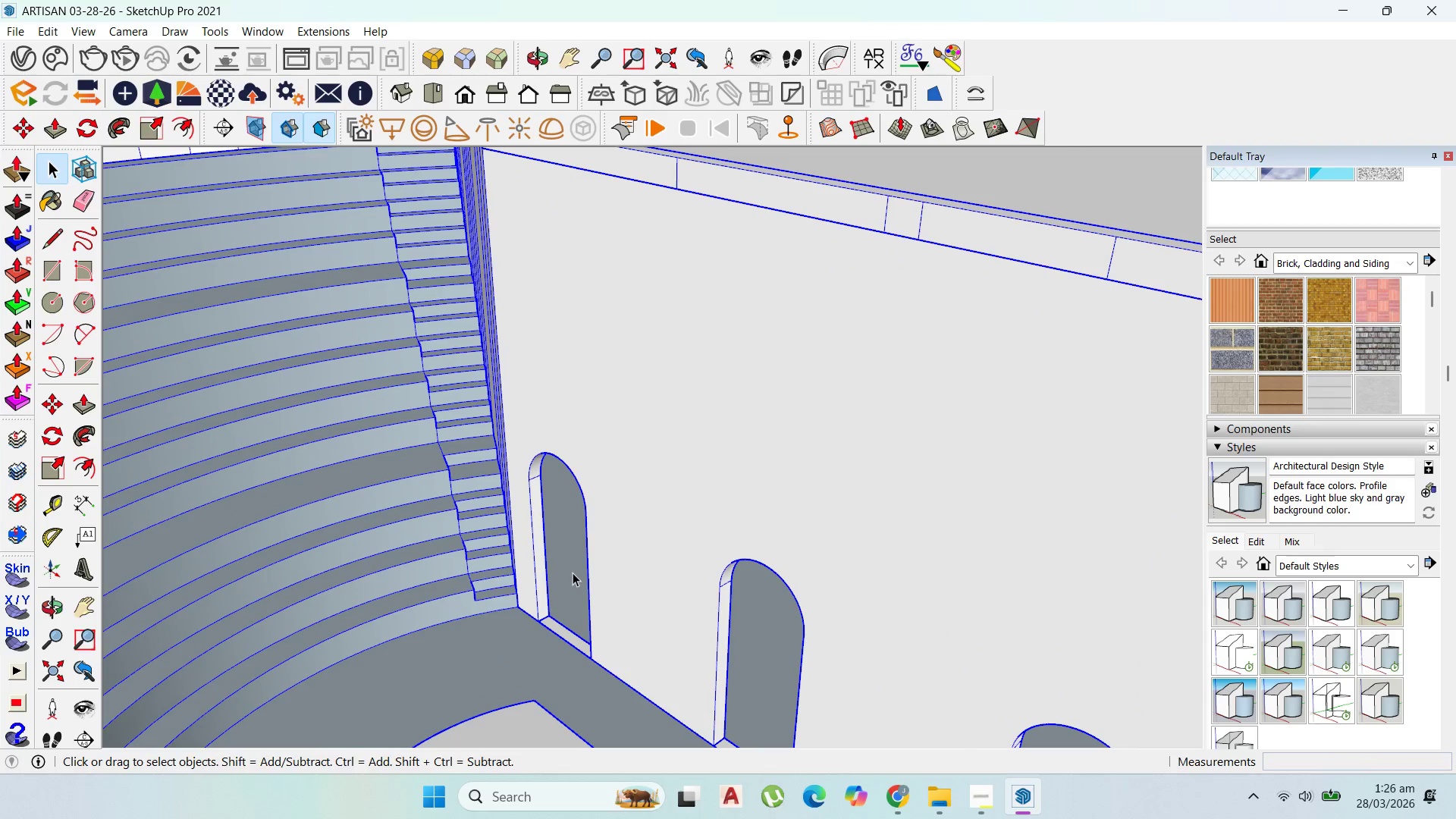 
double_click([573, 573])
 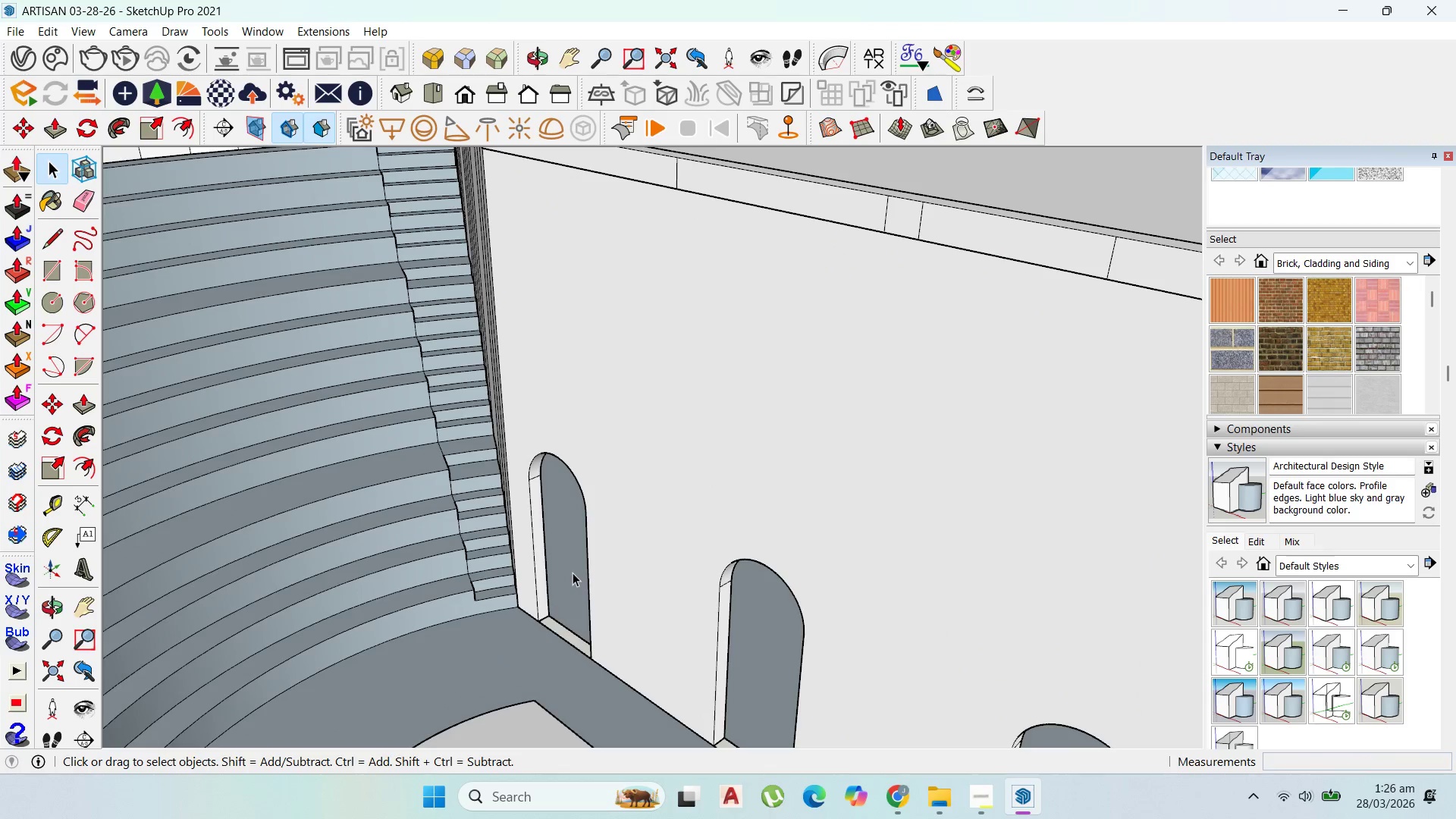 
triple_click([573, 573])
 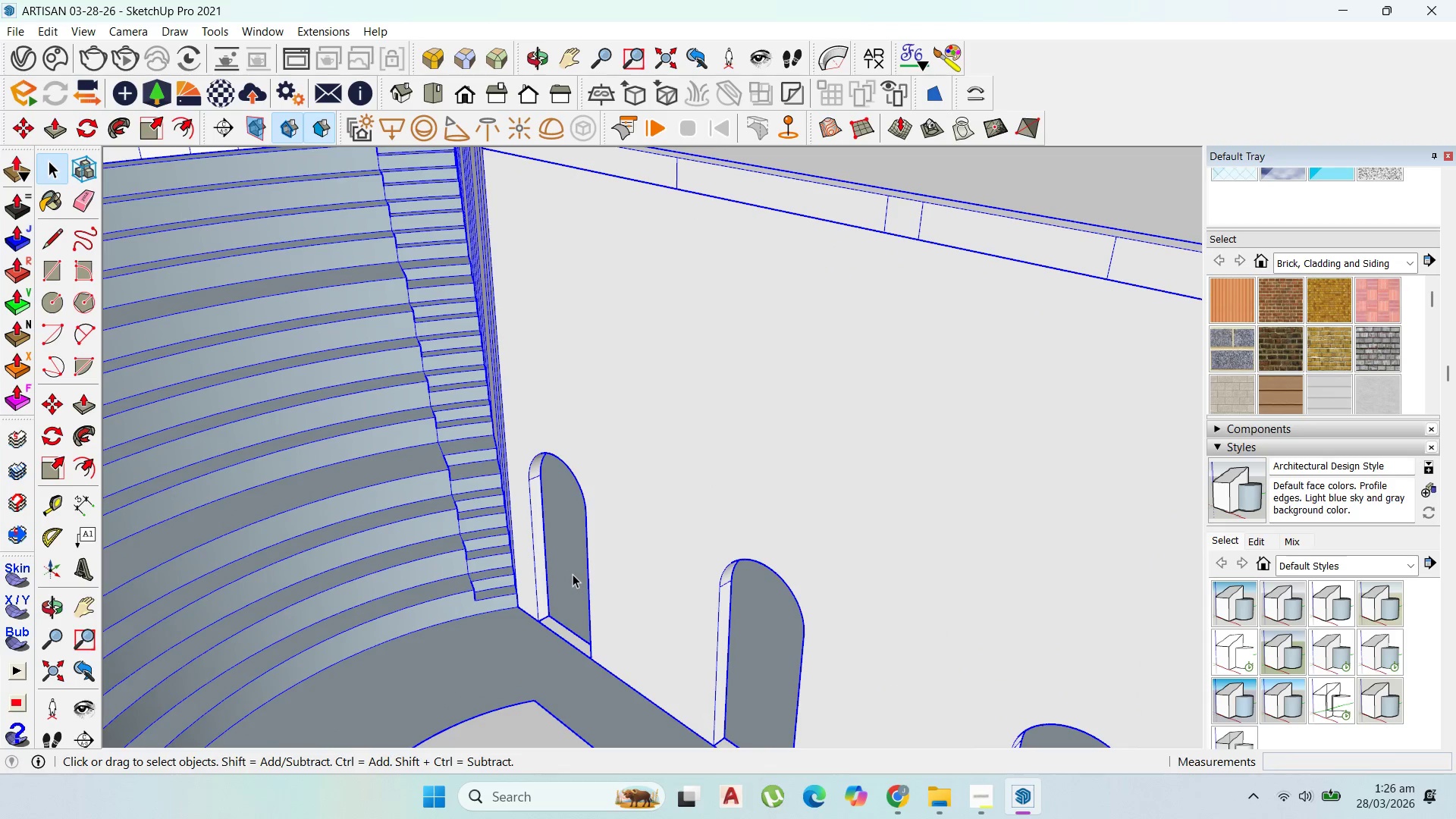 
left_click([573, 574])
 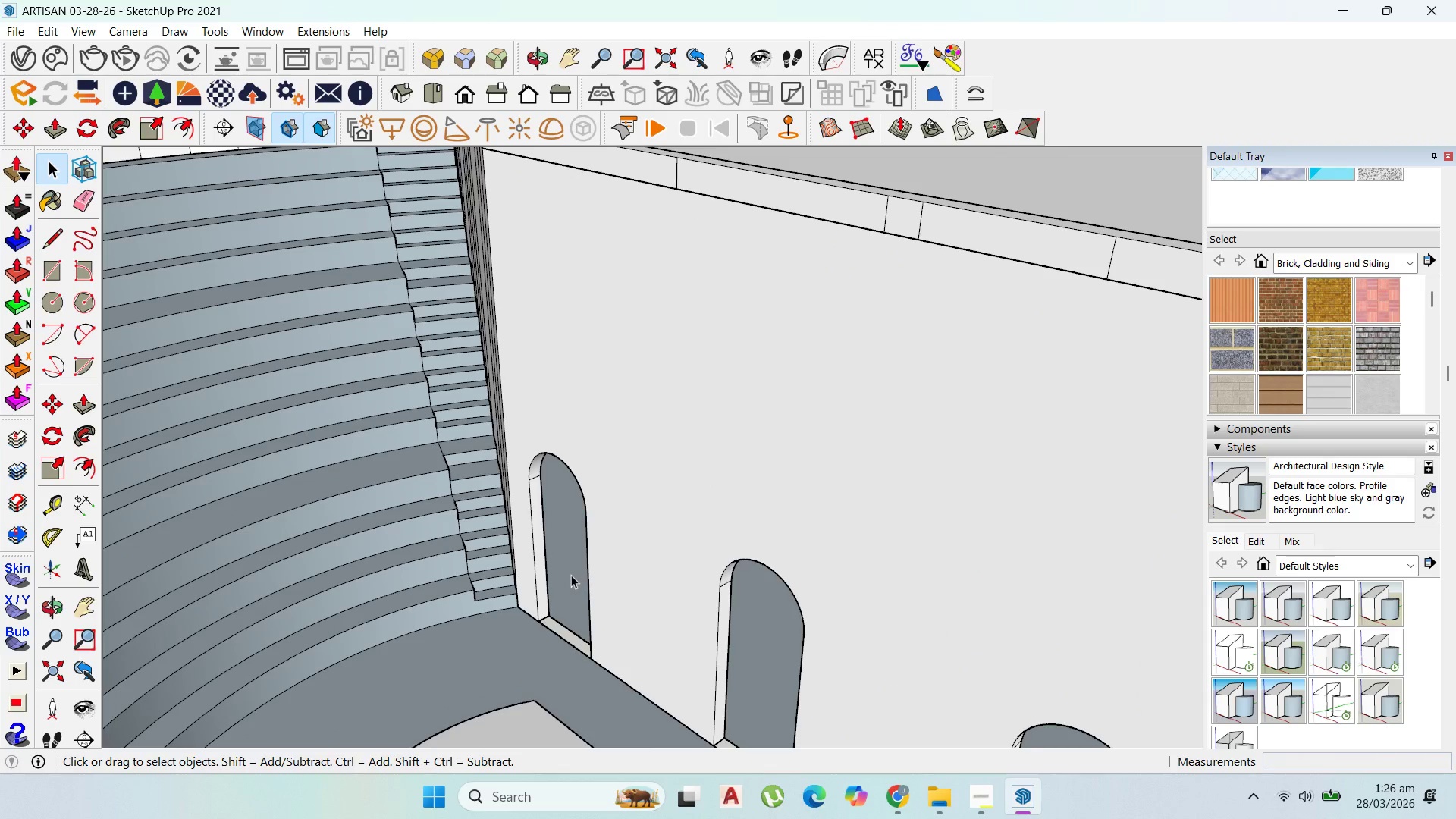 
triple_click([571, 575])
 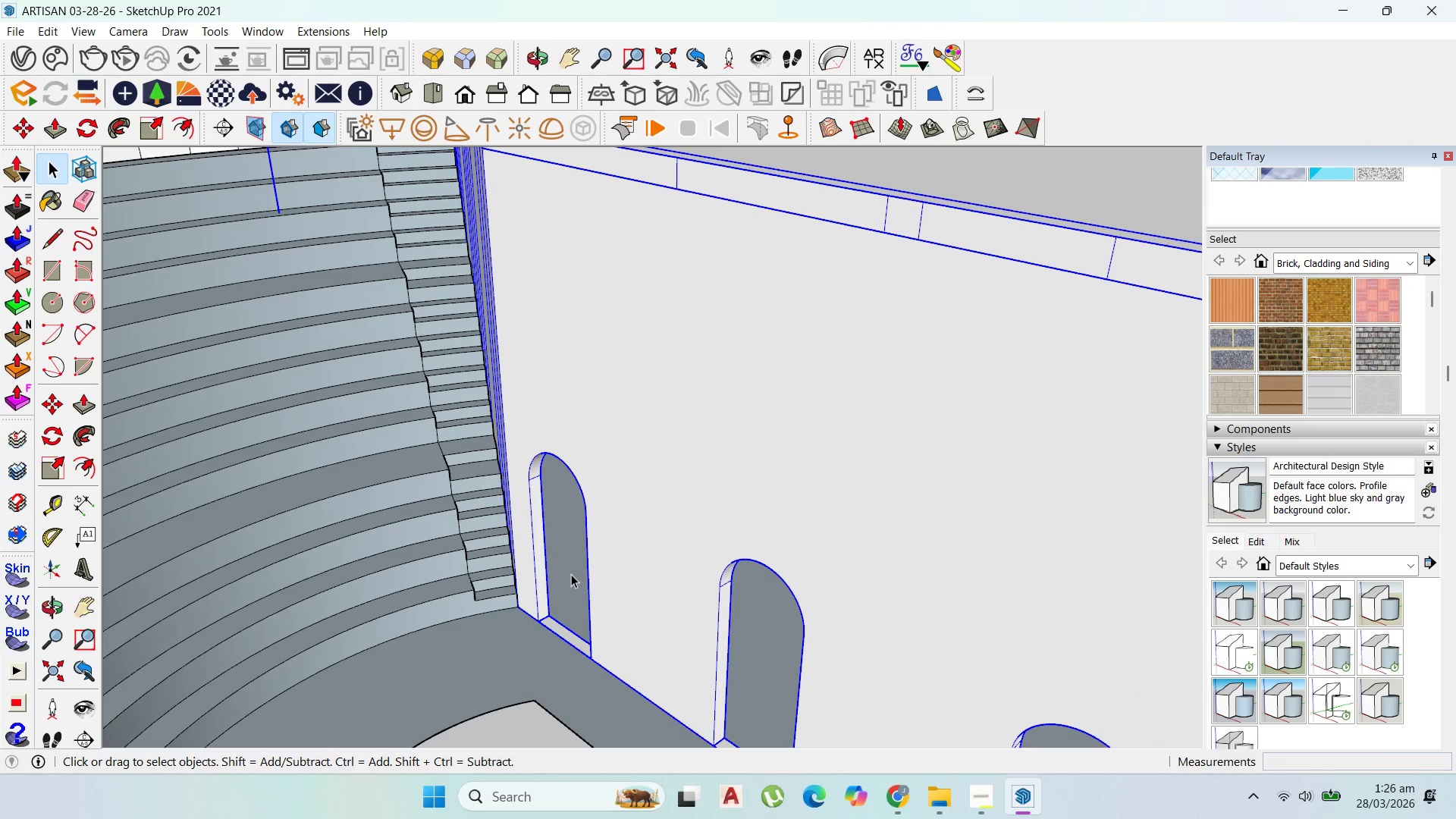 
double_click([571, 574])
 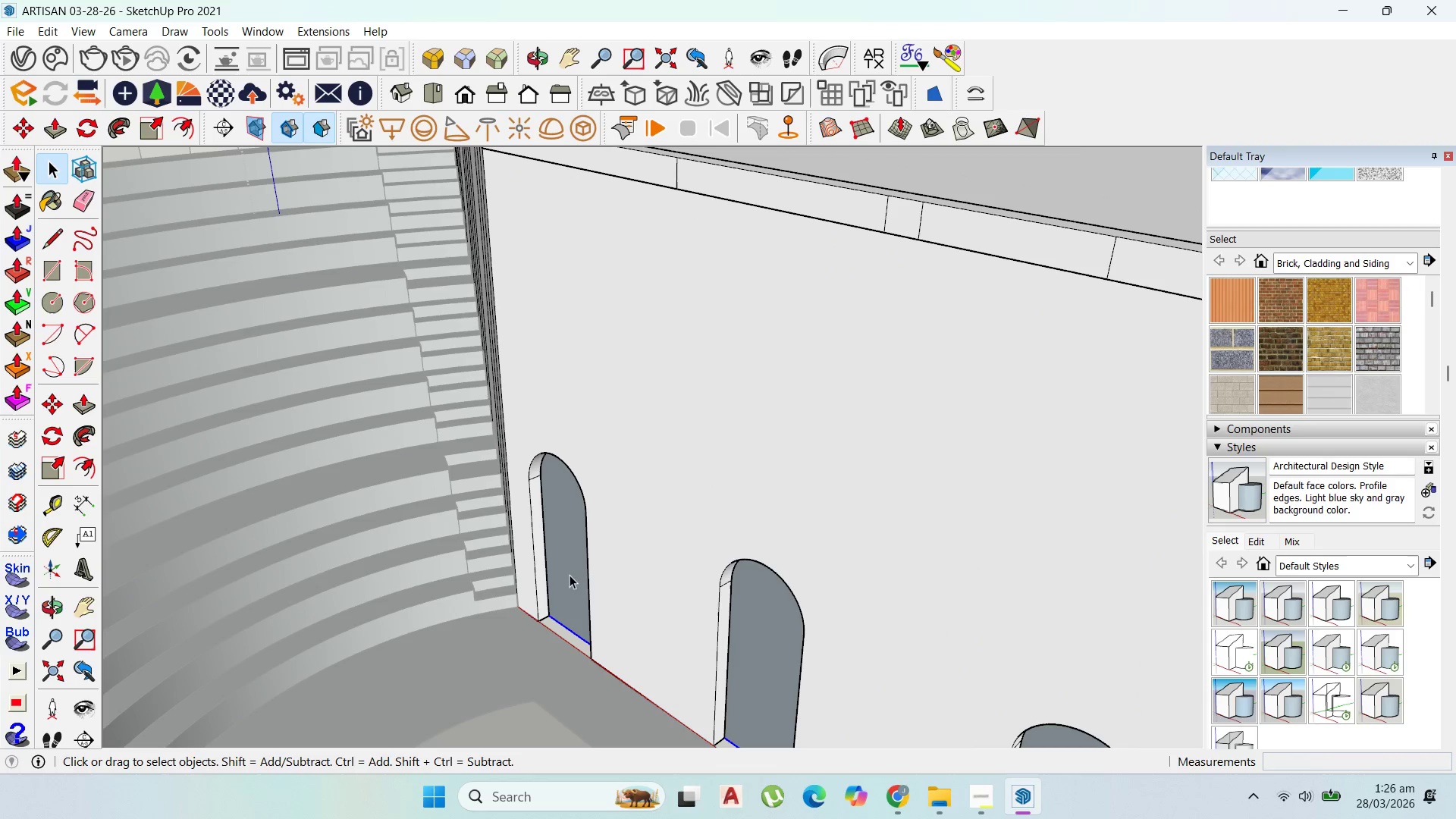 
triple_click([570, 575])
 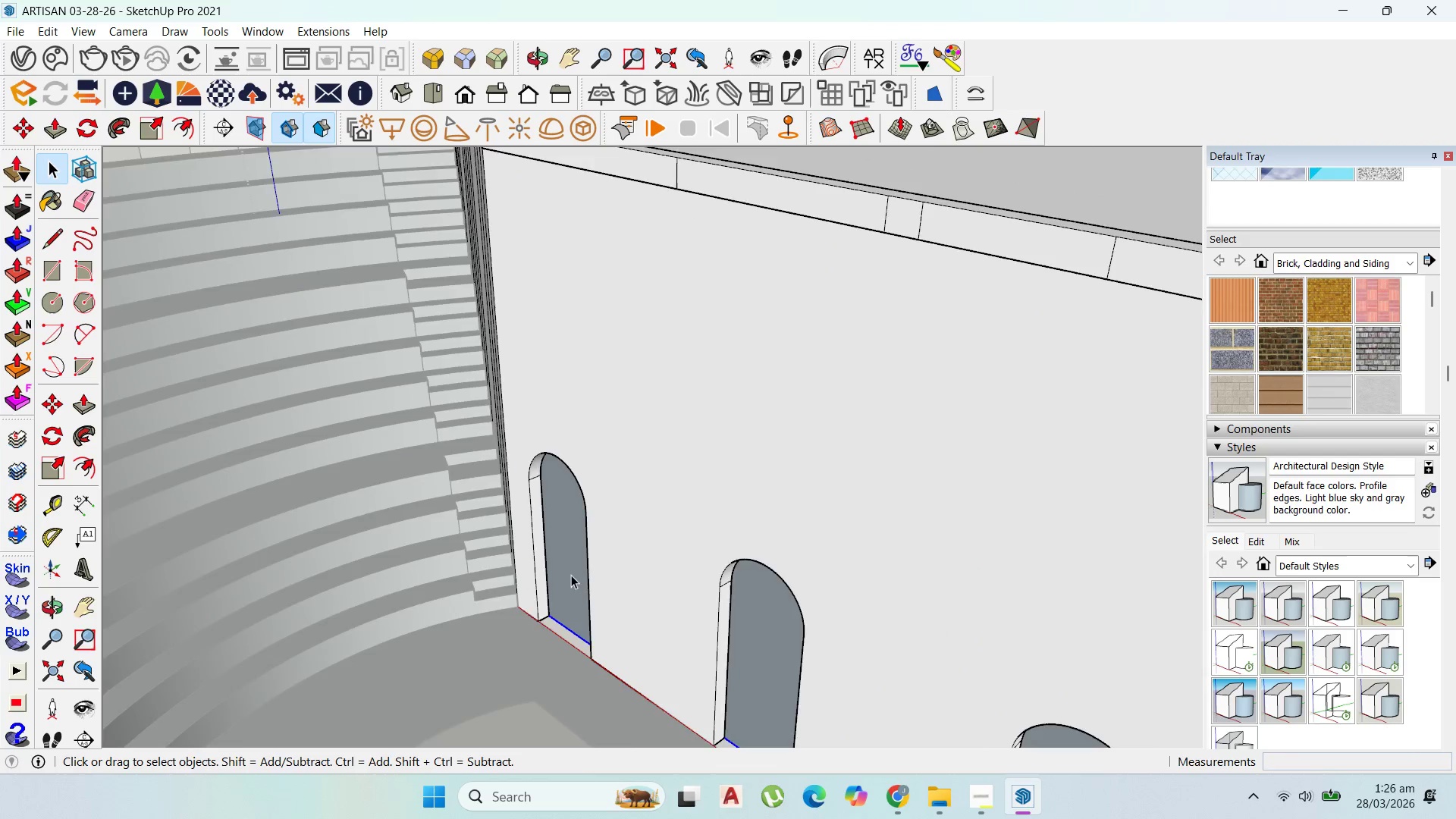 
scroll: coordinate [572, 575], scroll_direction: down, amount: 2.0
 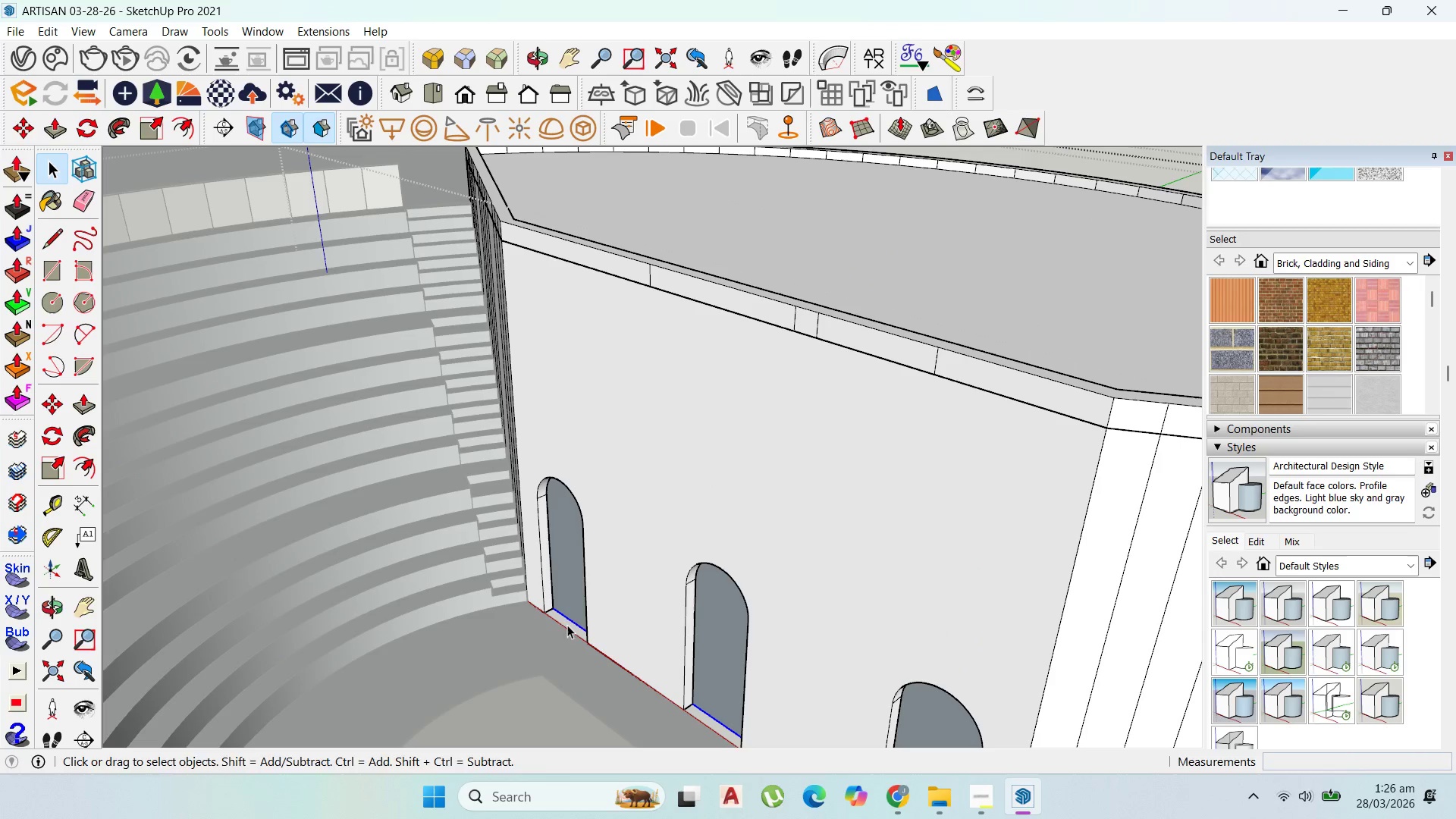 
key(M)
 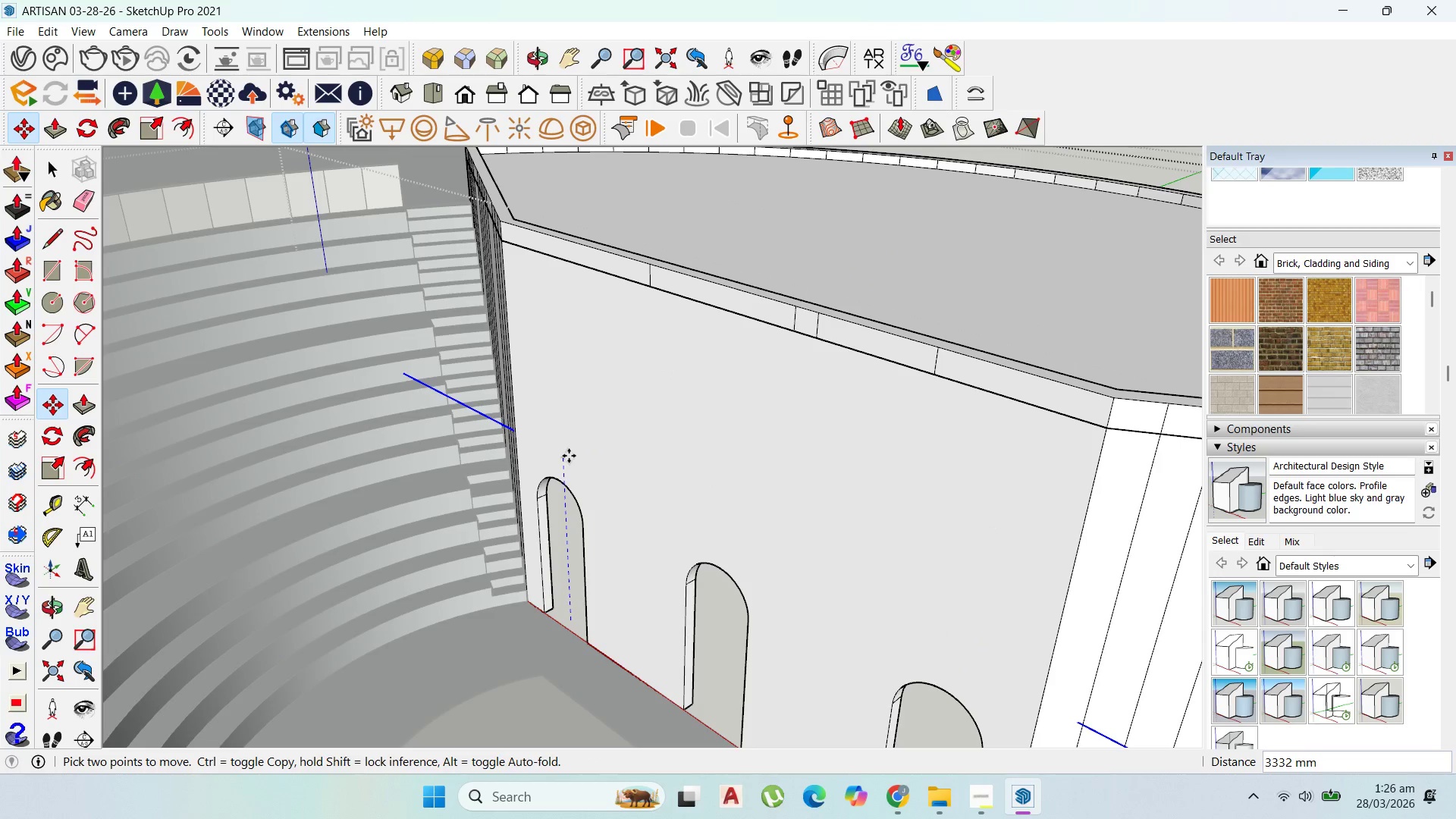 
left_click([569, 456])
 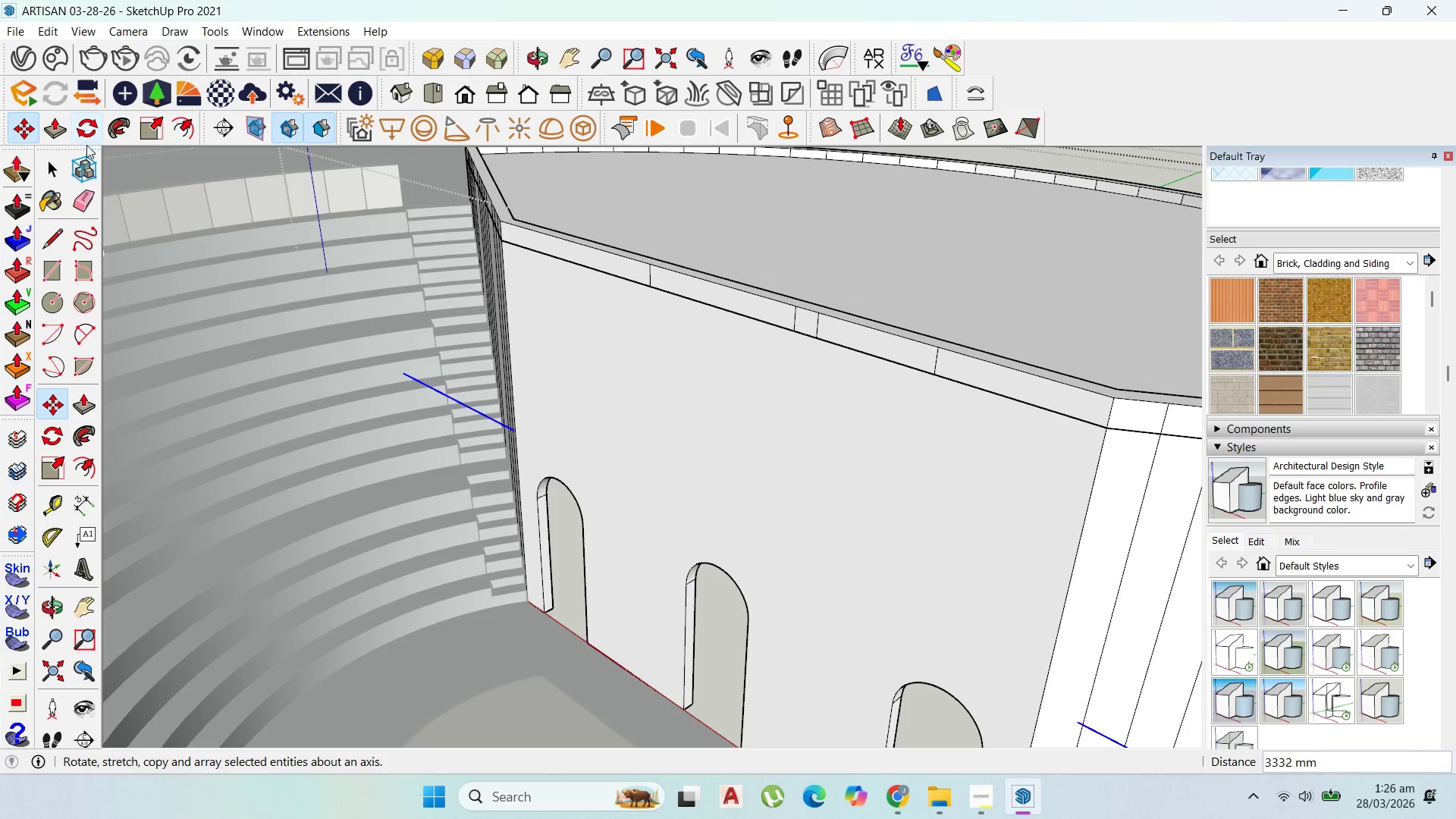 
key(Control+Z)
 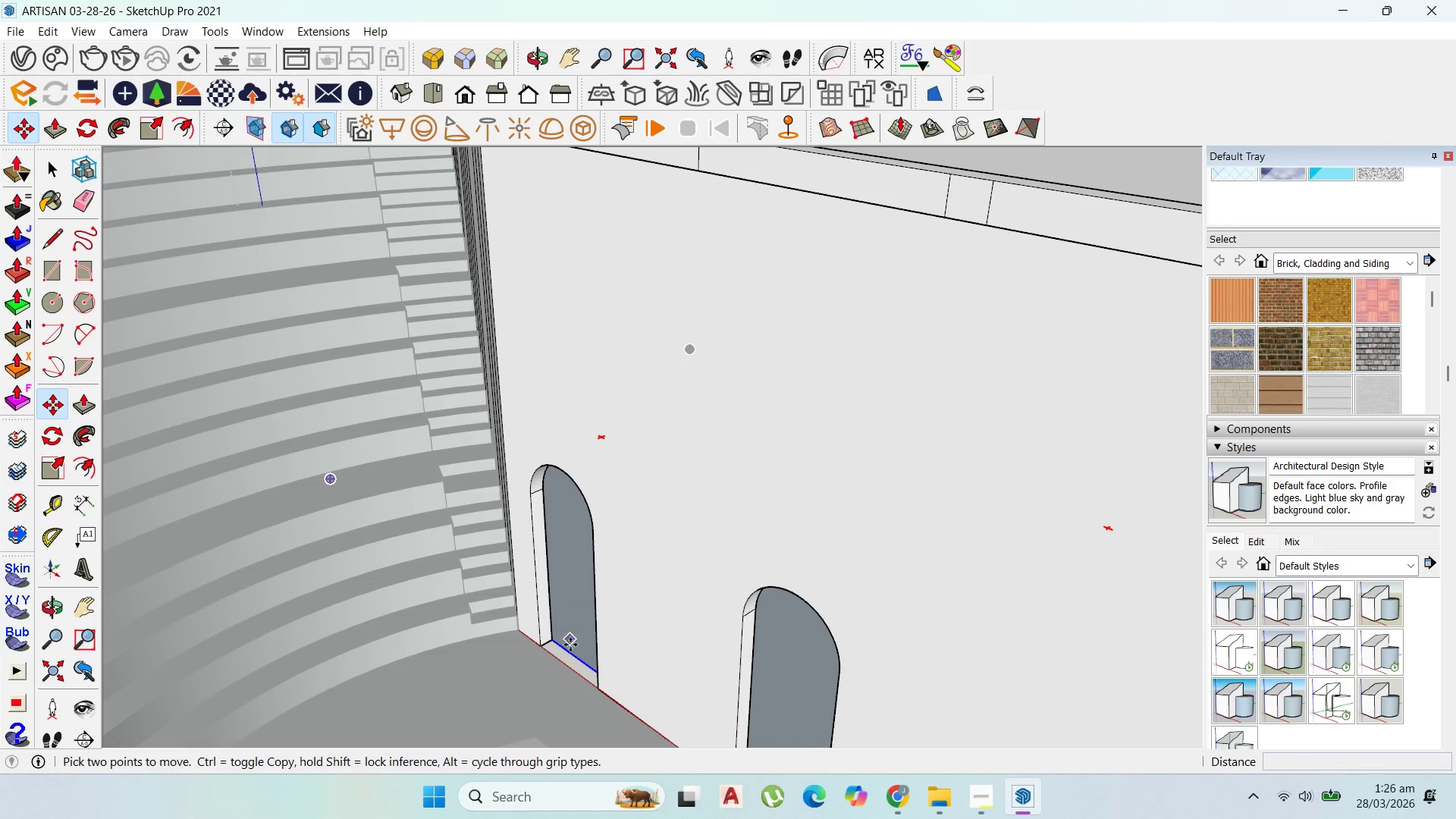 
scroll: coordinate [560, 544], scroll_direction: up, amount: 4.0
 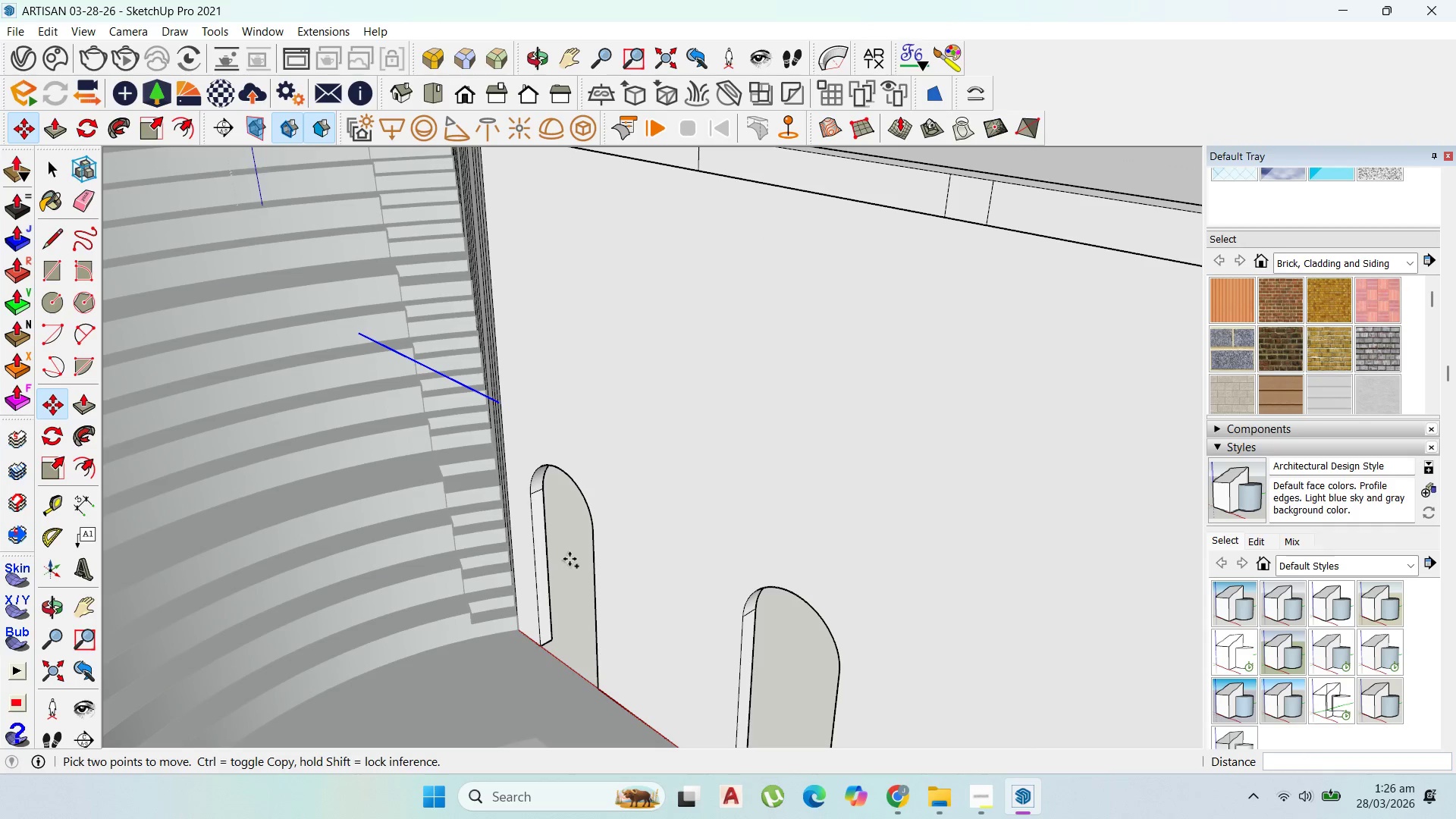 
left_click([579, 654])
 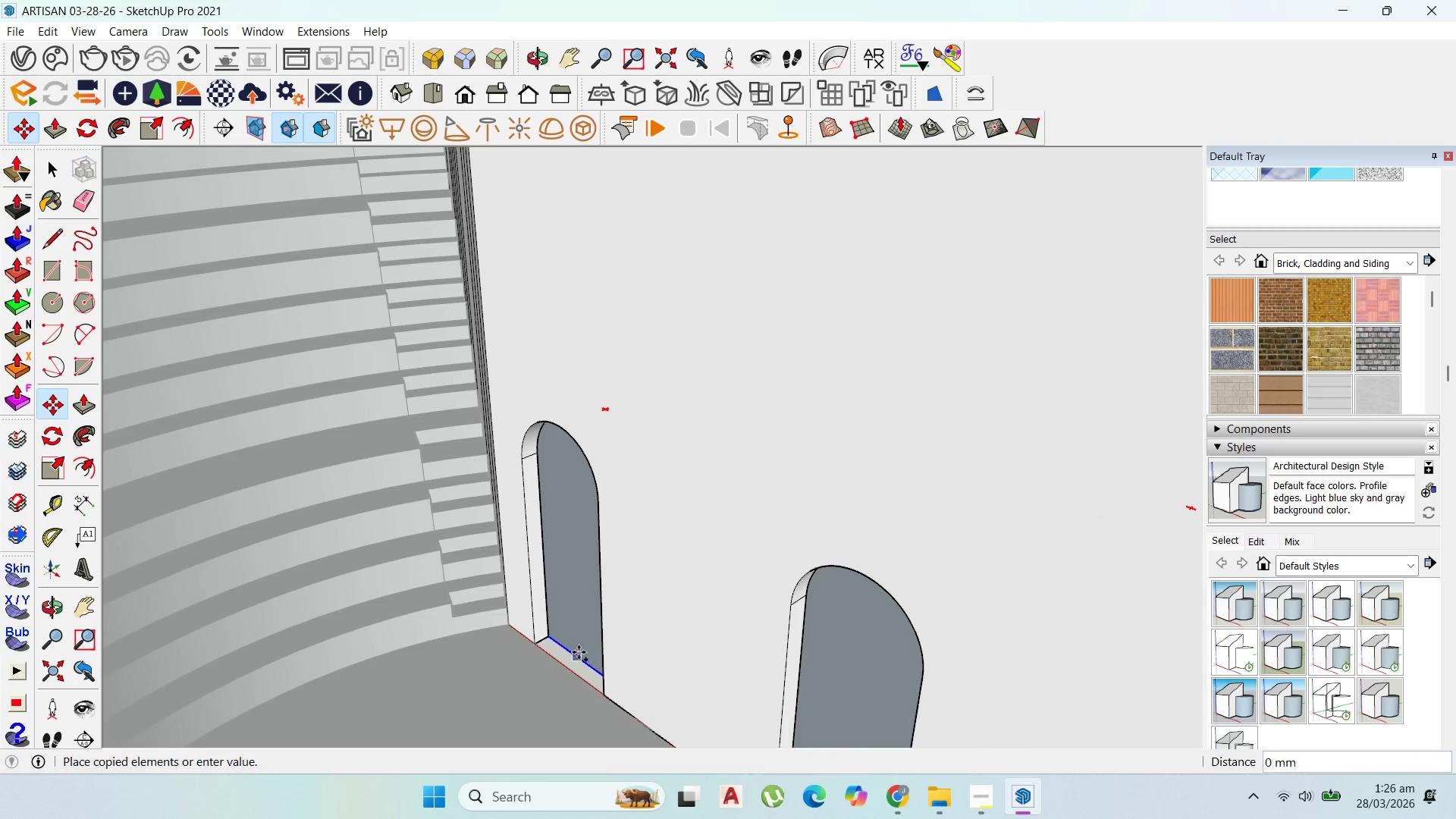 
scroll: coordinate [573, 661], scroll_direction: up, amount: 5.0
 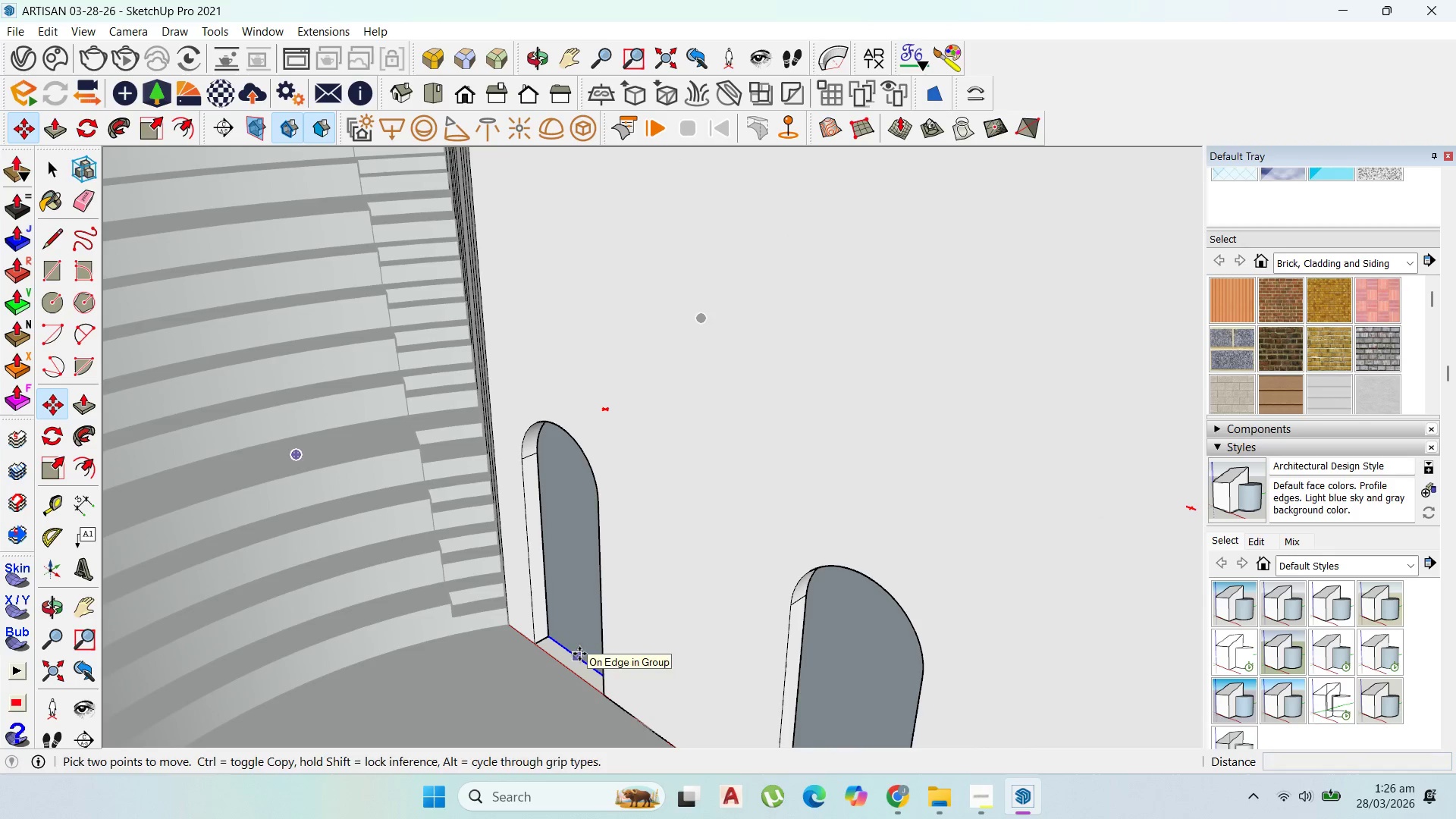 
key(Control+ControlLeft)
 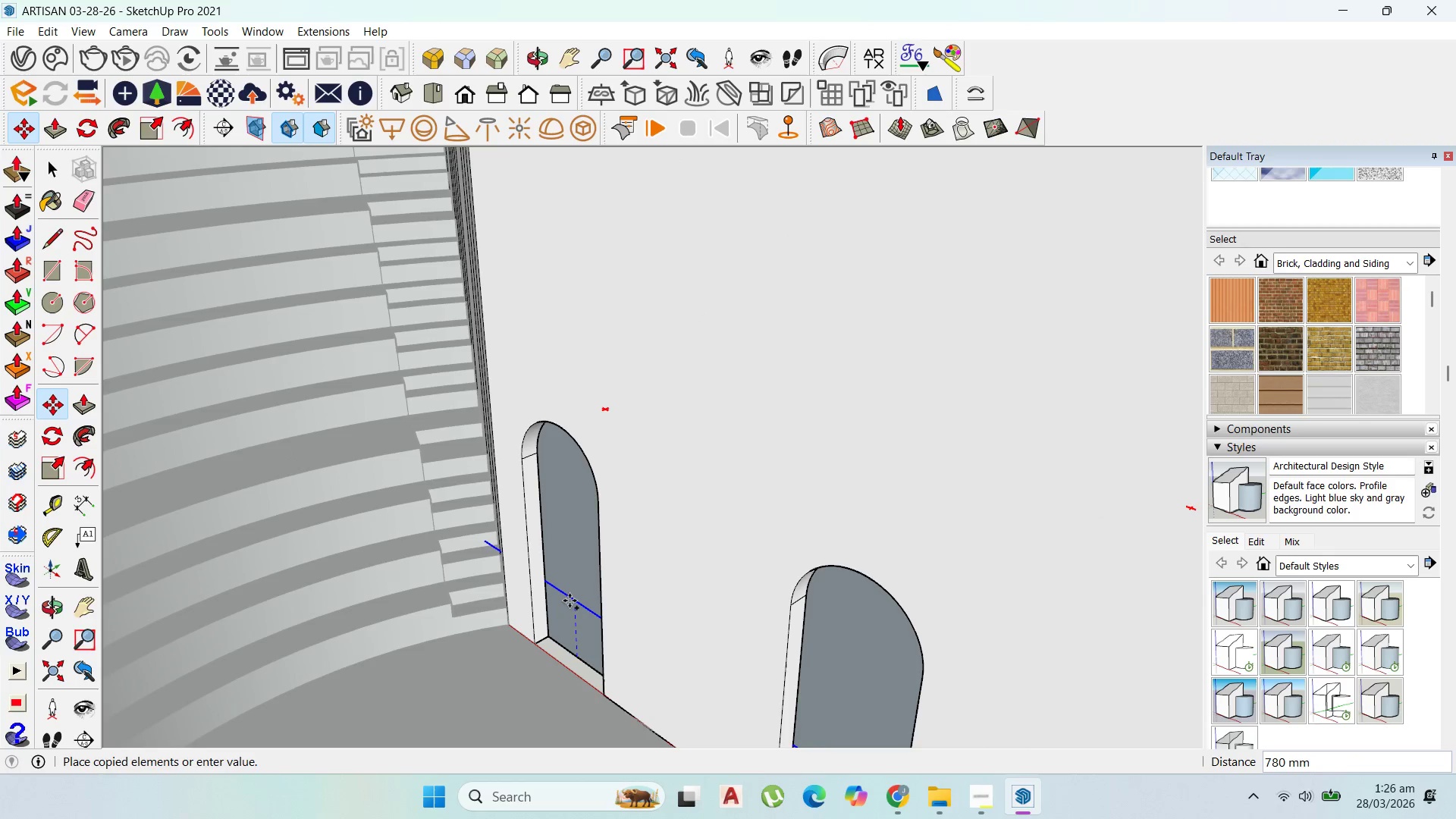 
left_click([570, 601])
 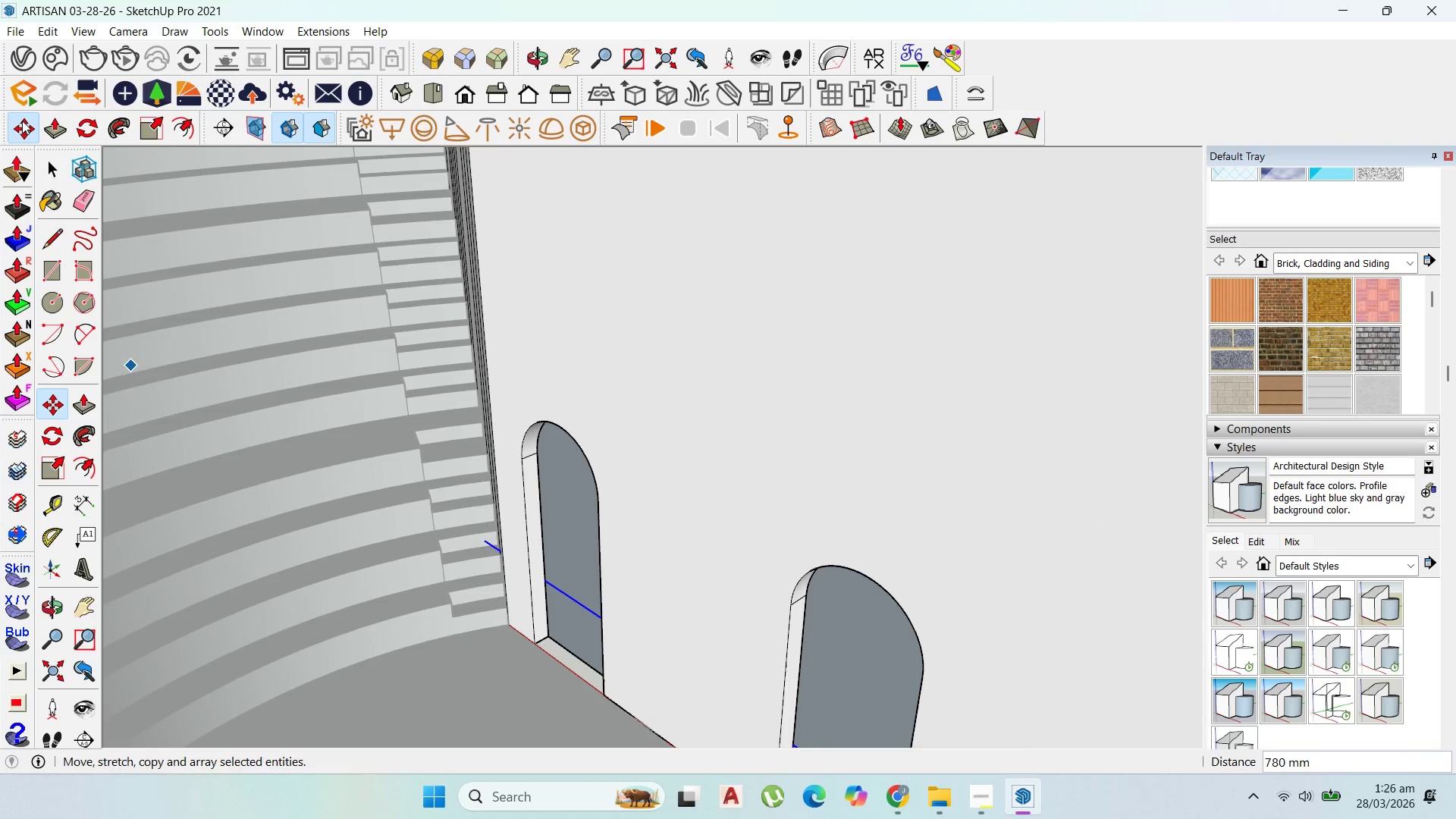 
left_click([54, 178])
 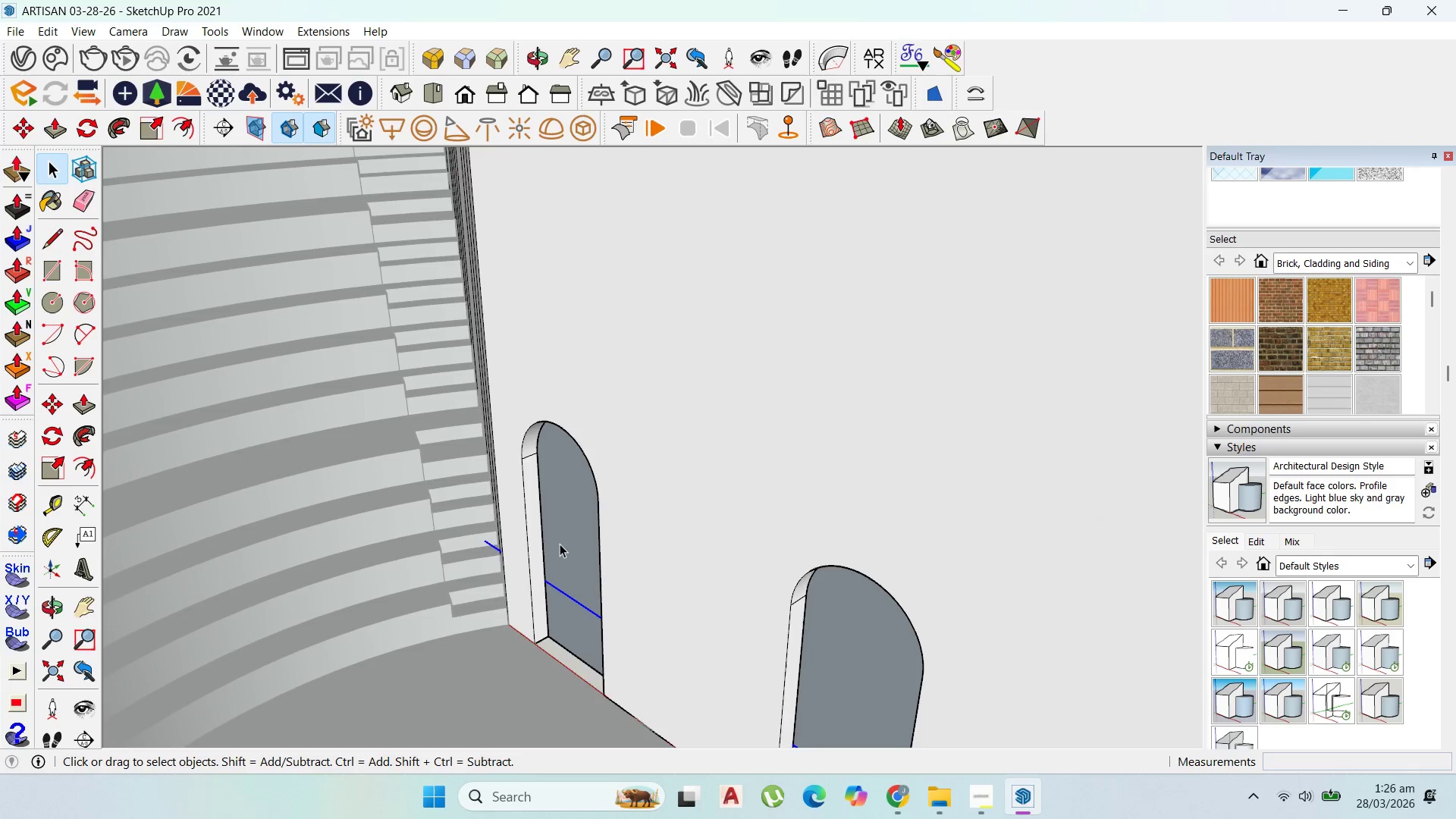 
double_click([560, 544])
 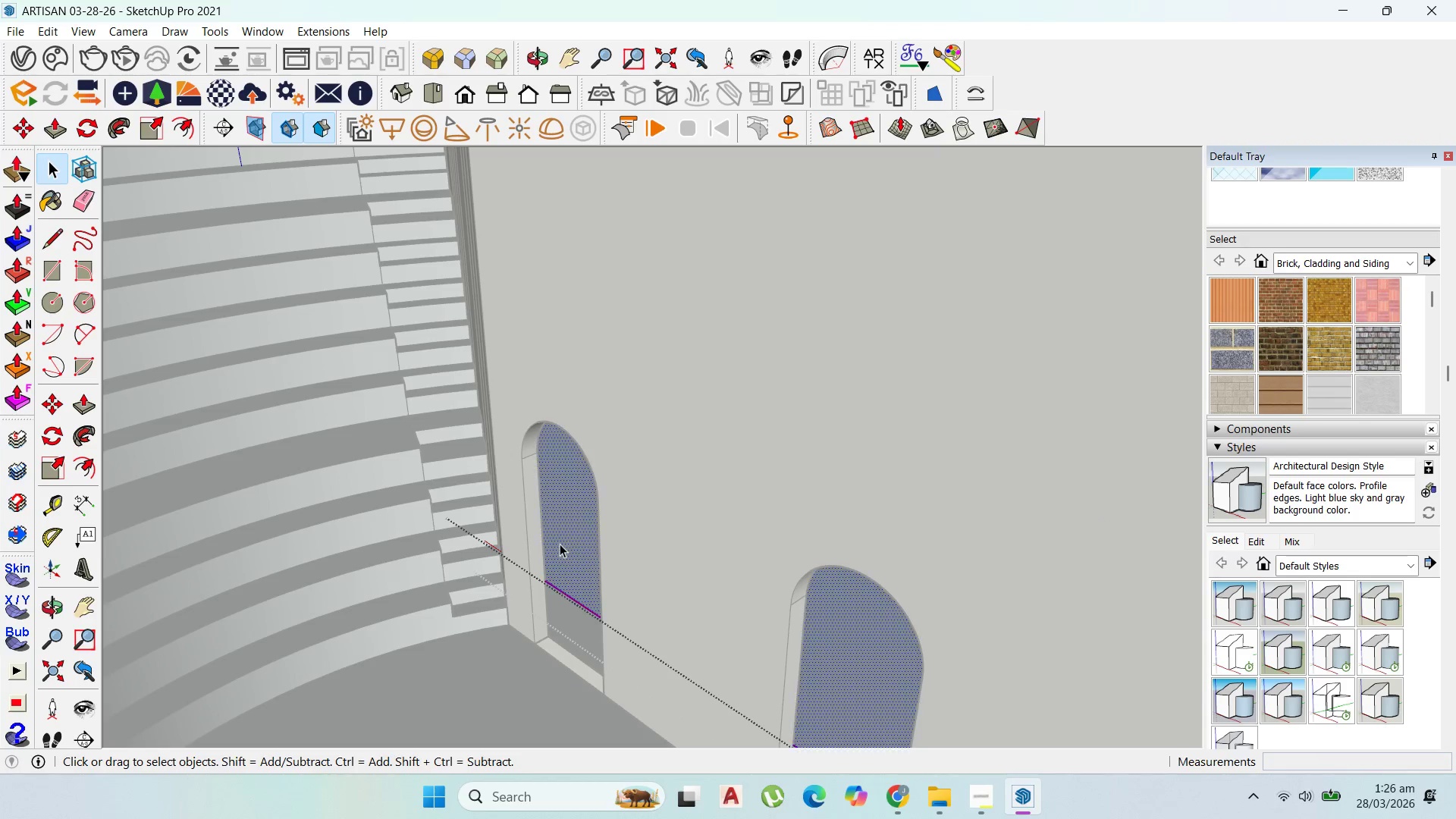 
triple_click([560, 544])
 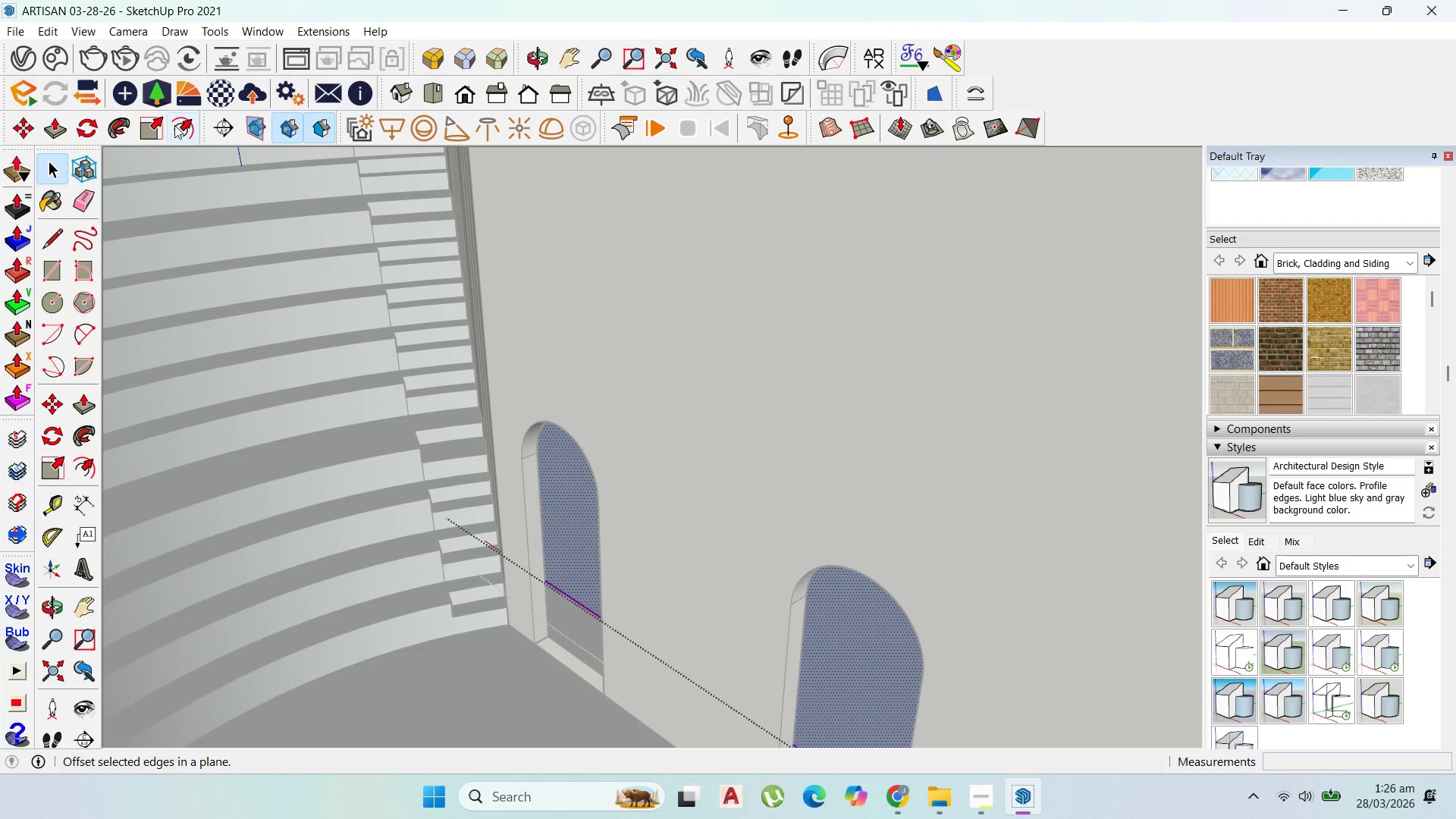 
left_click_drag(start_coordinate=[177, 127], to_coordinate=[199, 154])
 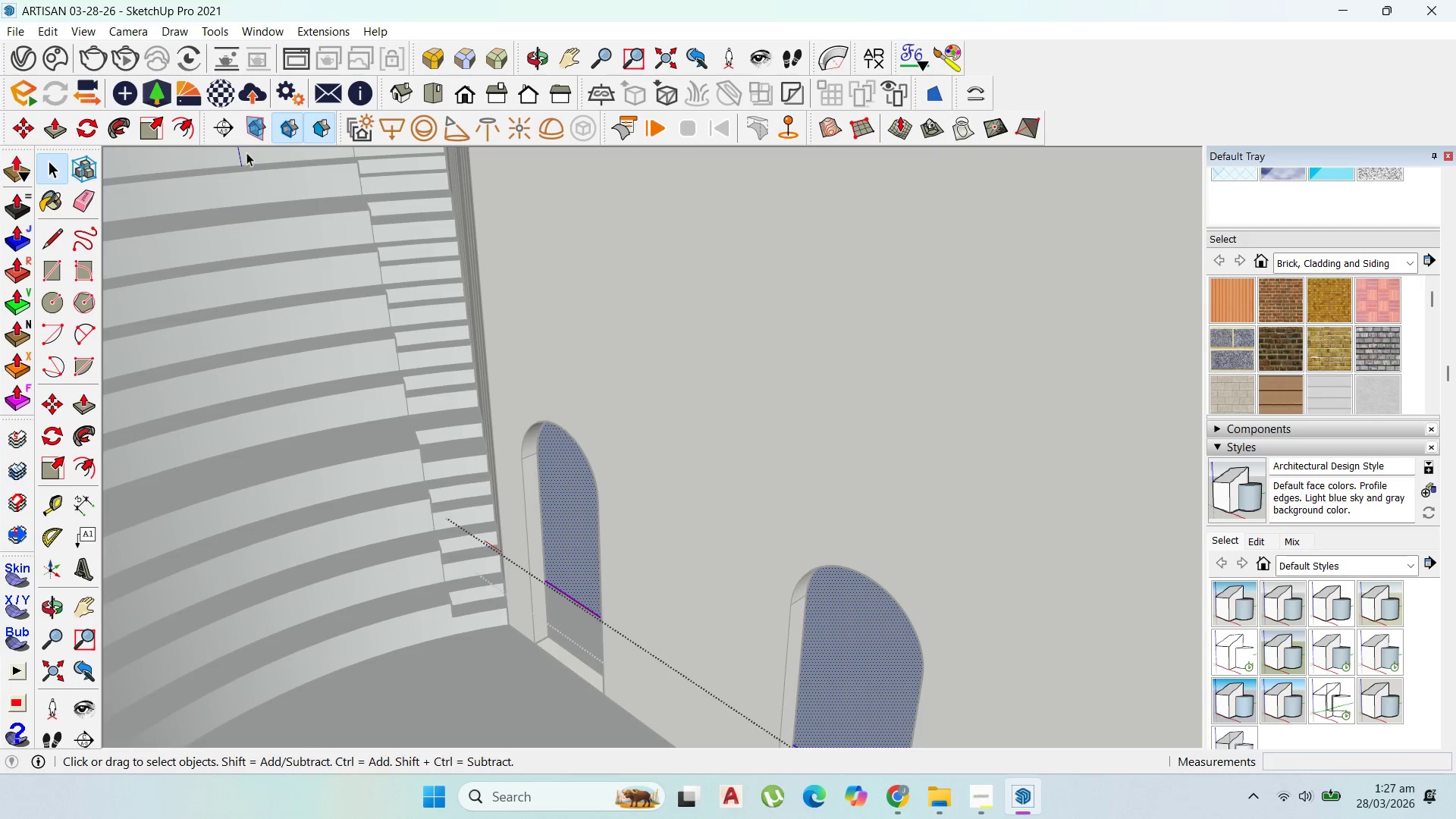 
left_click([180, 129])
 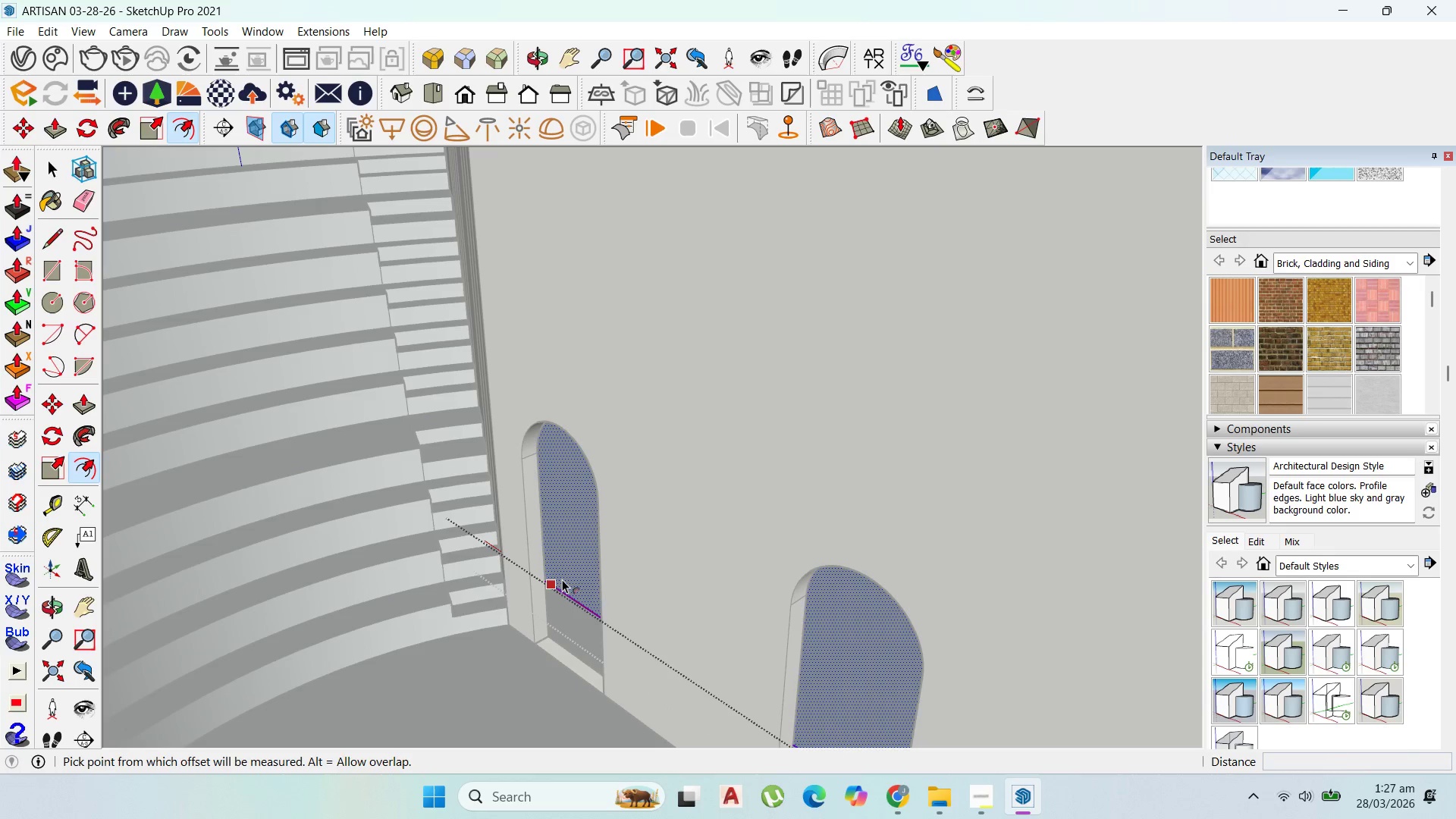 
left_click_drag(start_coordinate=[562, 585], to_coordinate=[520, 602])
 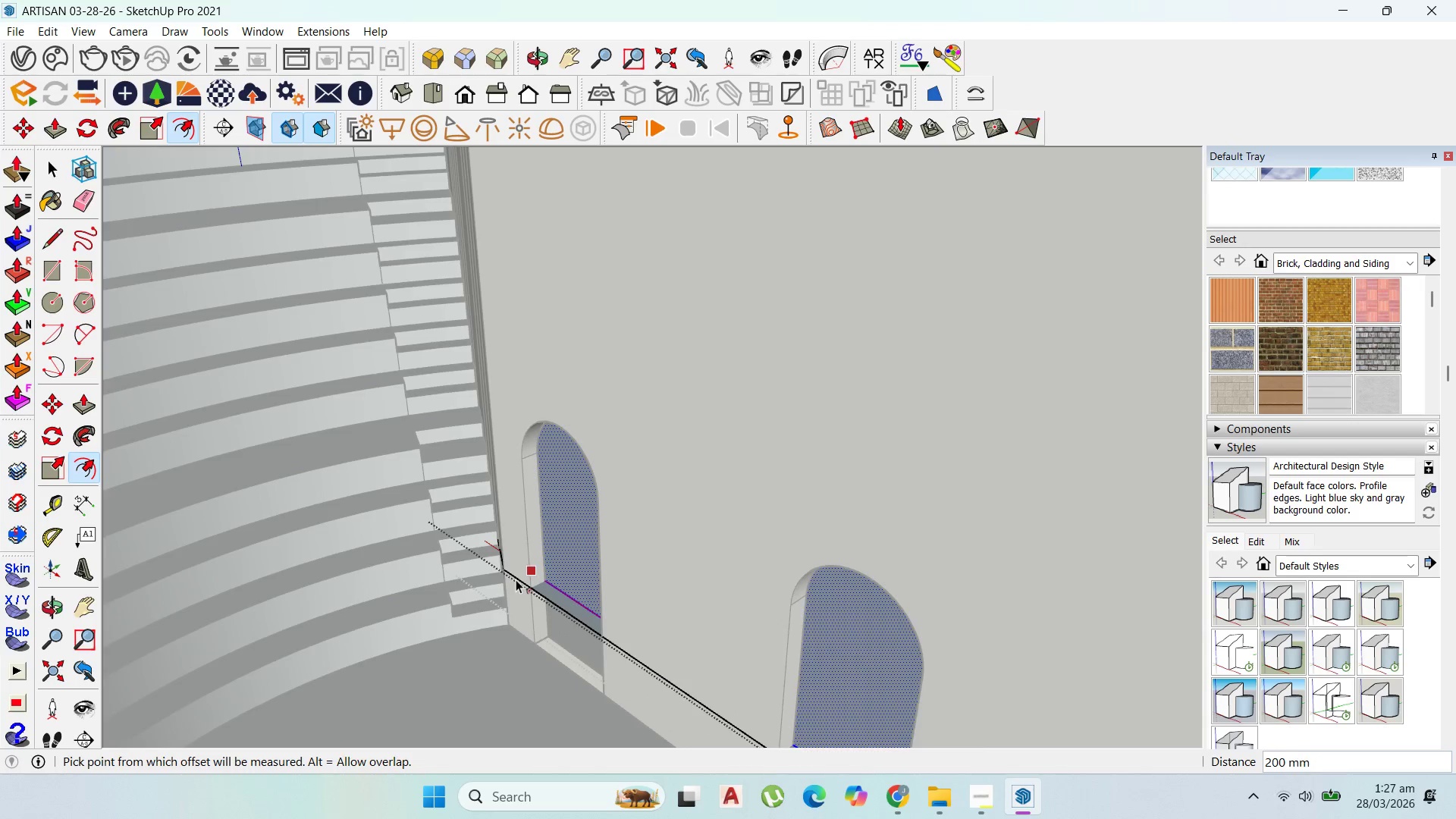 
scroll: coordinate [516, 579], scroll_direction: up, amount: 2.0
 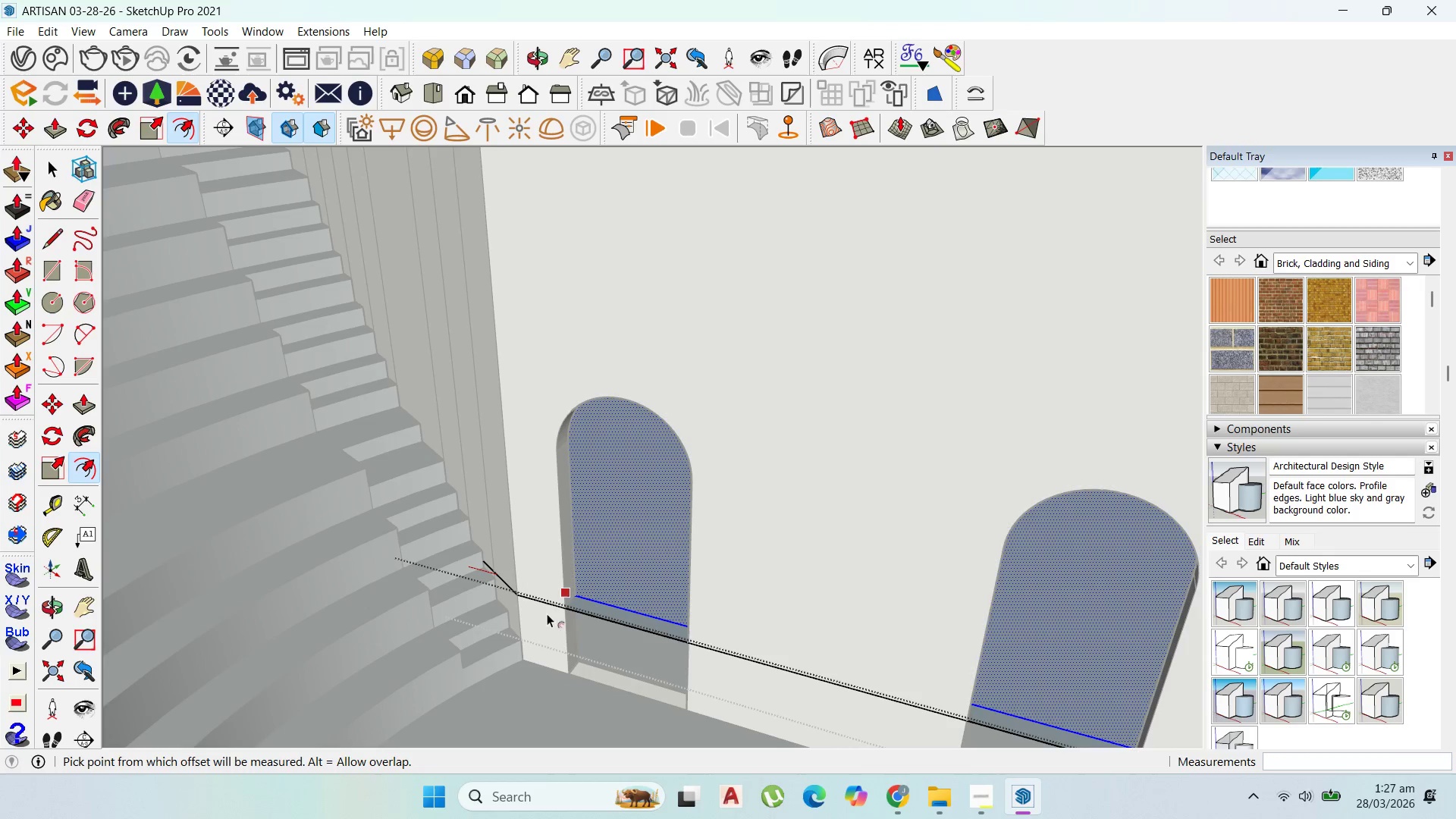 
hold_key(key=ControlLeft, duration=1.08)
scroll: coordinate [562, 618], scroll_direction: down, amount: 1.0
 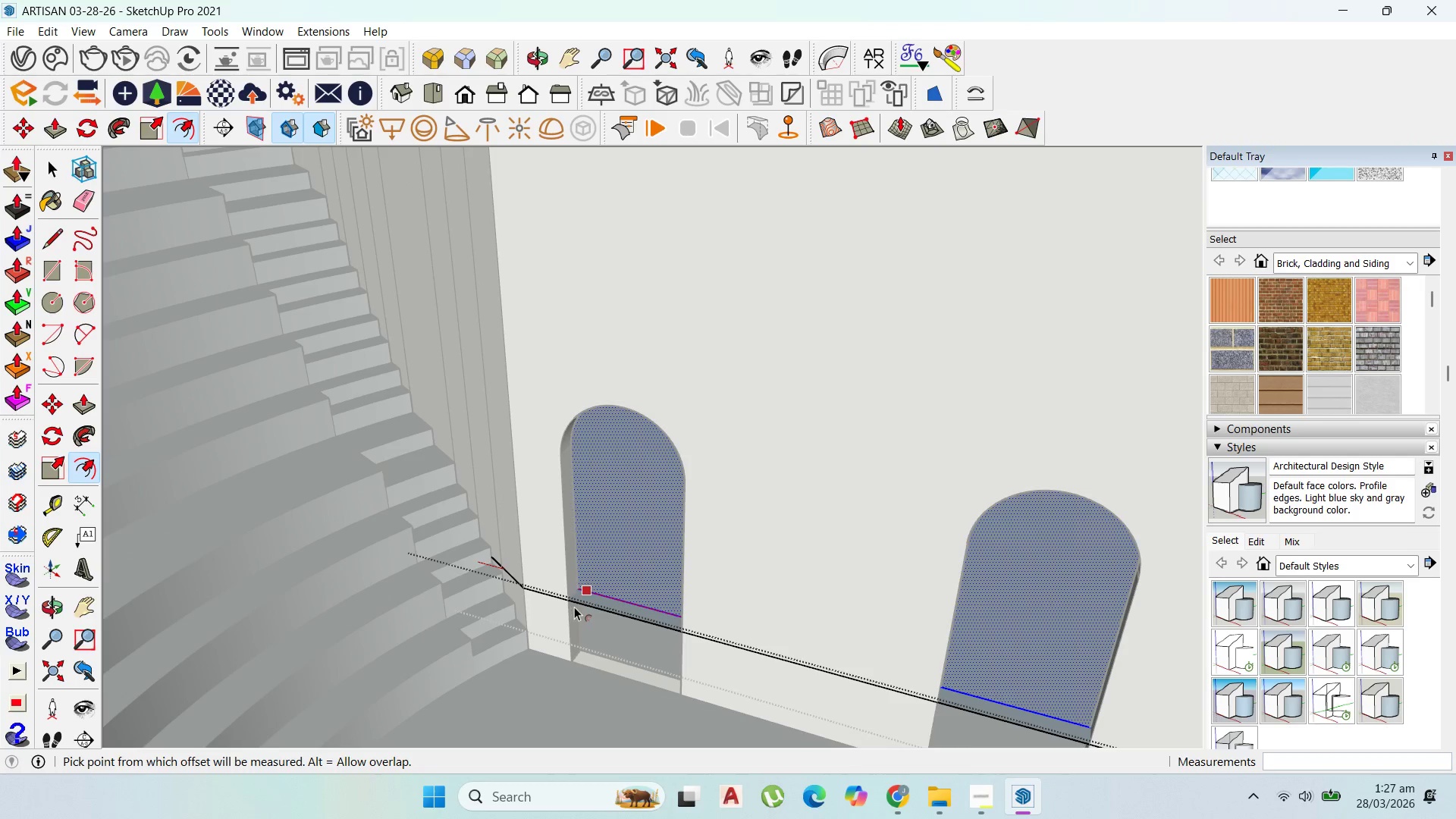 
key(Escape)
 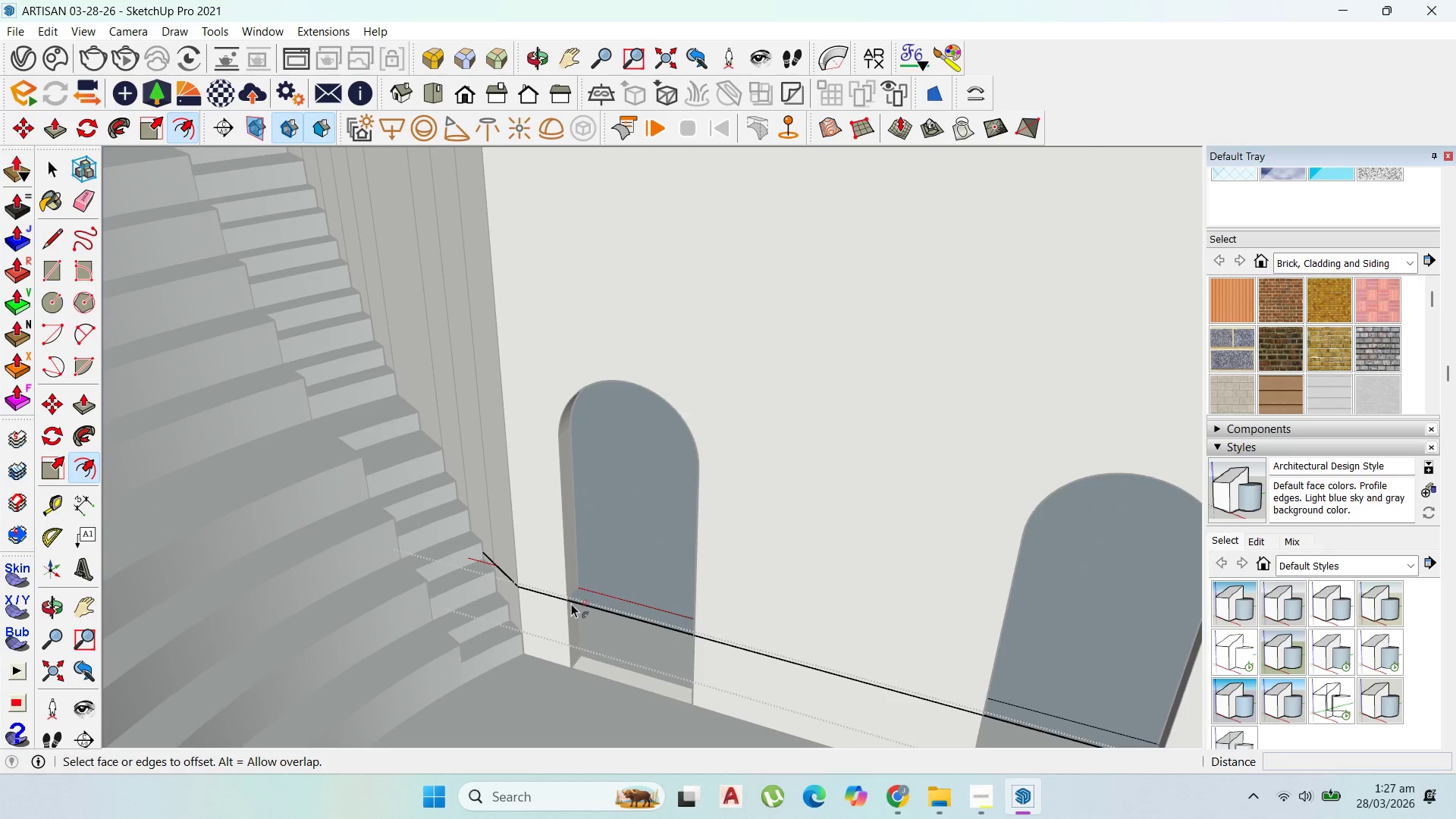 
scroll: coordinate [571, 604], scroll_direction: up, amount: 2.0
 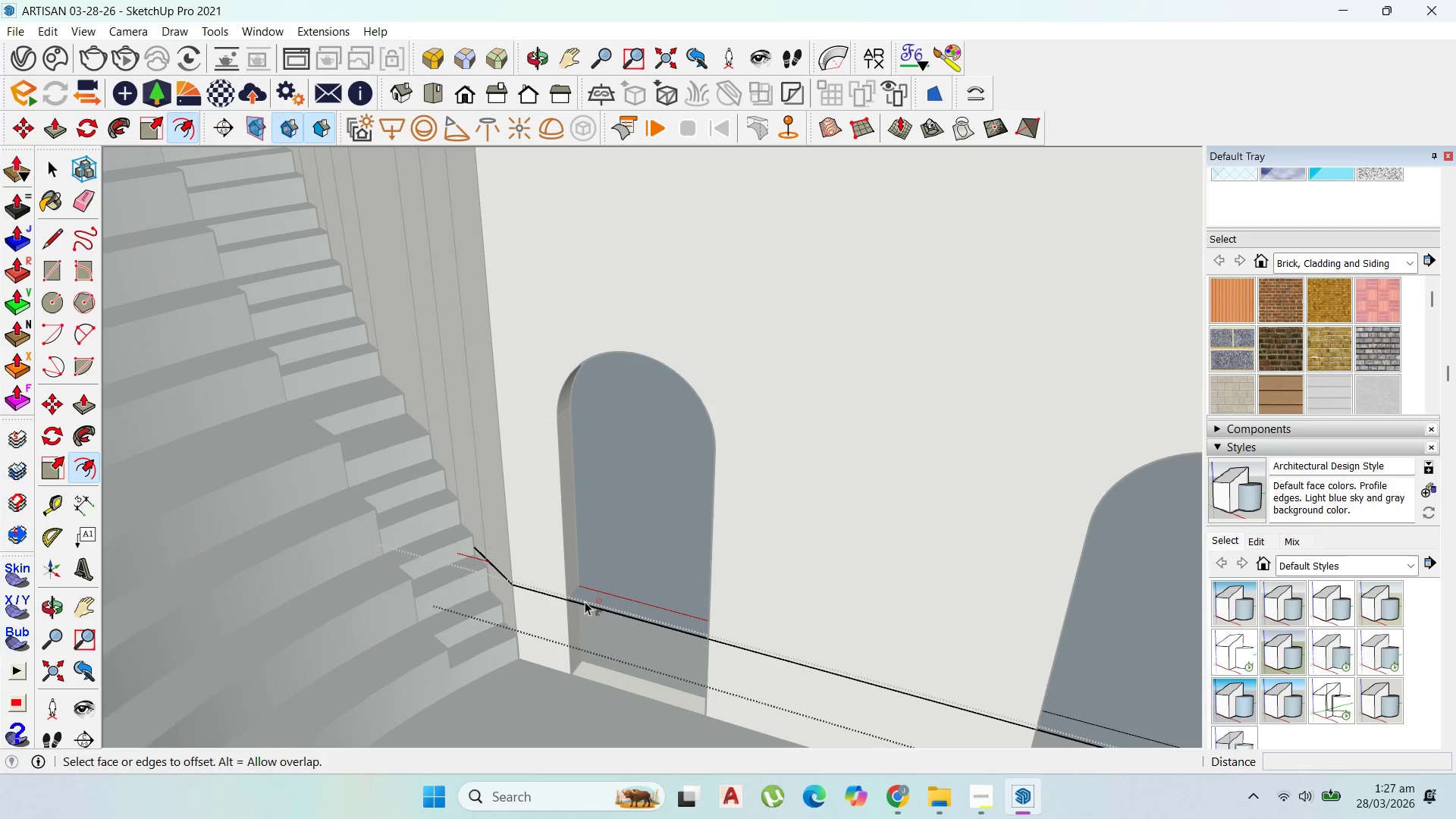 
scroll: coordinate [526, 585], scroll_direction: down, amount: 12.0
 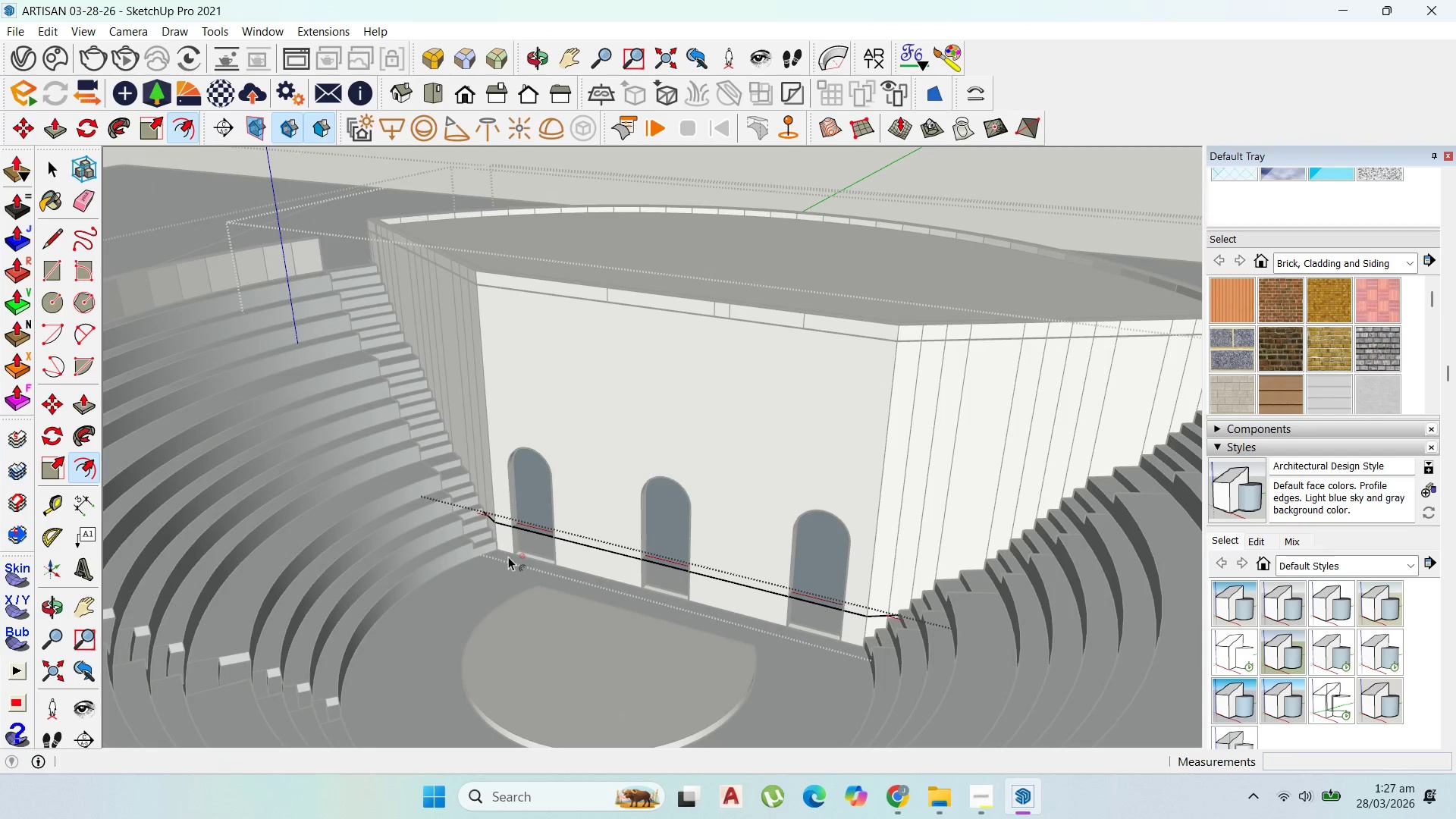 
scroll: coordinate [488, 528], scroll_direction: up, amount: 2.0
 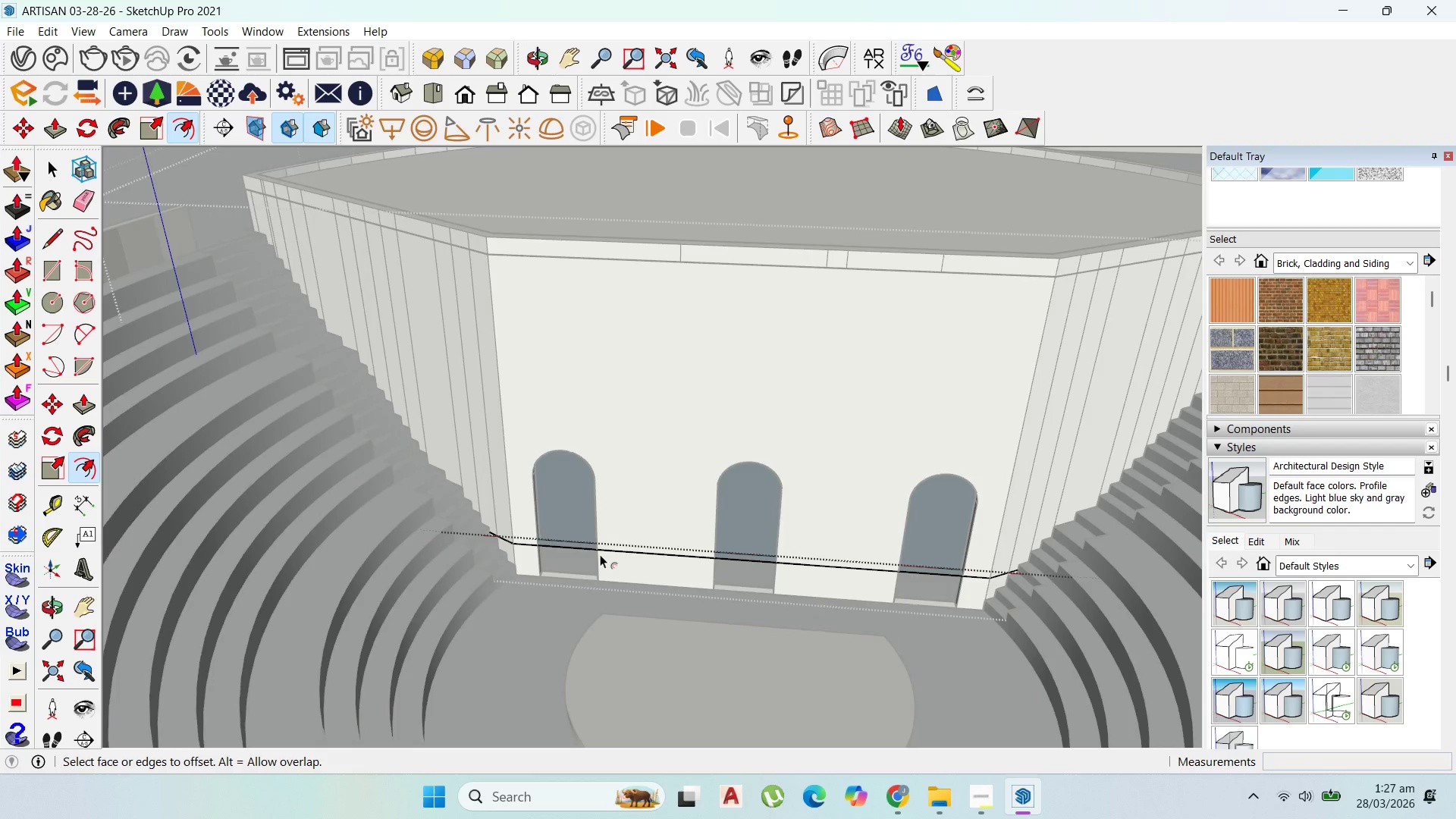 
scroll: coordinate [535, 535], scroll_direction: down, amount: 3.0
 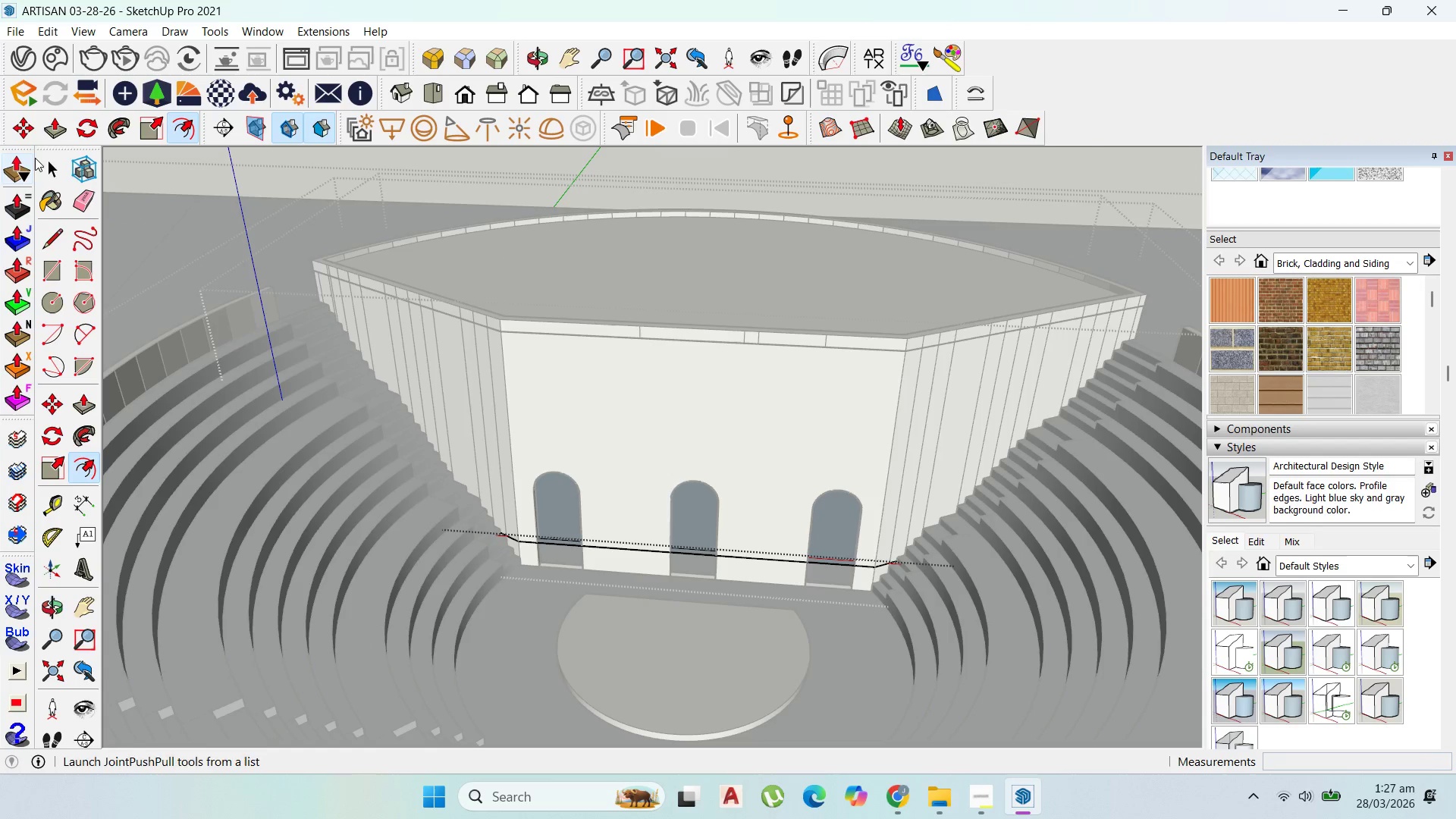 
left_click([50, 168])
 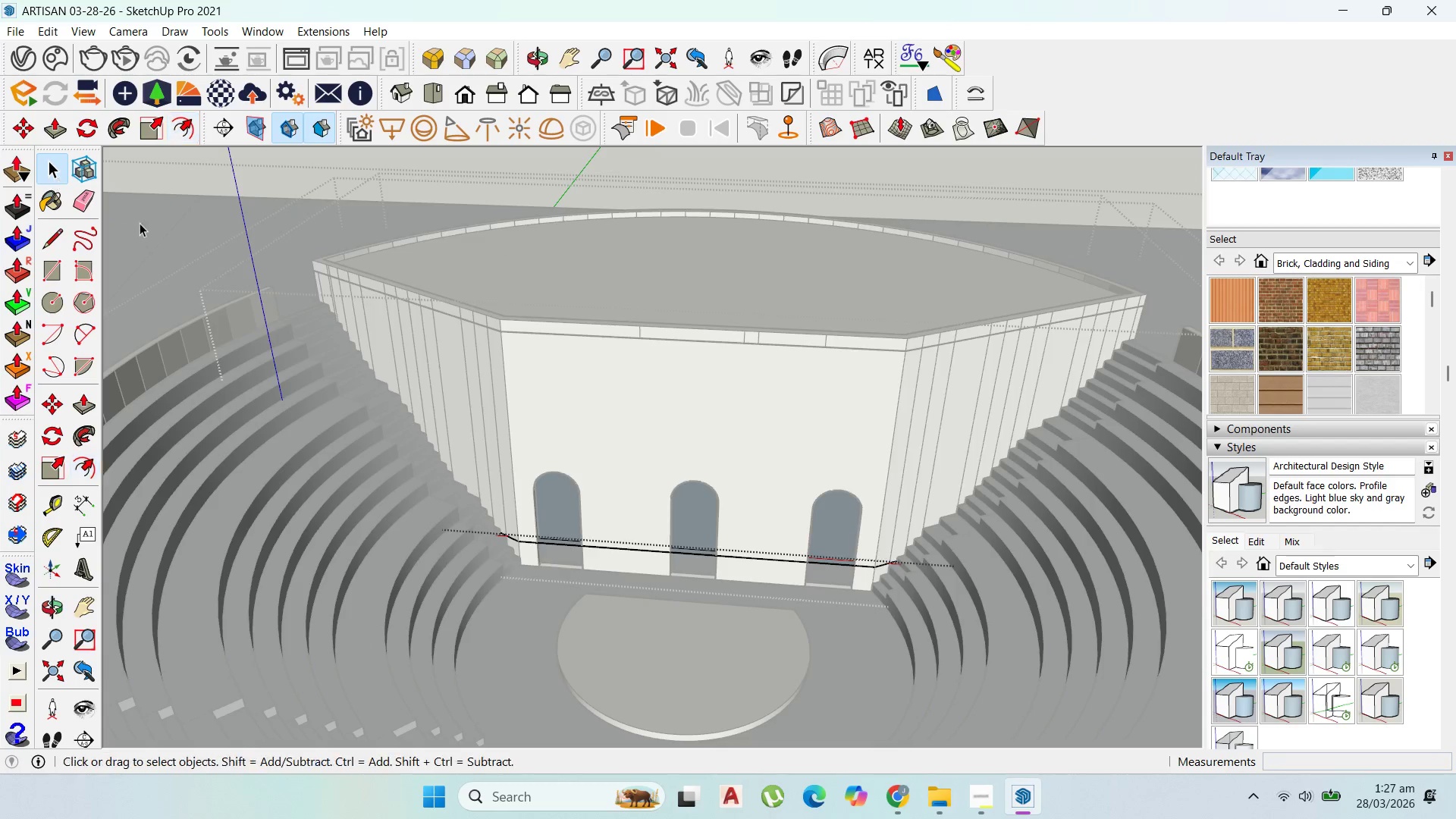 
key(Escape)
 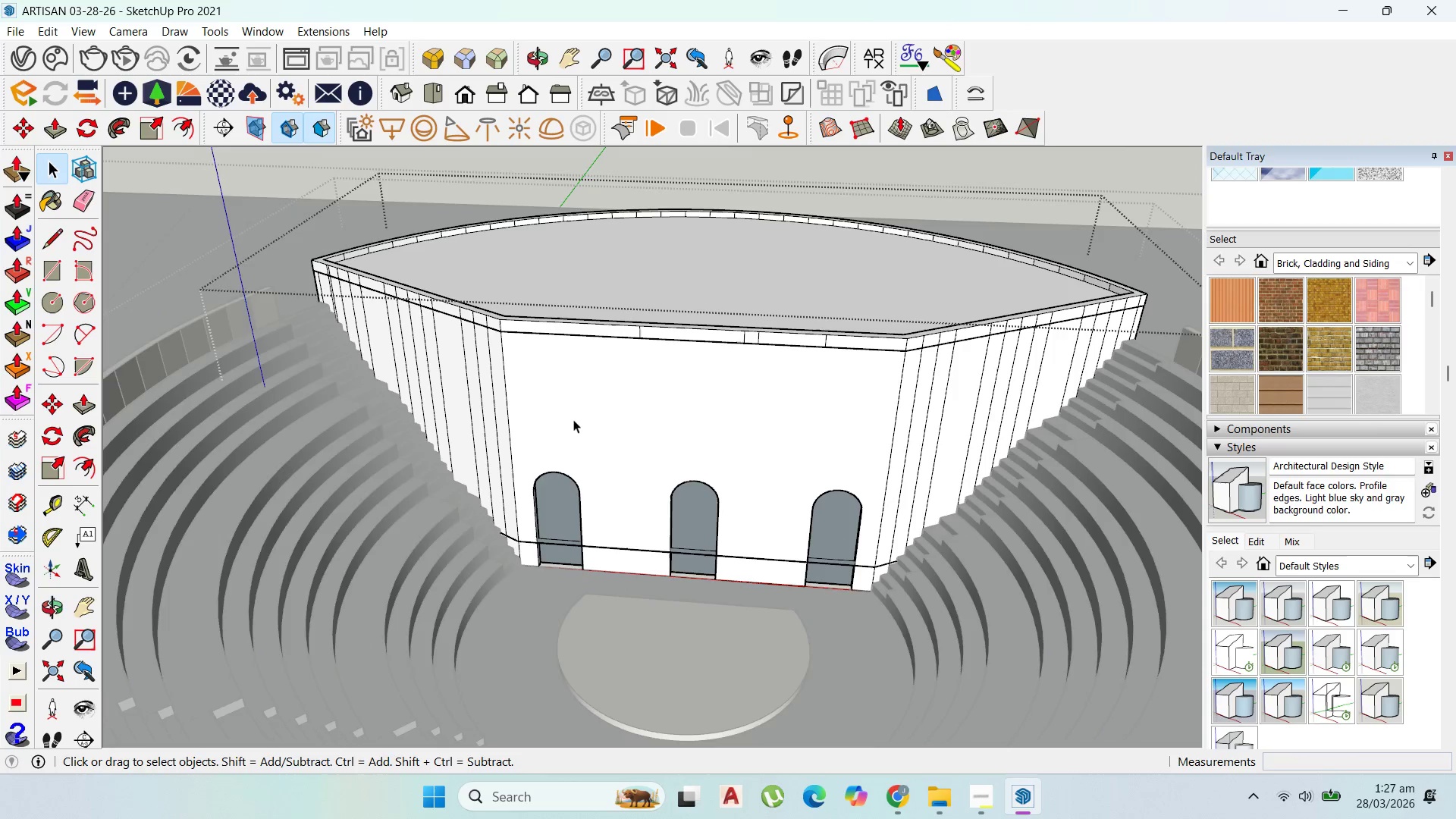 
key(Escape)
 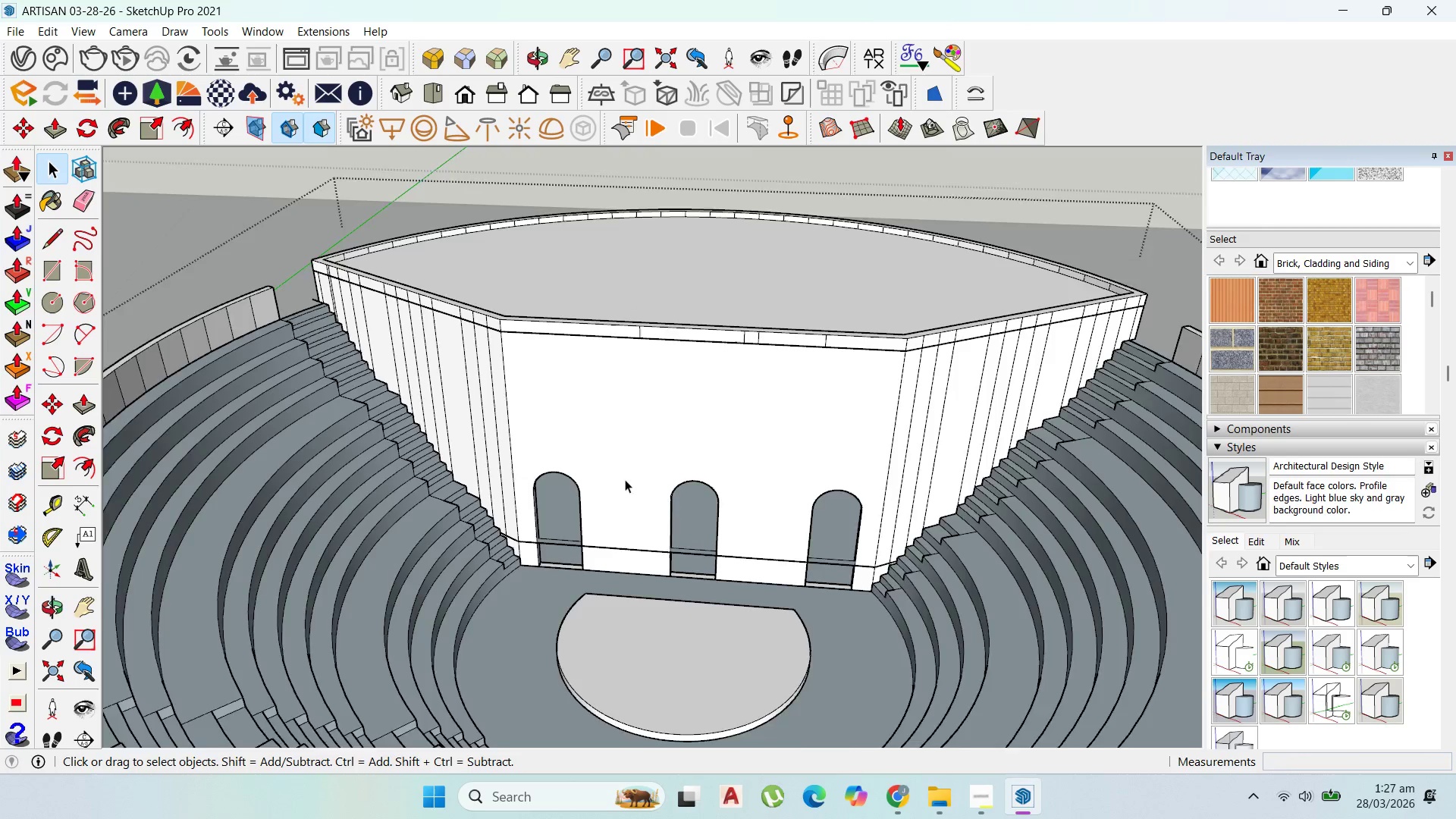 
left_click([559, 538])
 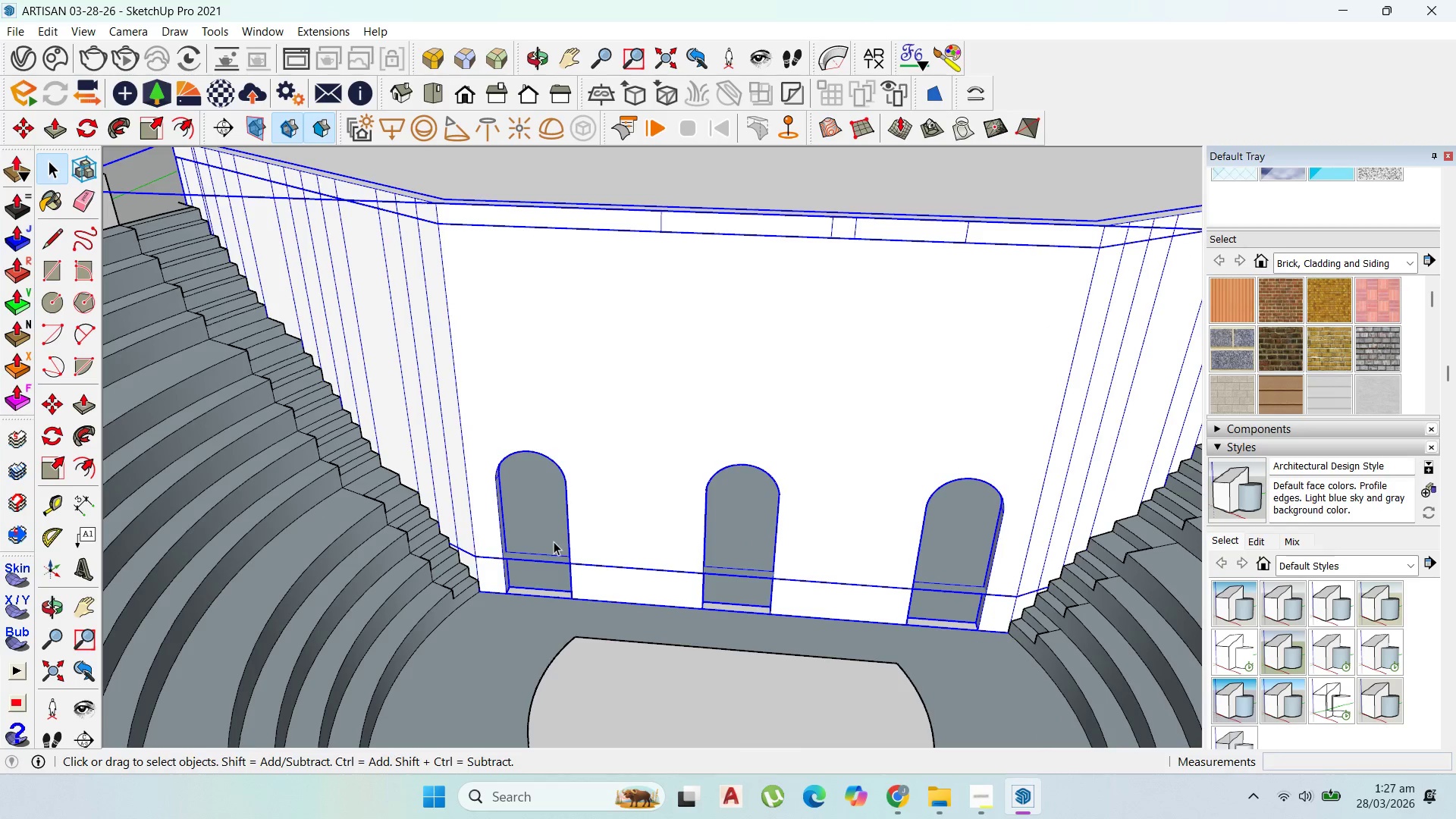 
scroll: coordinate [582, 549], scroll_direction: up, amount: 3.0
 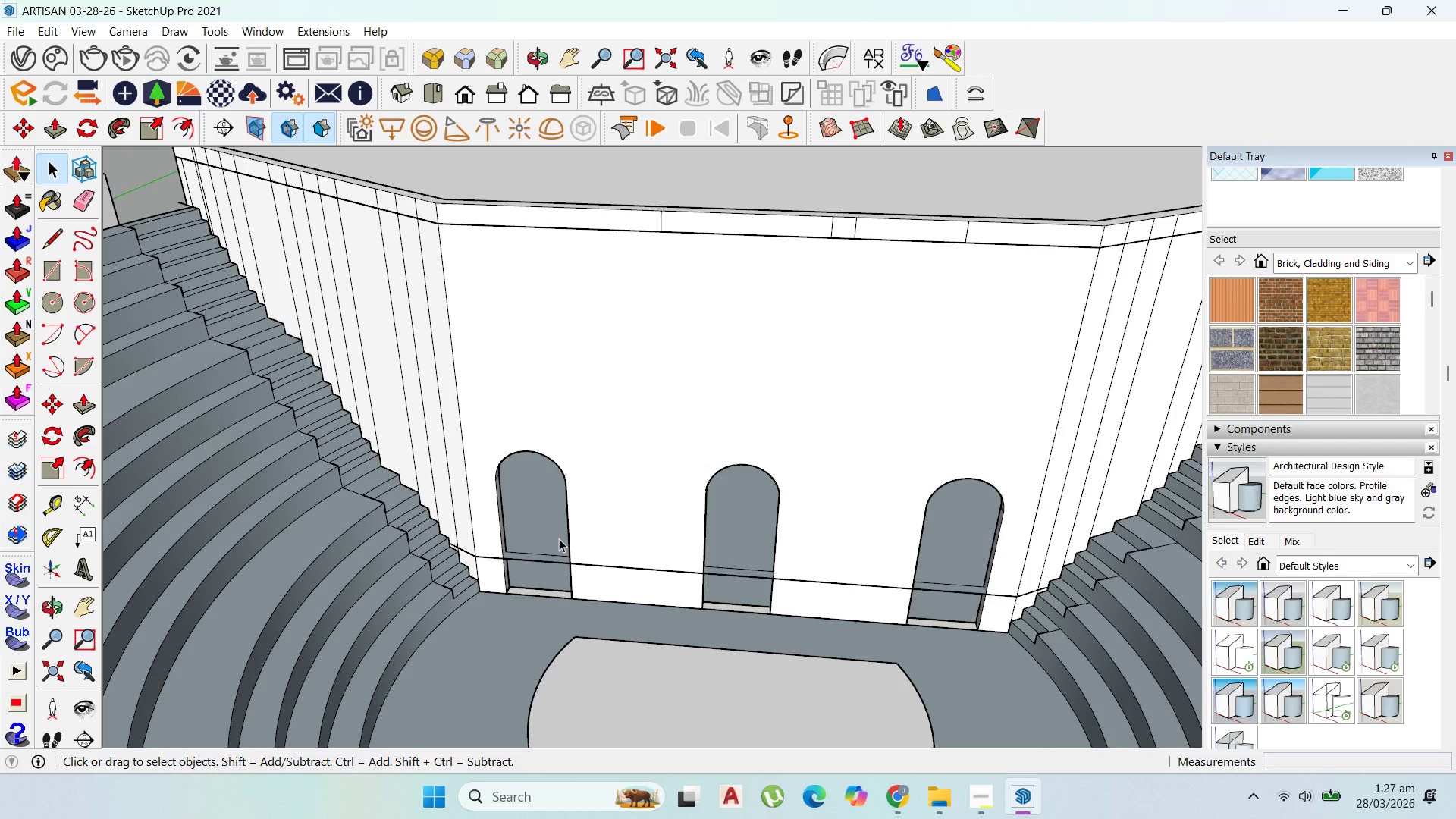 
double_click([553, 541])
 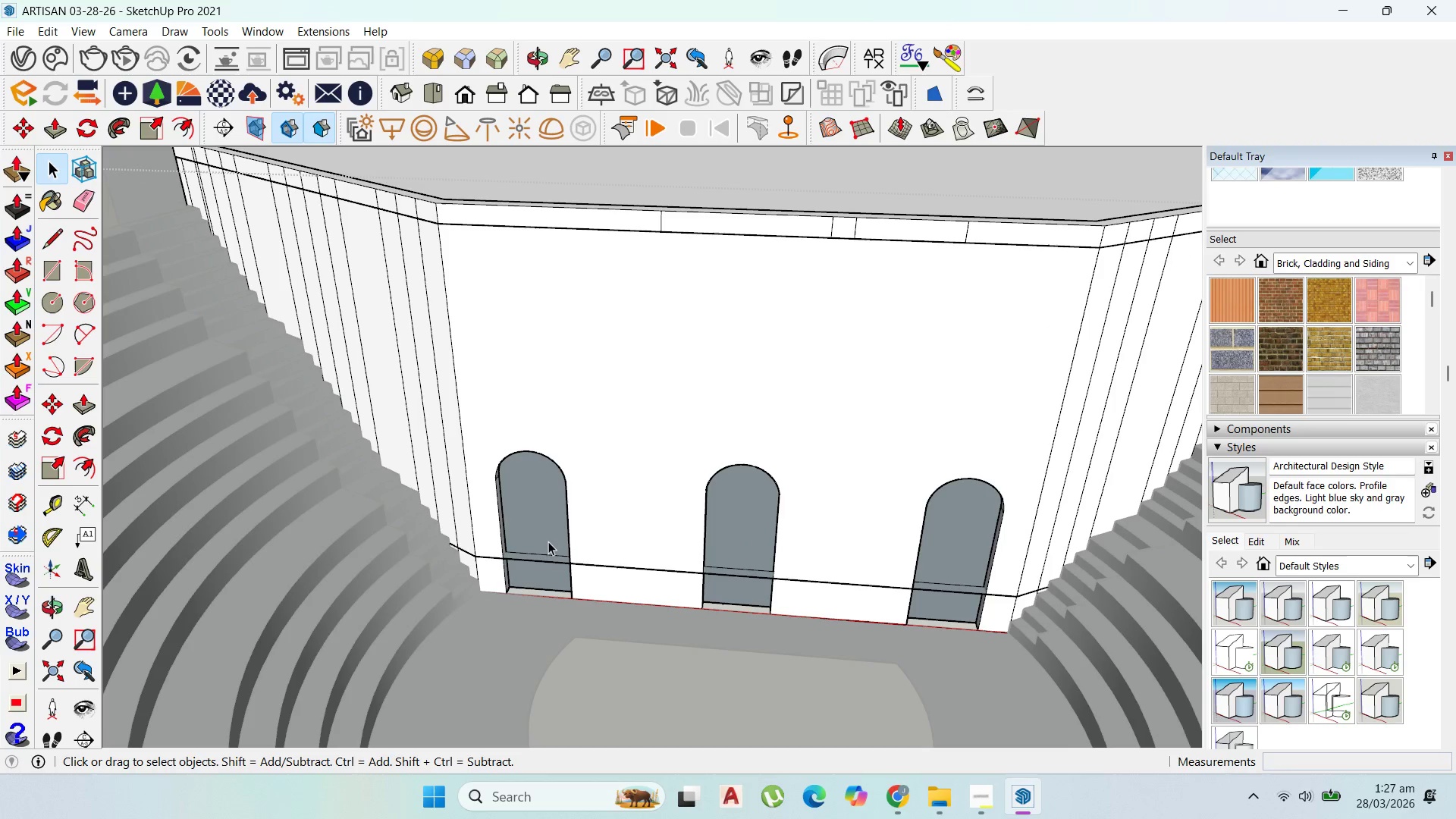 
triple_click([548, 541])
 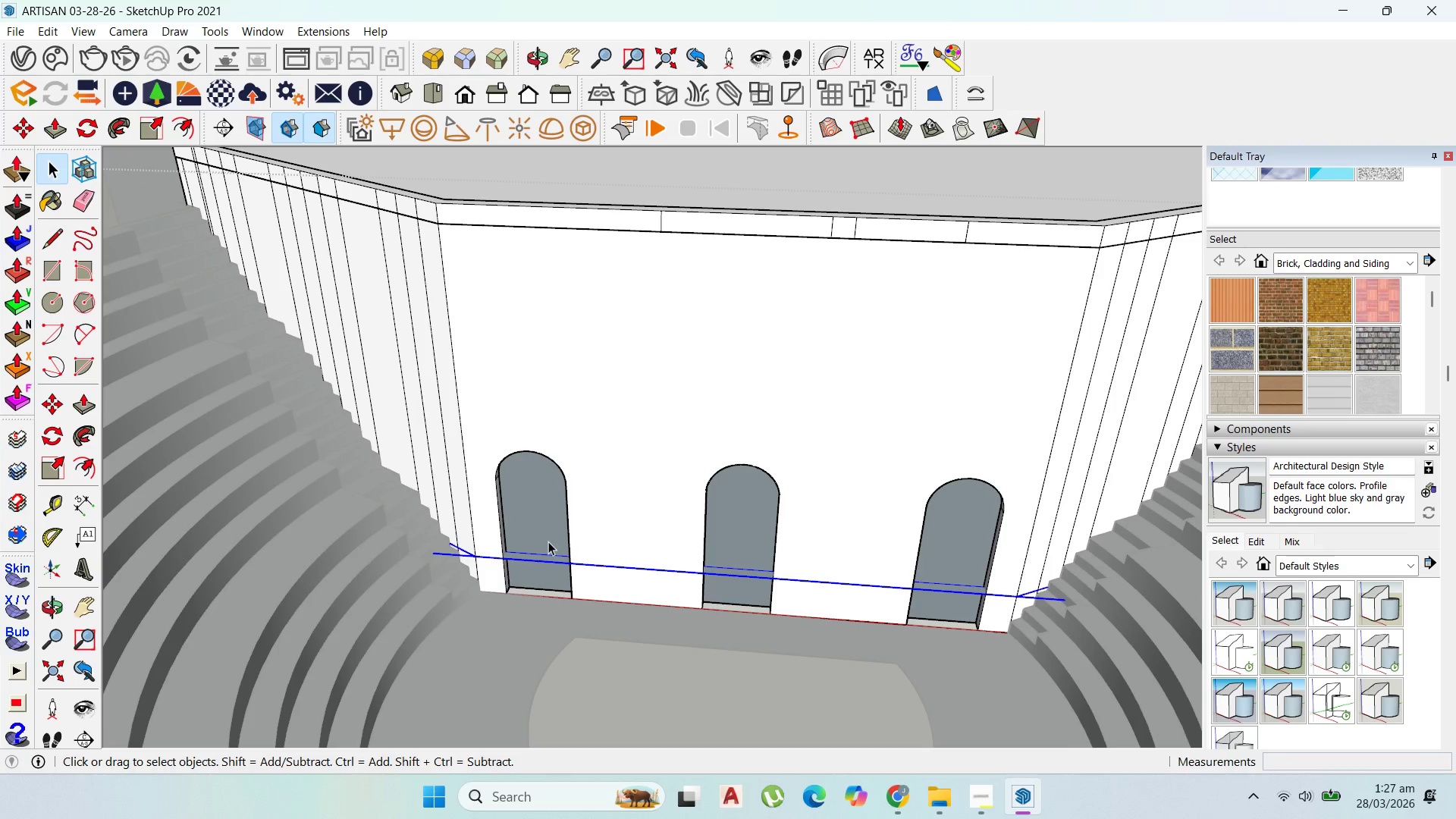 
key(Delete)
 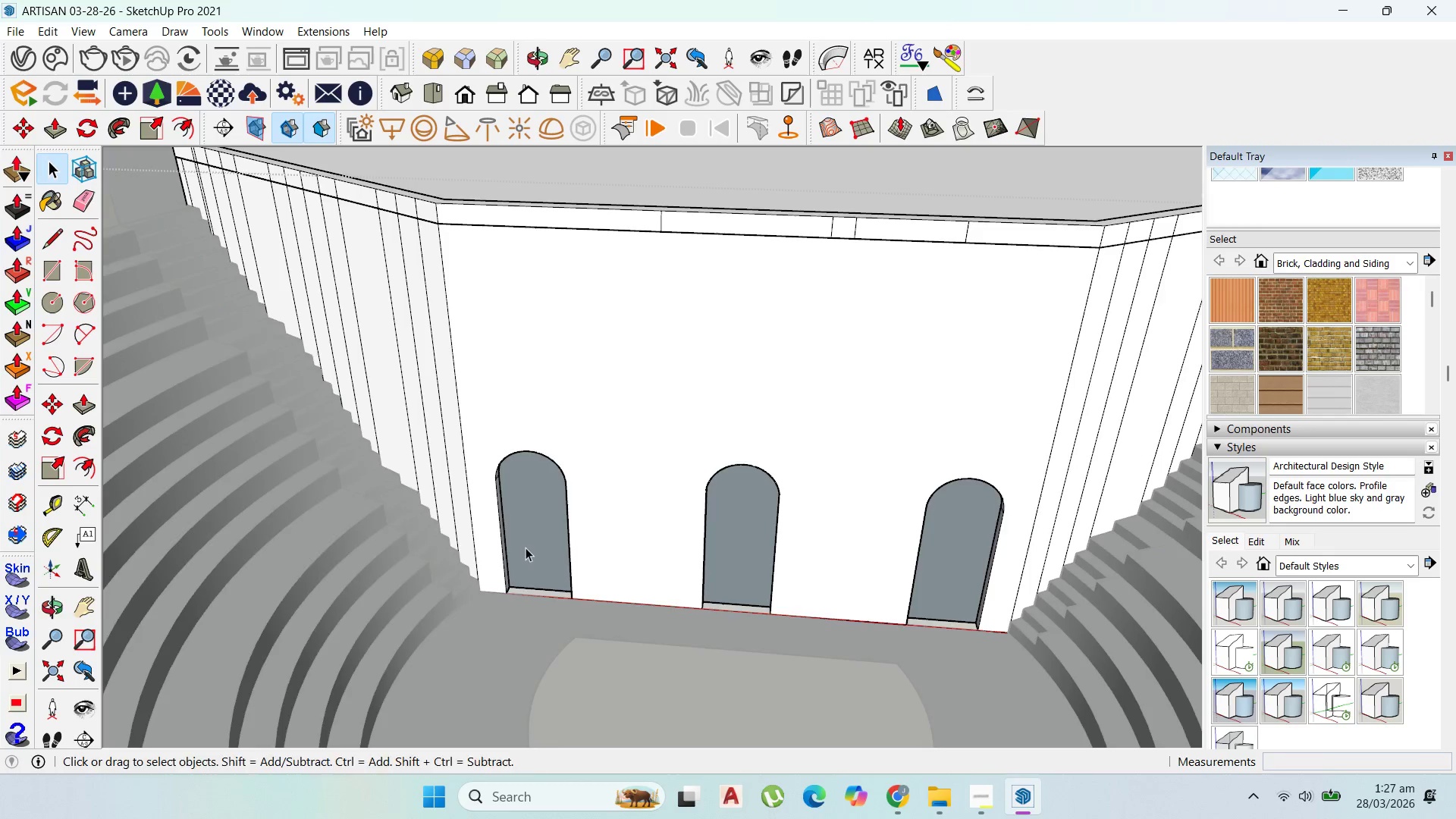 
key(Escape)
 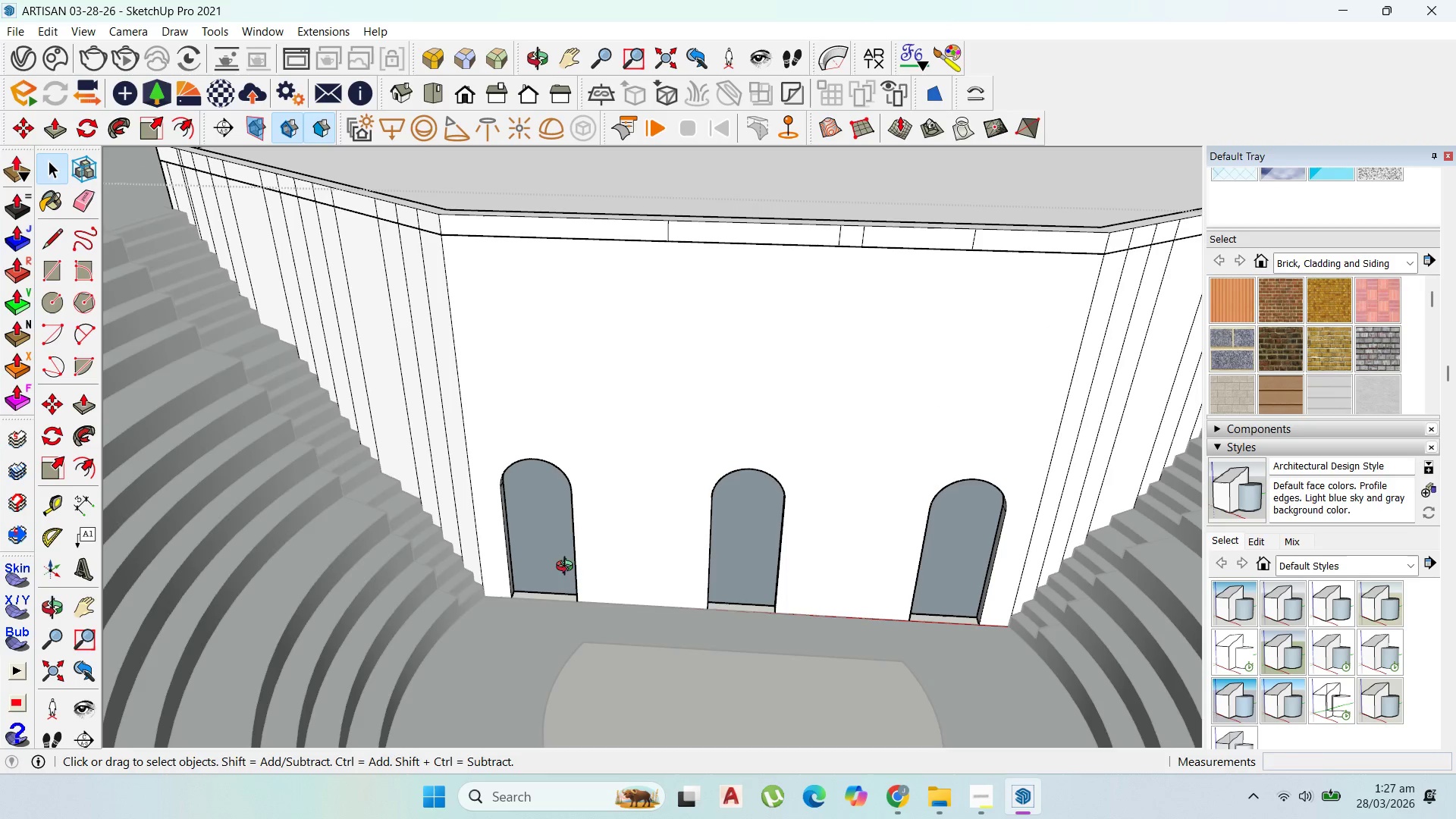 
key(Escape)
 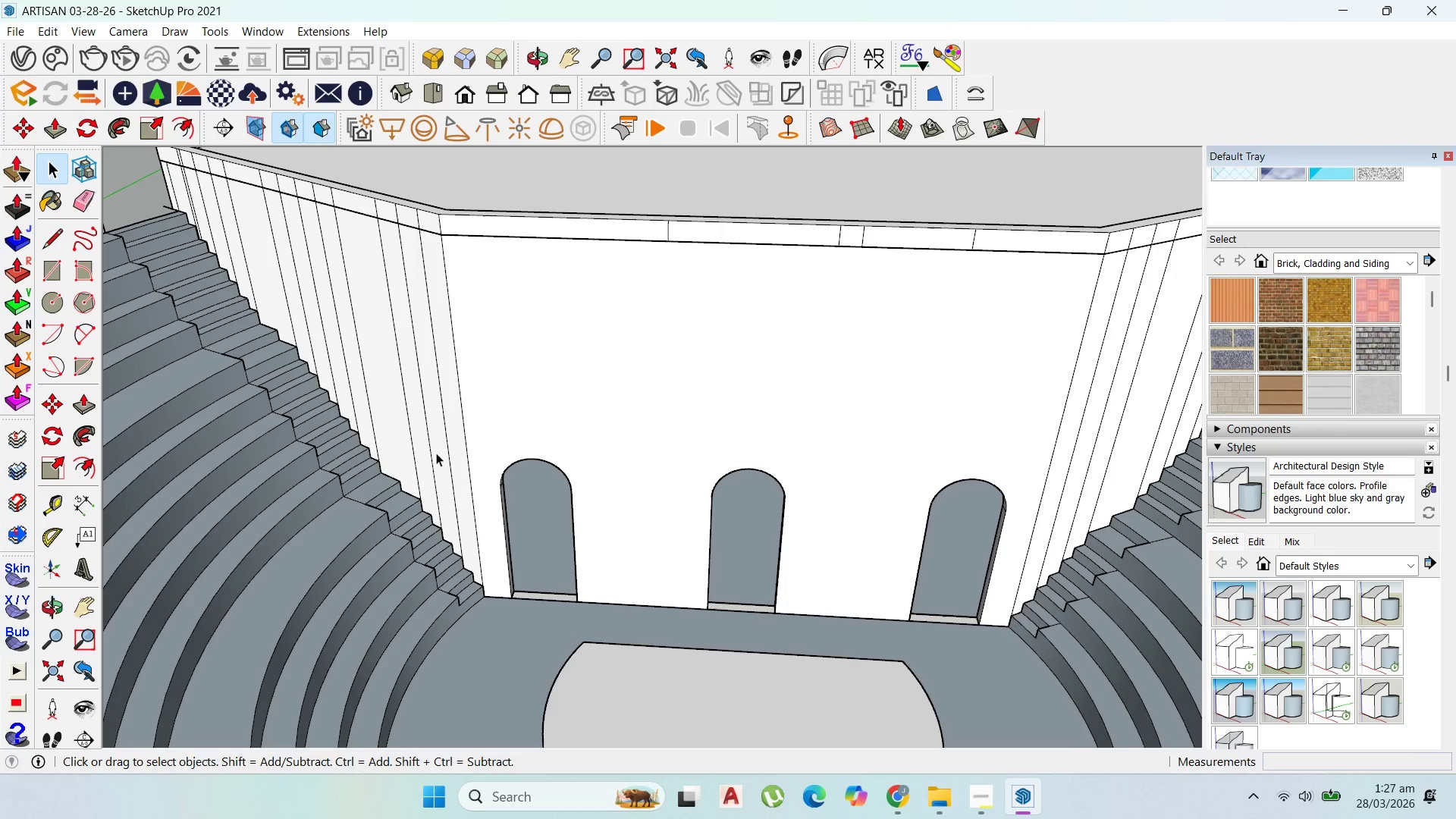 
key(Escape)
 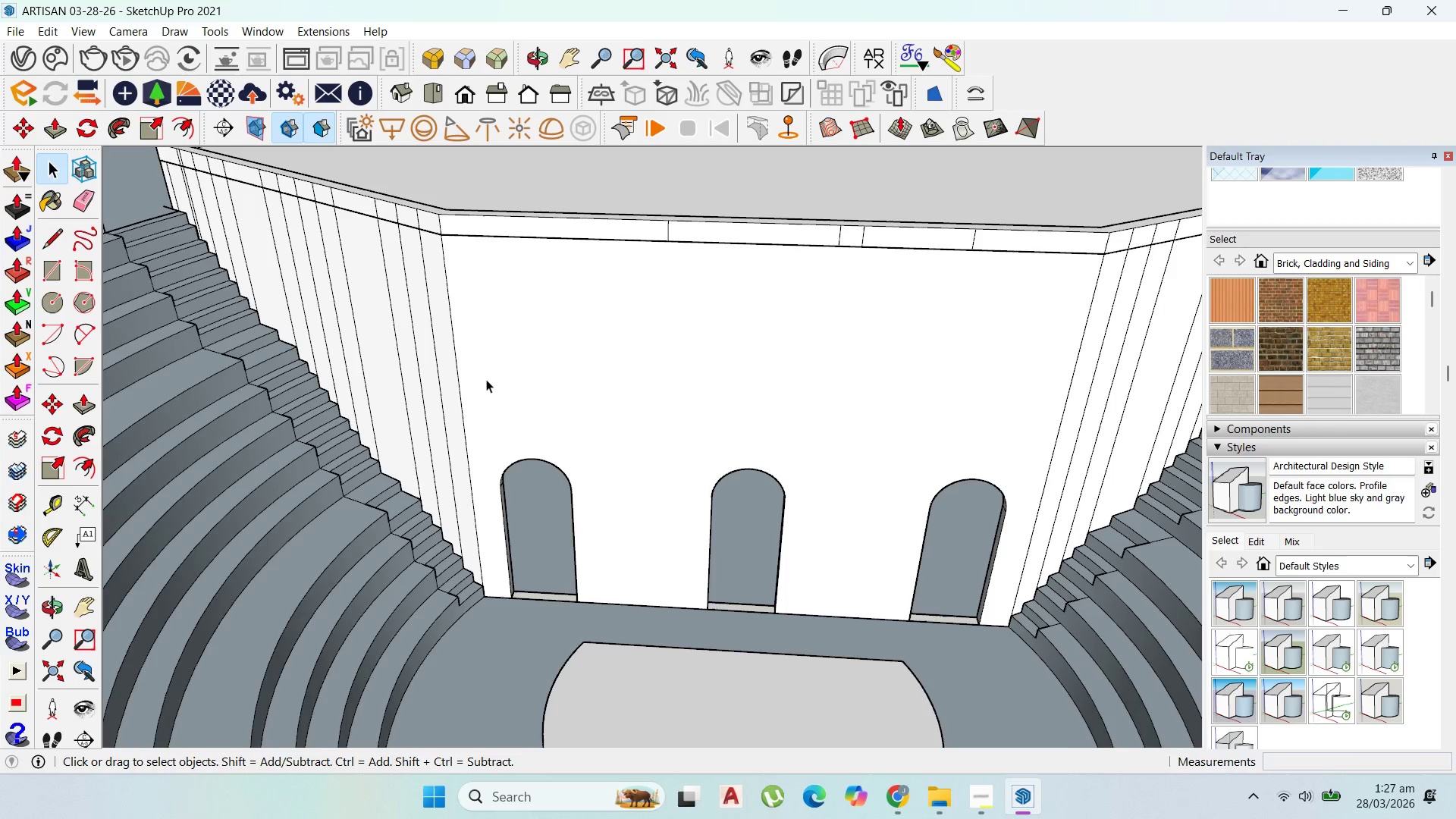 
double_click([486, 378])
 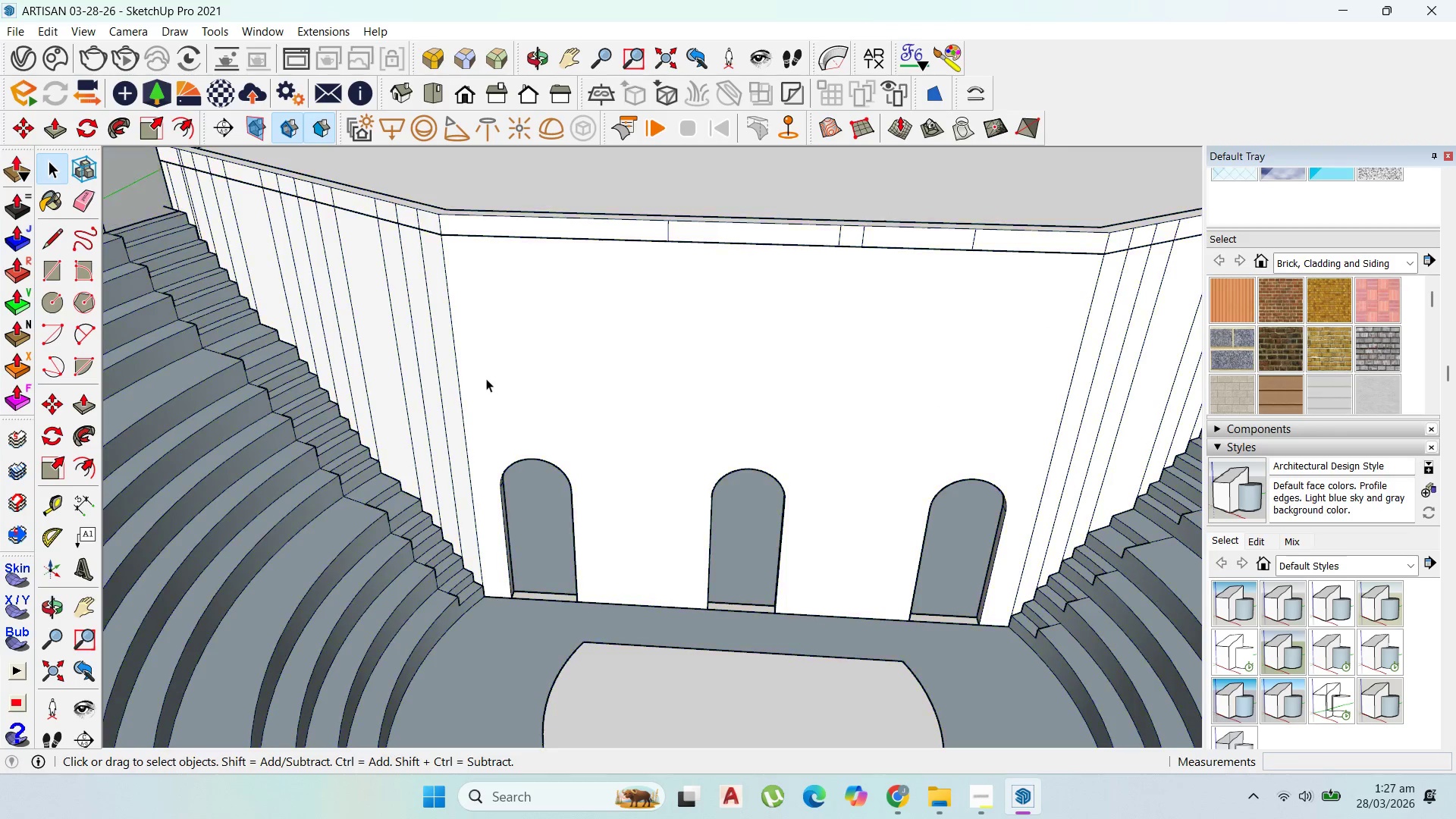 
triple_click([486, 378])
 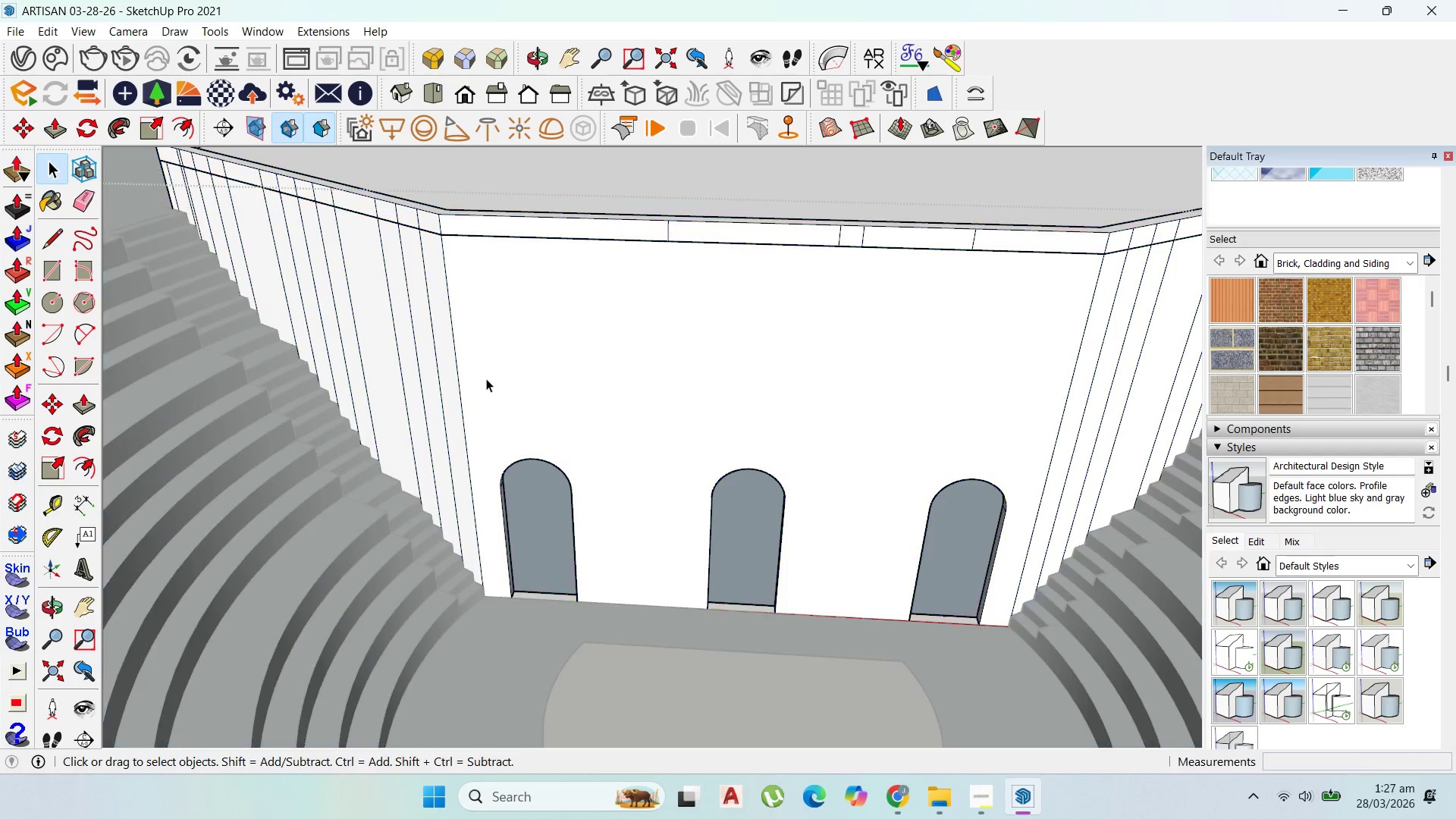 
triple_click([486, 378])
 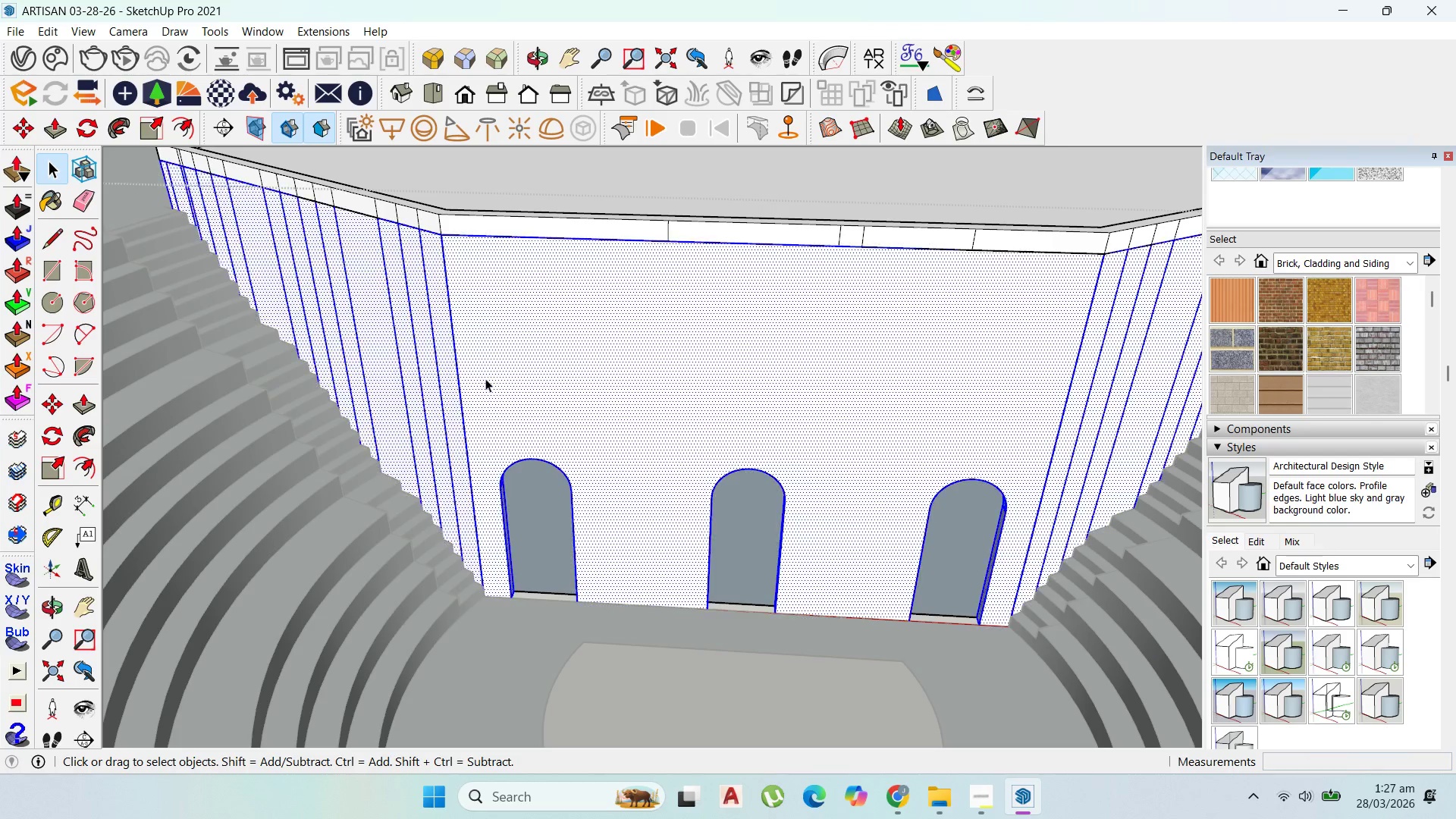 
triple_click([485, 378])
 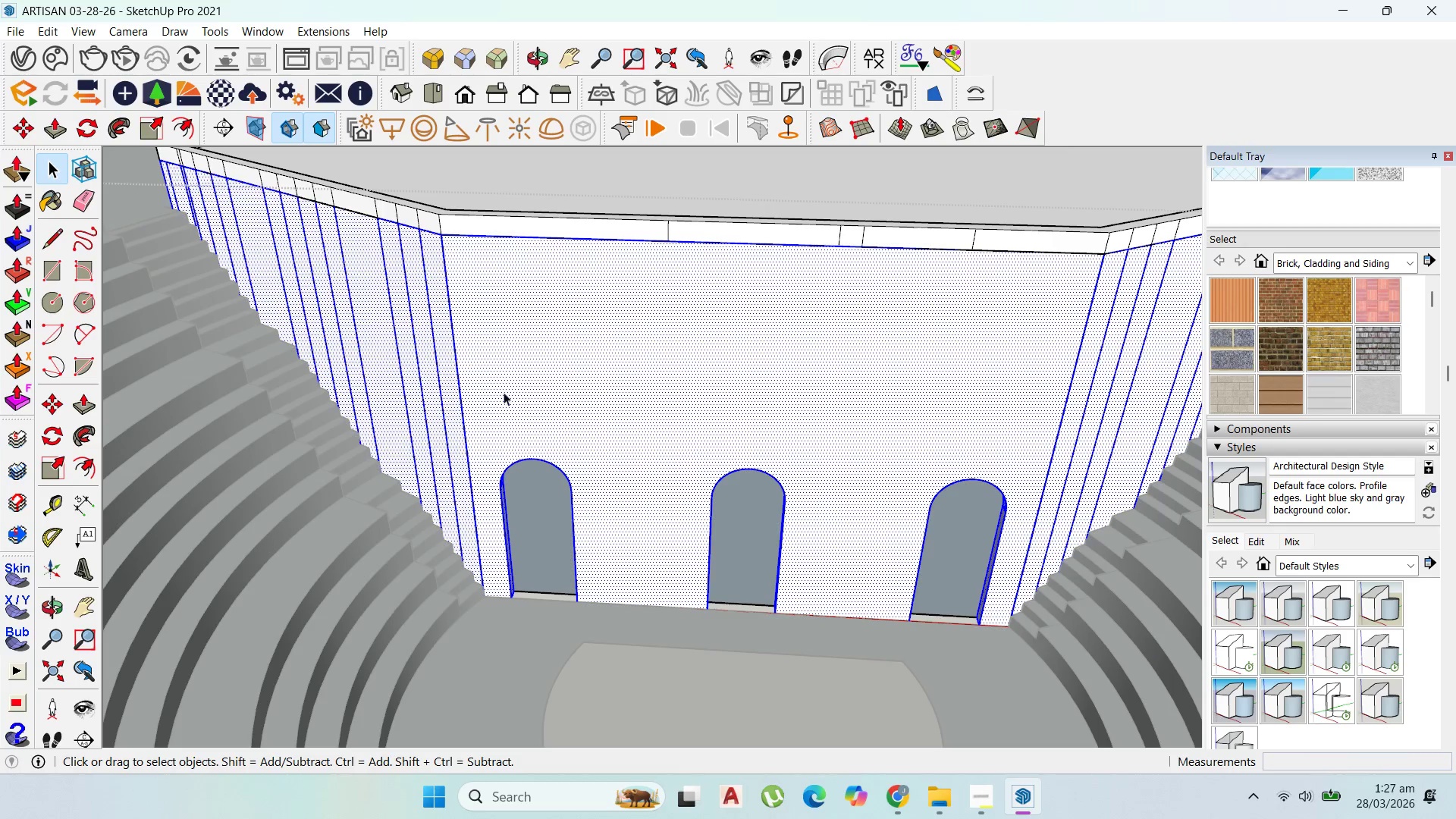 
key(F1)
 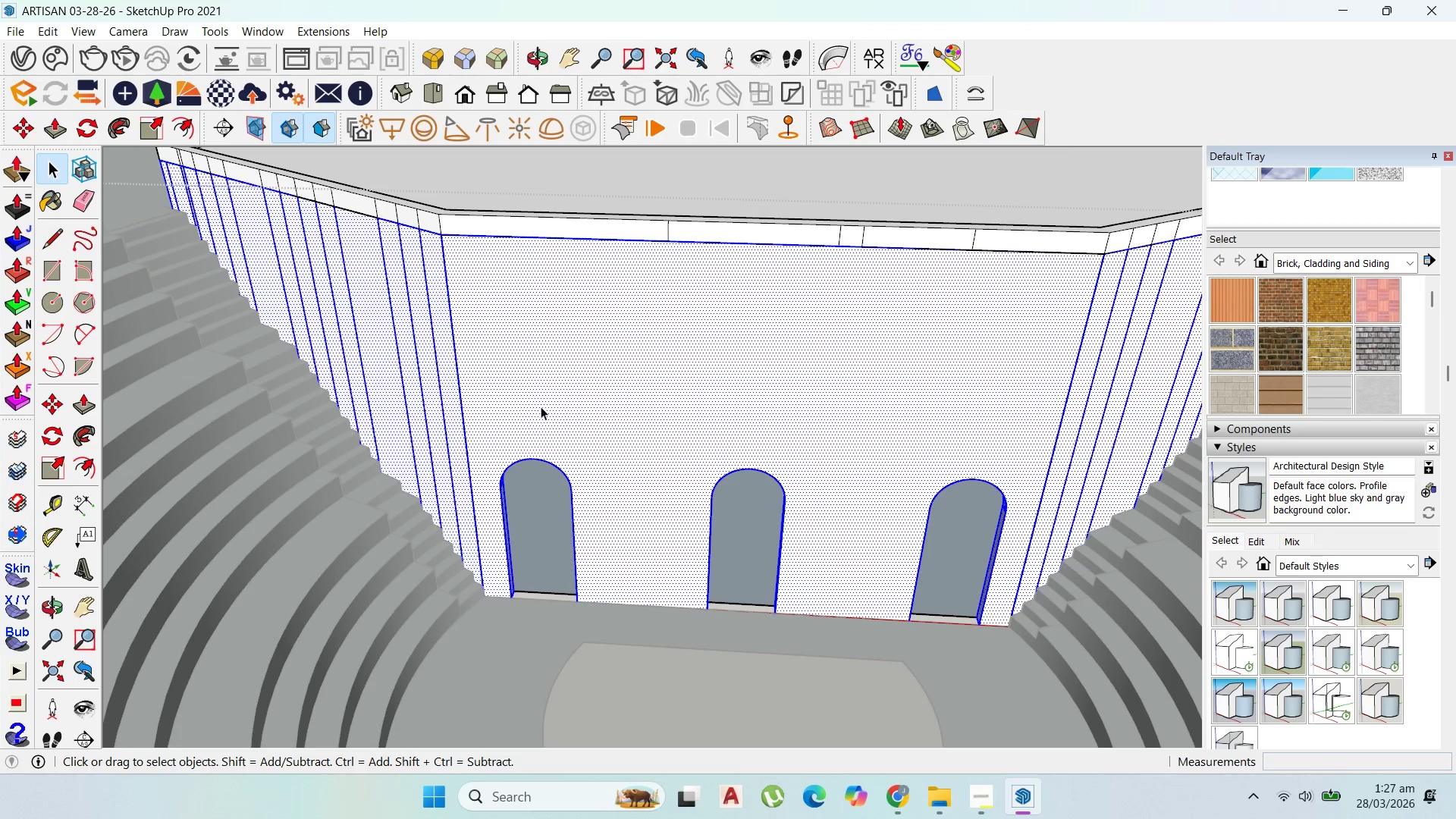 
key(Escape)
 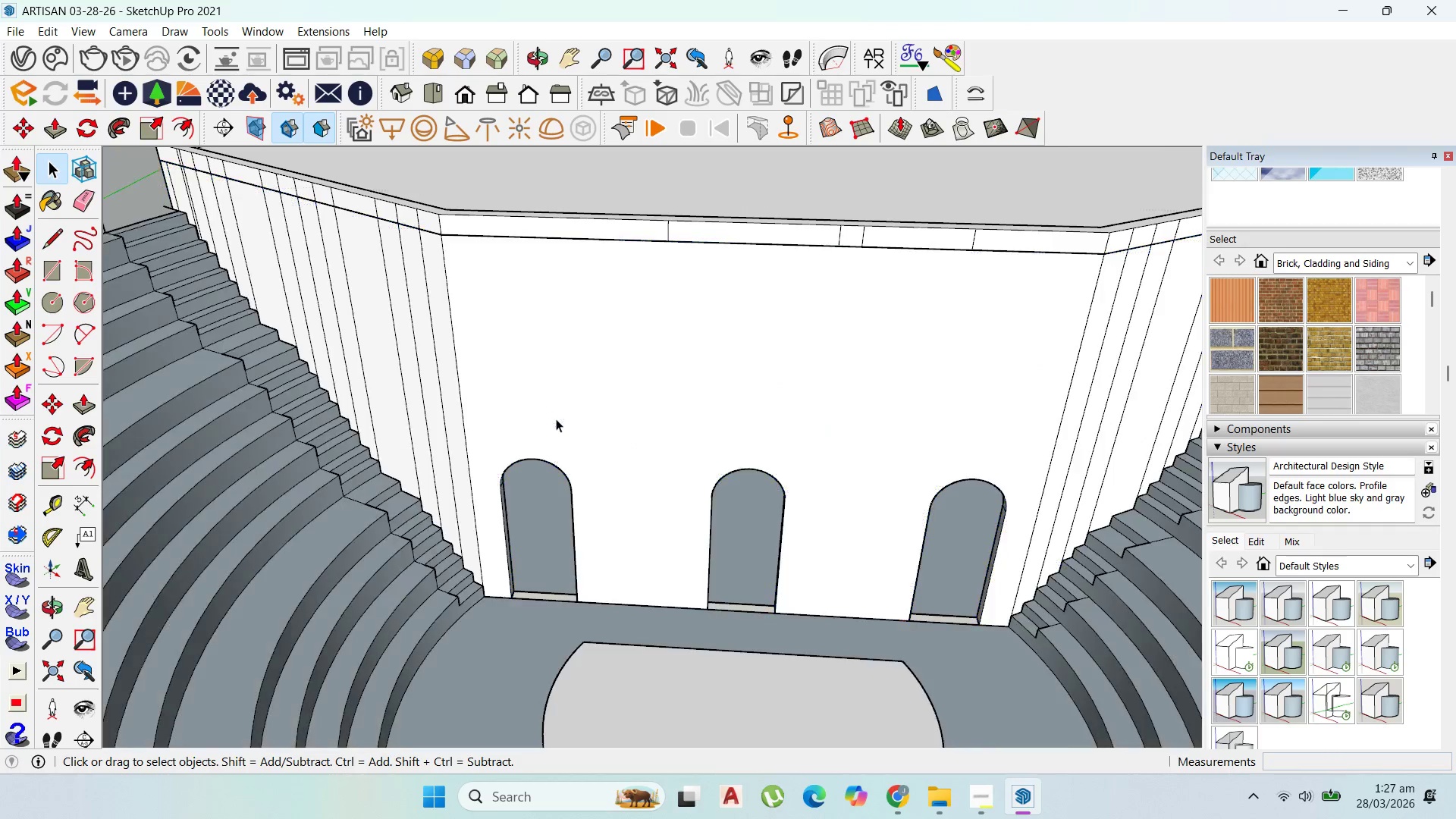 
key(Escape)
 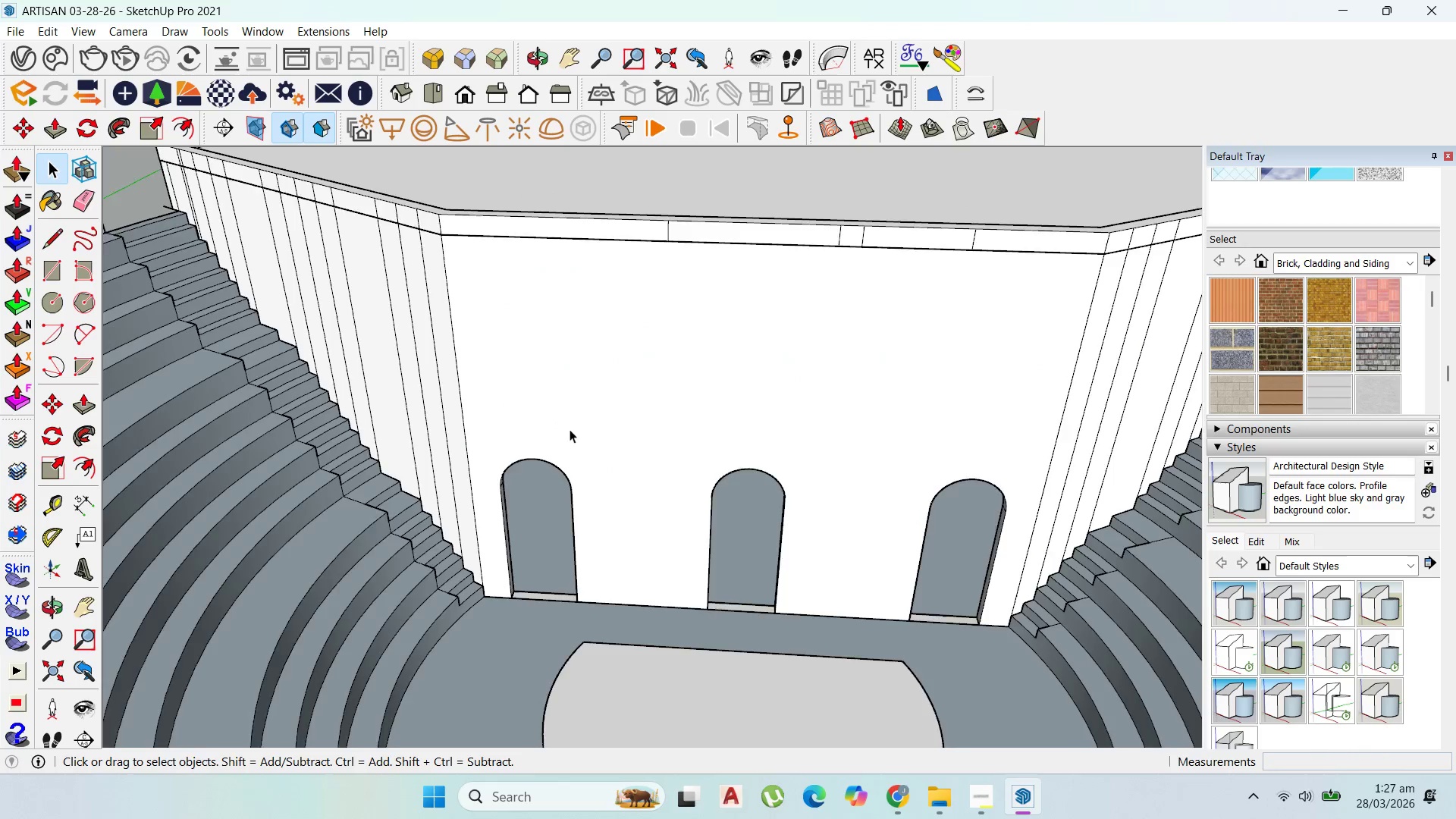 
scroll: coordinate [591, 422], scroll_direction: down, amount: 55.0
 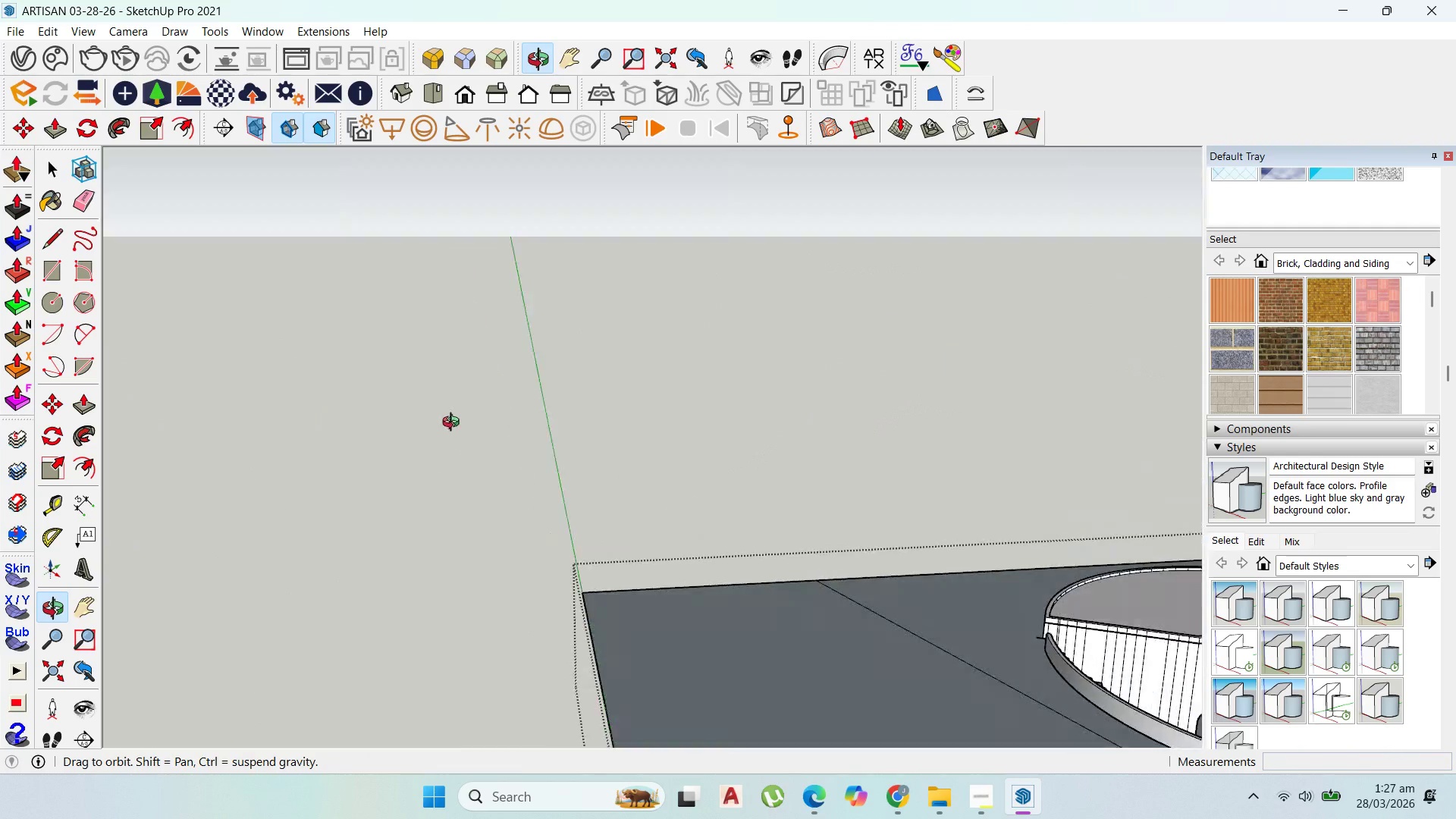 
scroll: coordinate [832, 591], scroll_direction: up, amount: 10.0
 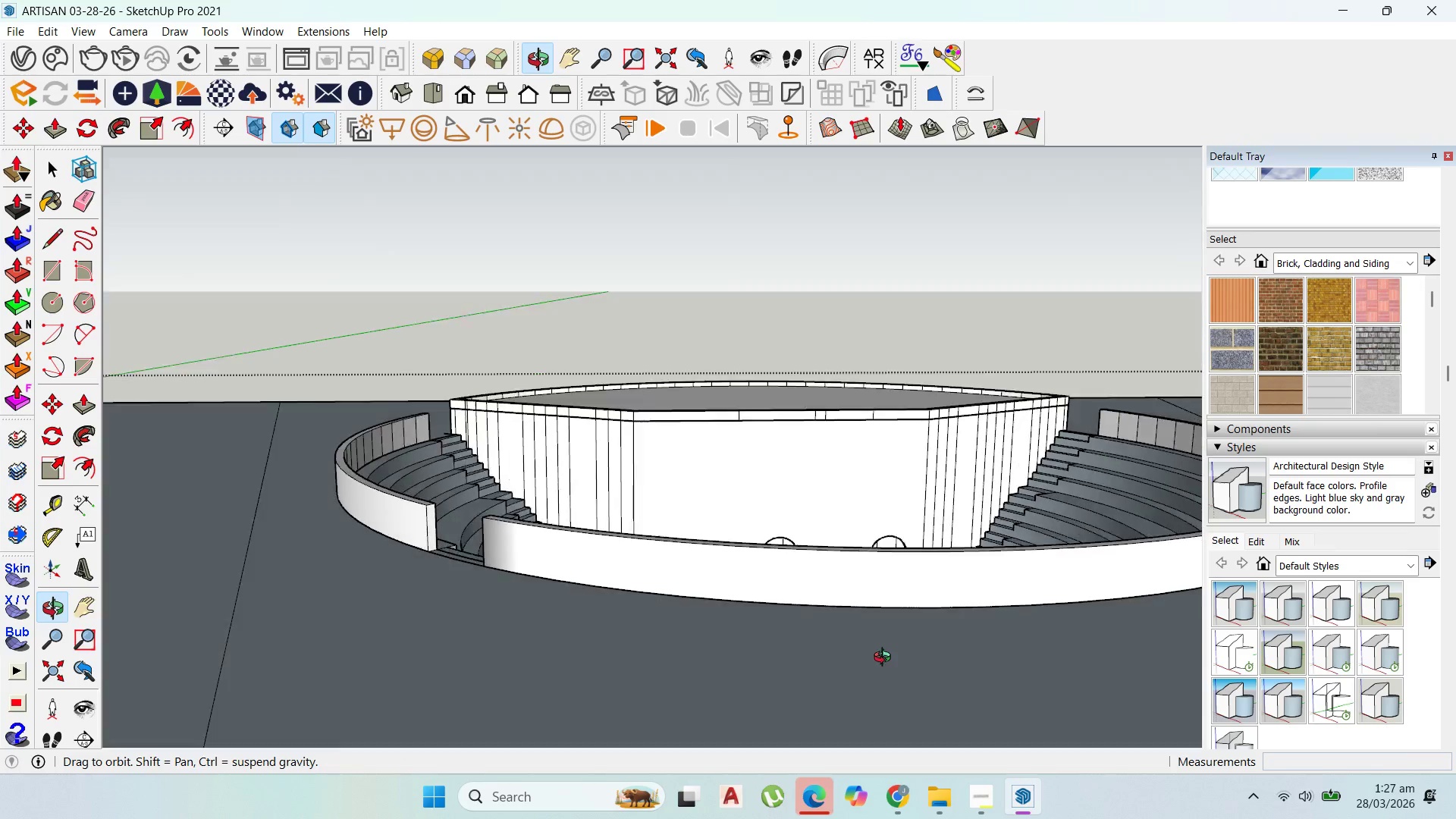 
scroll: coordinate [973, 613], scroll_direction: down, amount: 1.0
 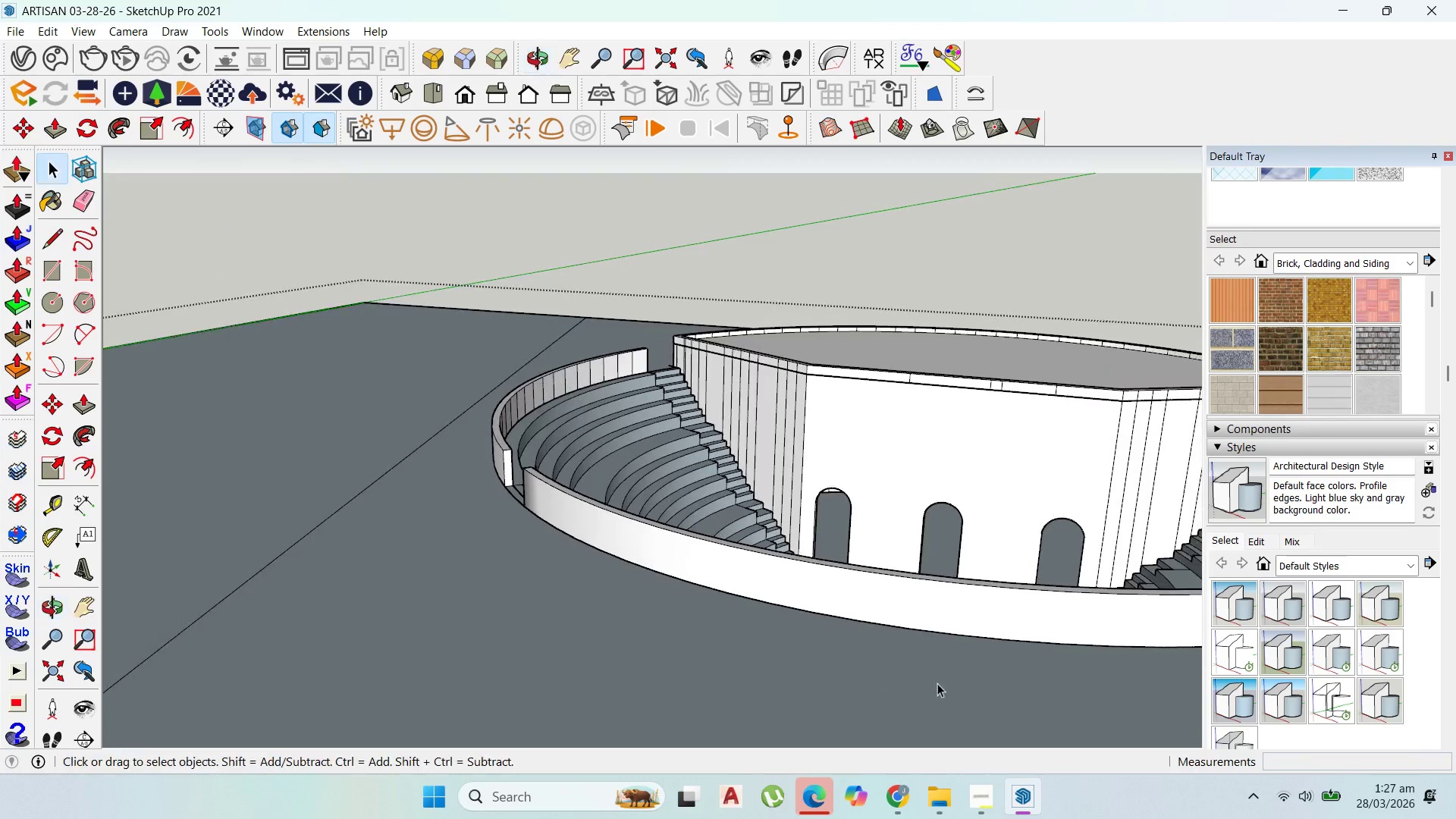 
scroll: coordinate [1050, 646], scroll_direction: up, amount: 5.0
 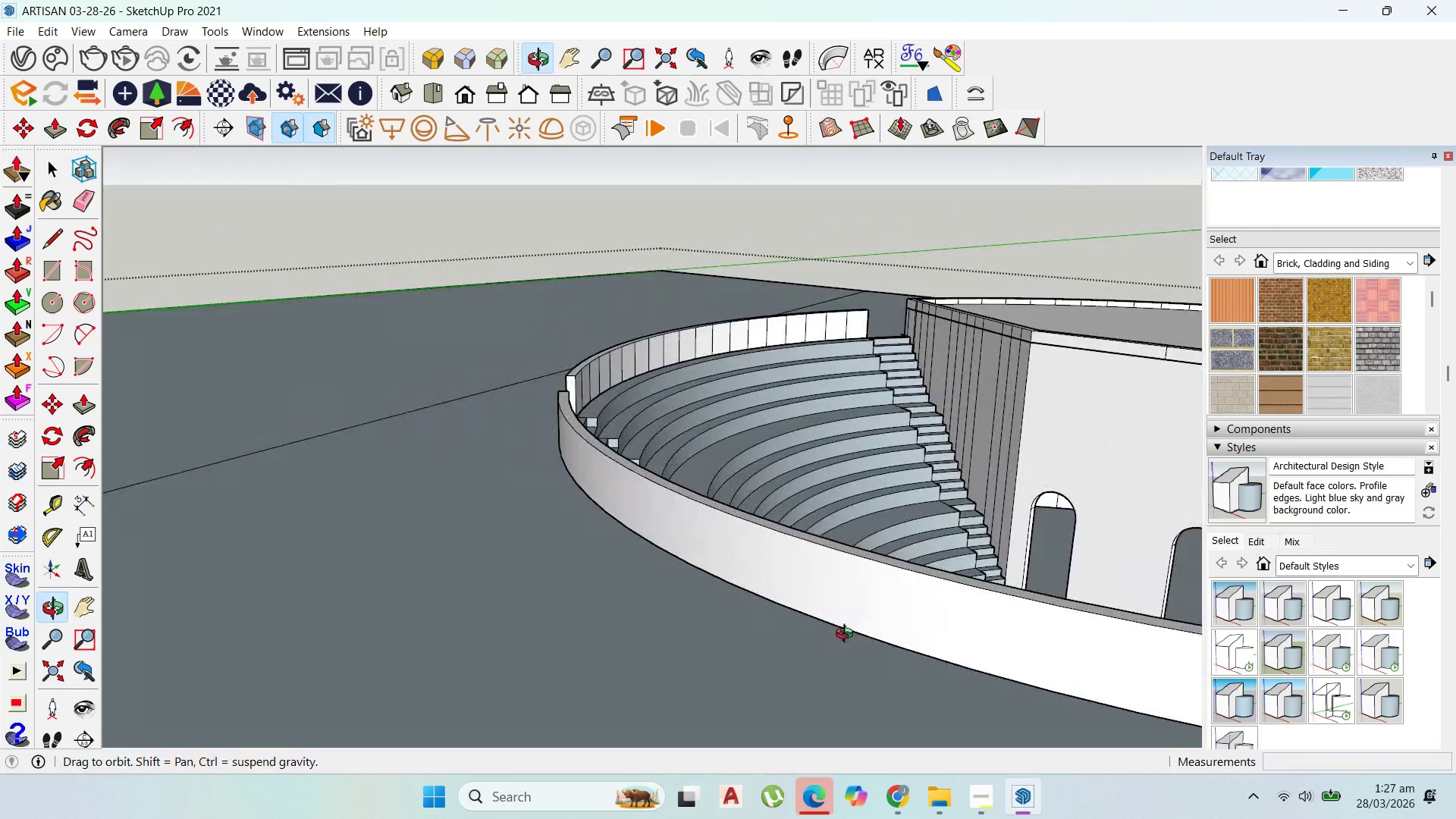 
scroll: coordinate [774, 510], scroll_direction: down, amount: 20.0
 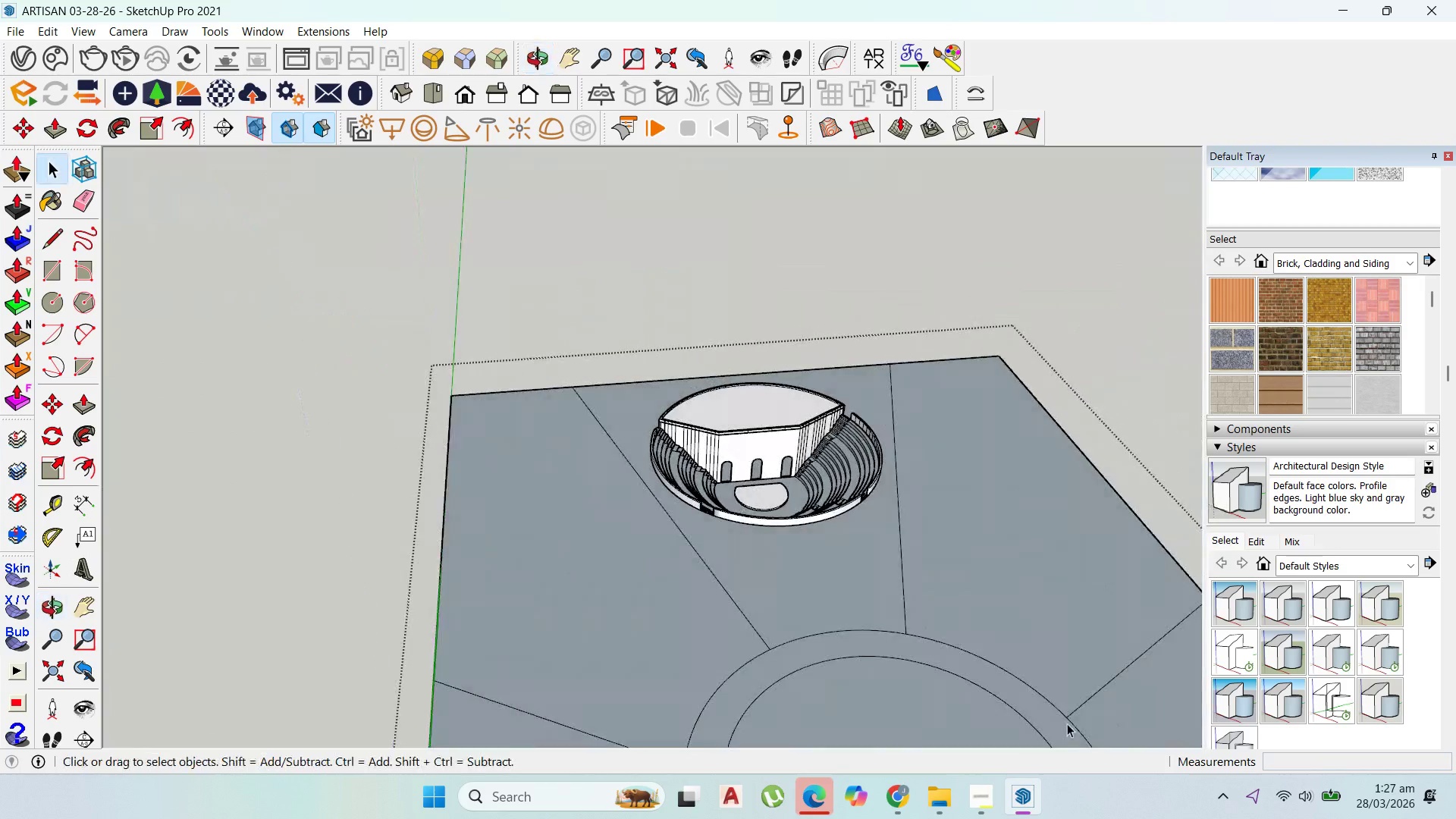 
left_click([859, 629])
 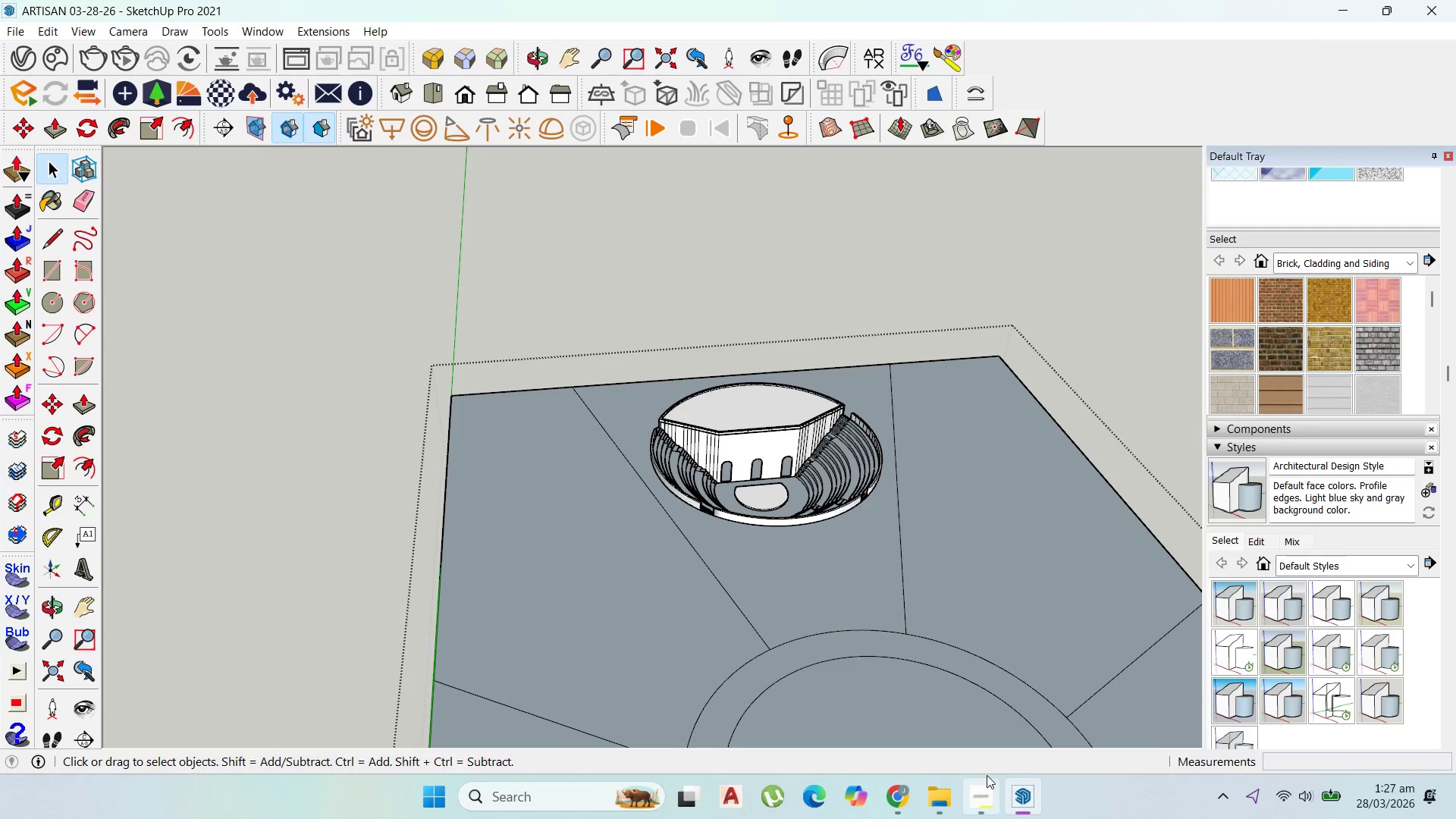 
left_click([987, 778])